 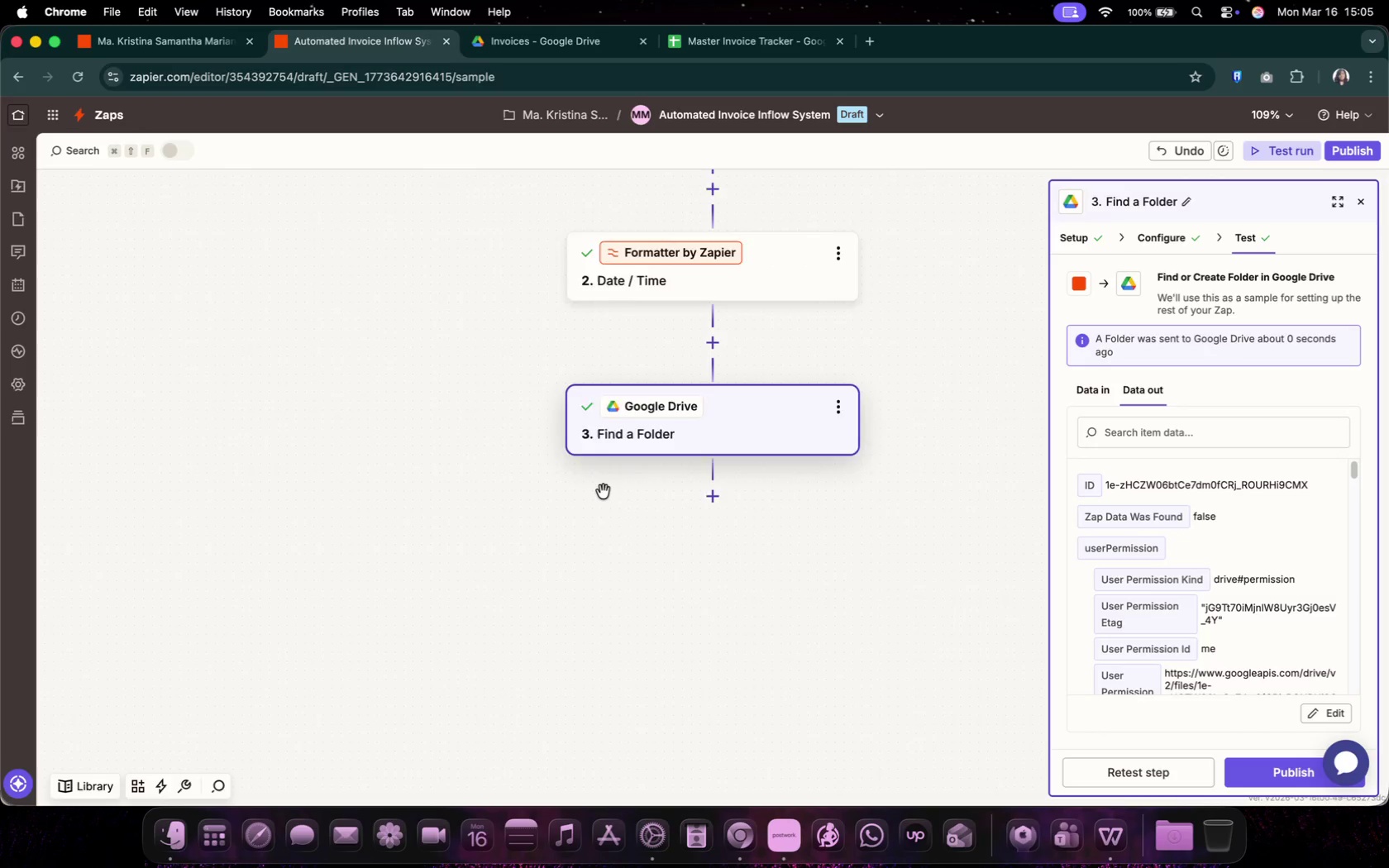 
scroll: coordinate [604, 494], scroll_direction: down, amount: 15.0
 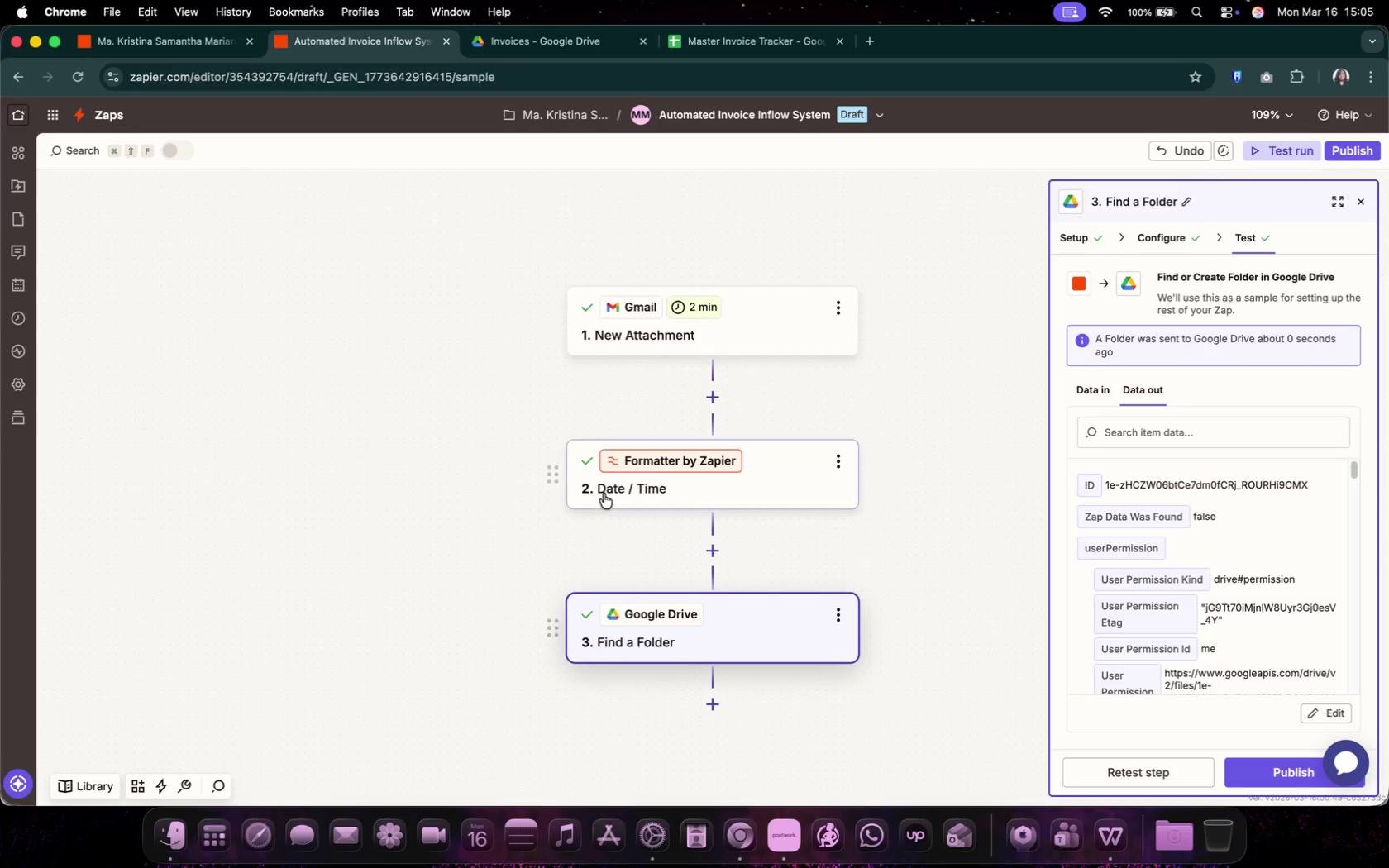 
scroll: coordinate [605, 499], scroll_direction: up, amount: 11.0
 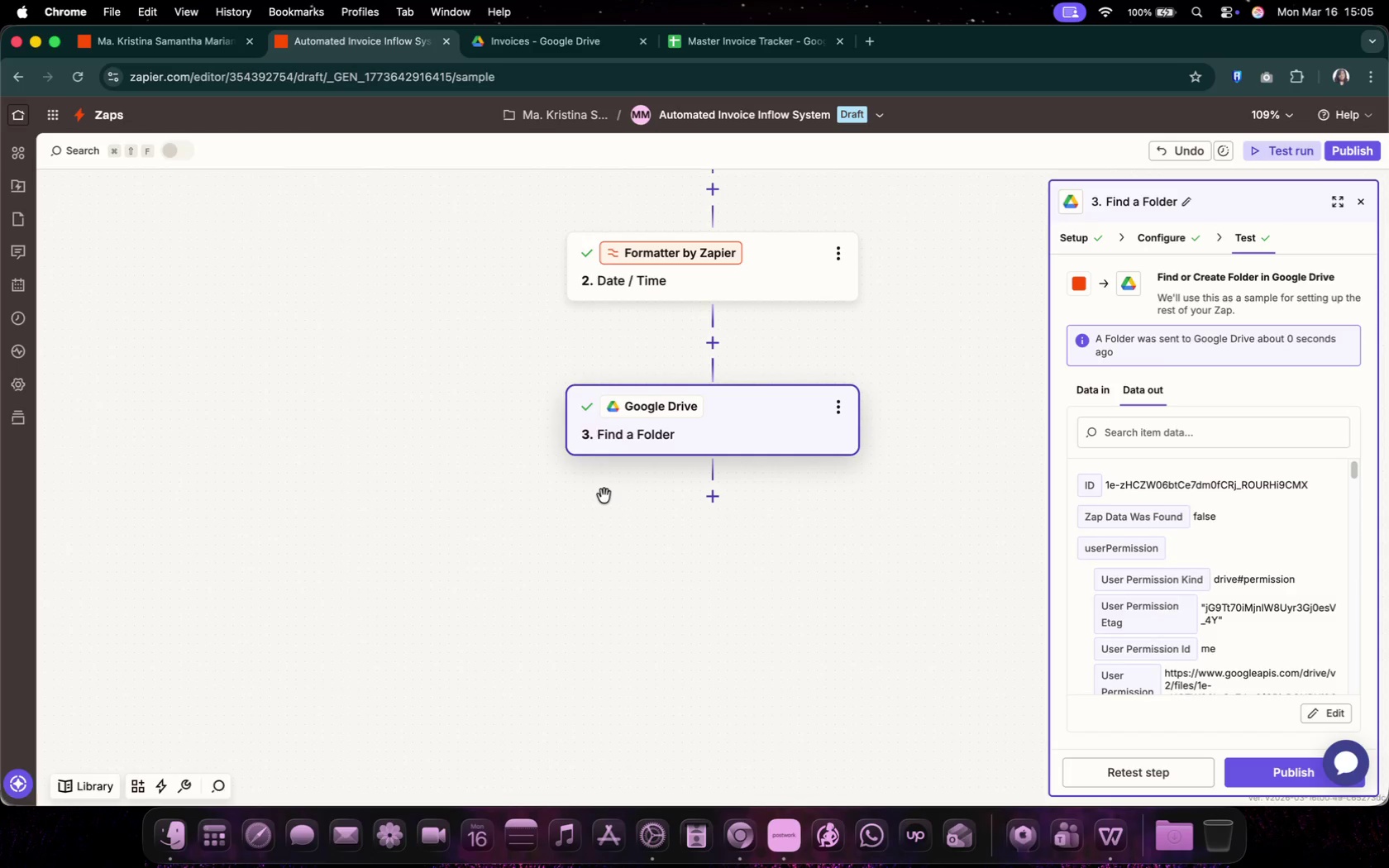 
scroll: coordinate [1194, 564], scroll_direction: down, amount: 73.0
 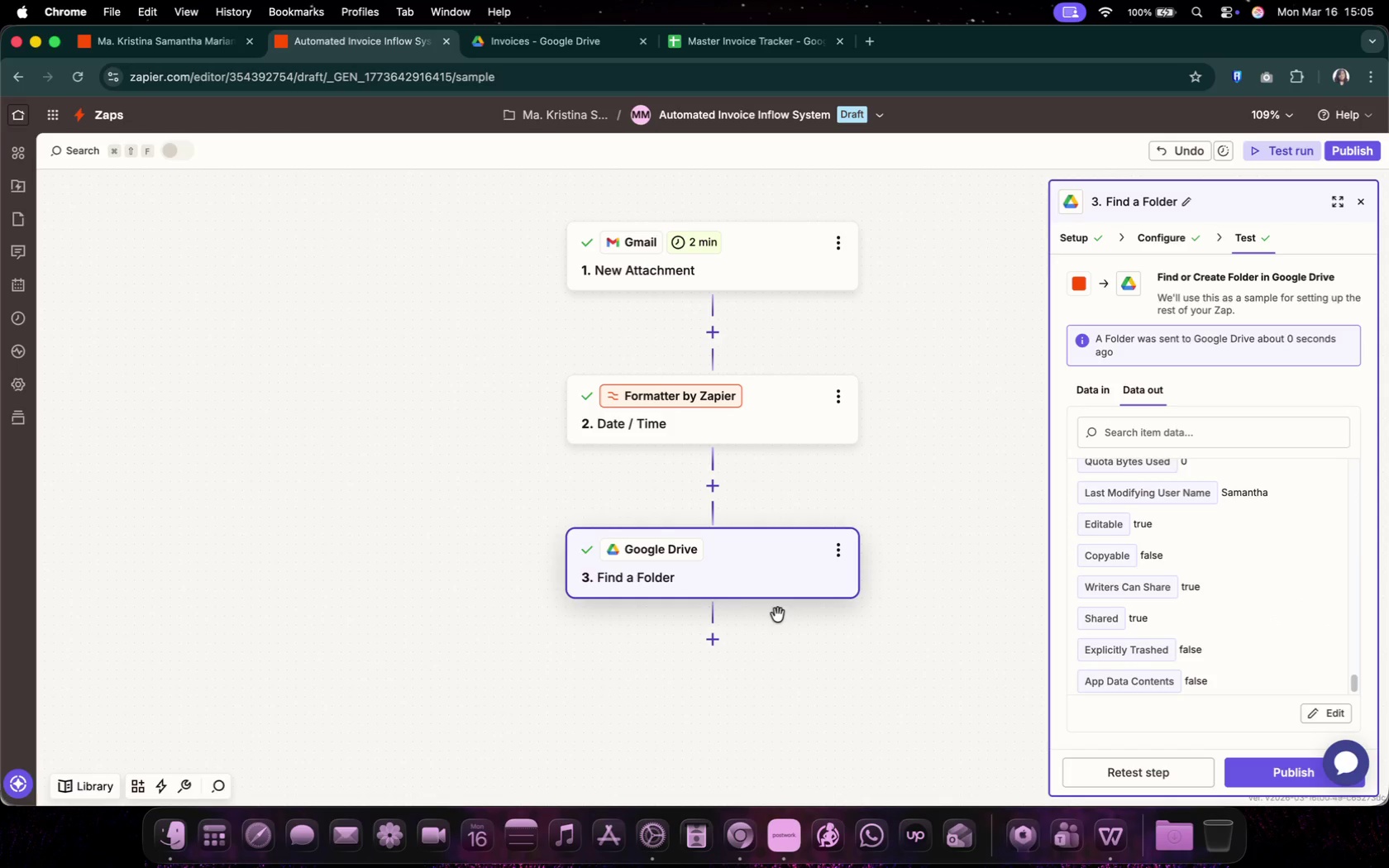 
wait(6.93)
 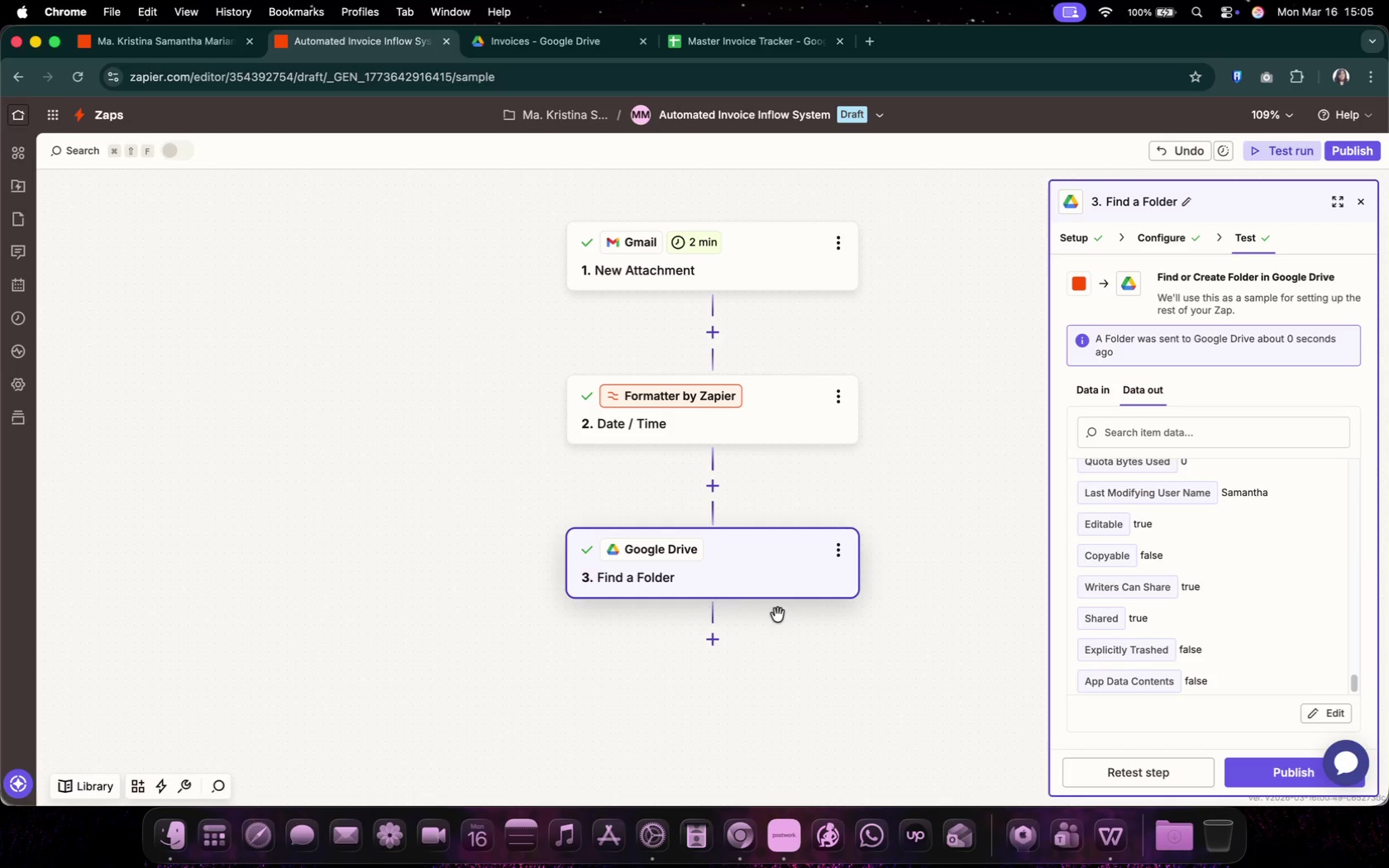 
left_click([722, 647])
 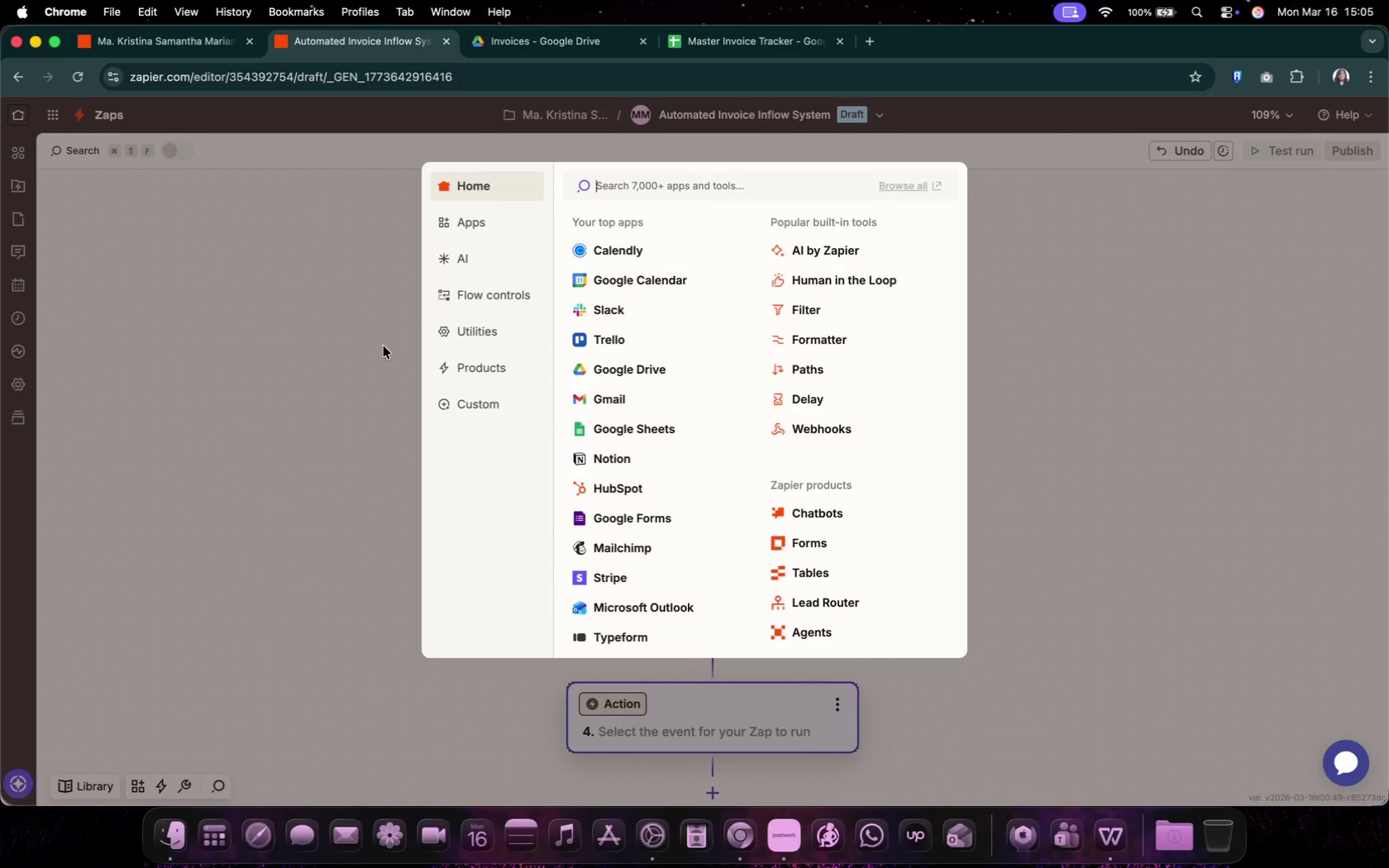 
left_click([505, 338])
 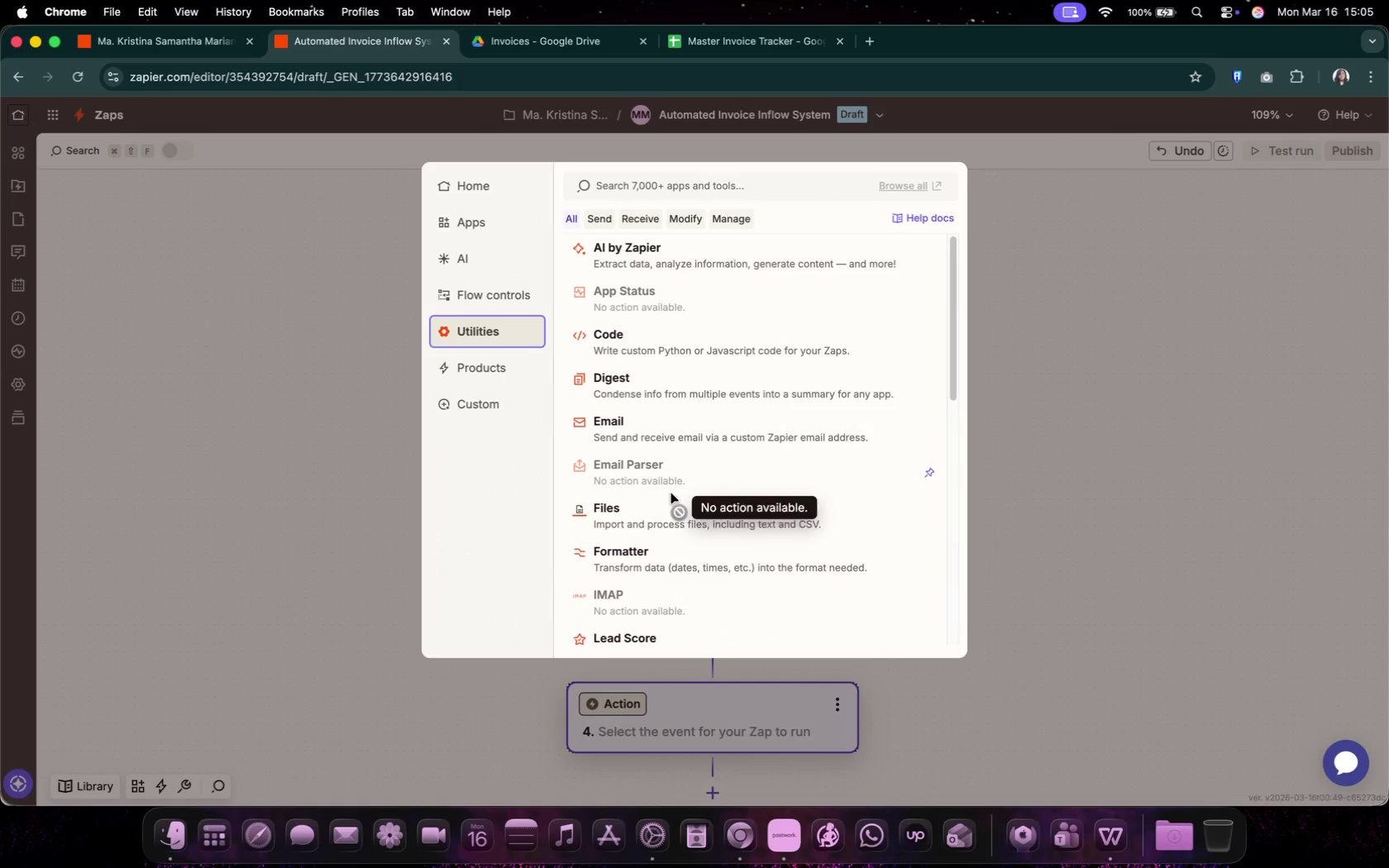 
left_click([679, 544])
 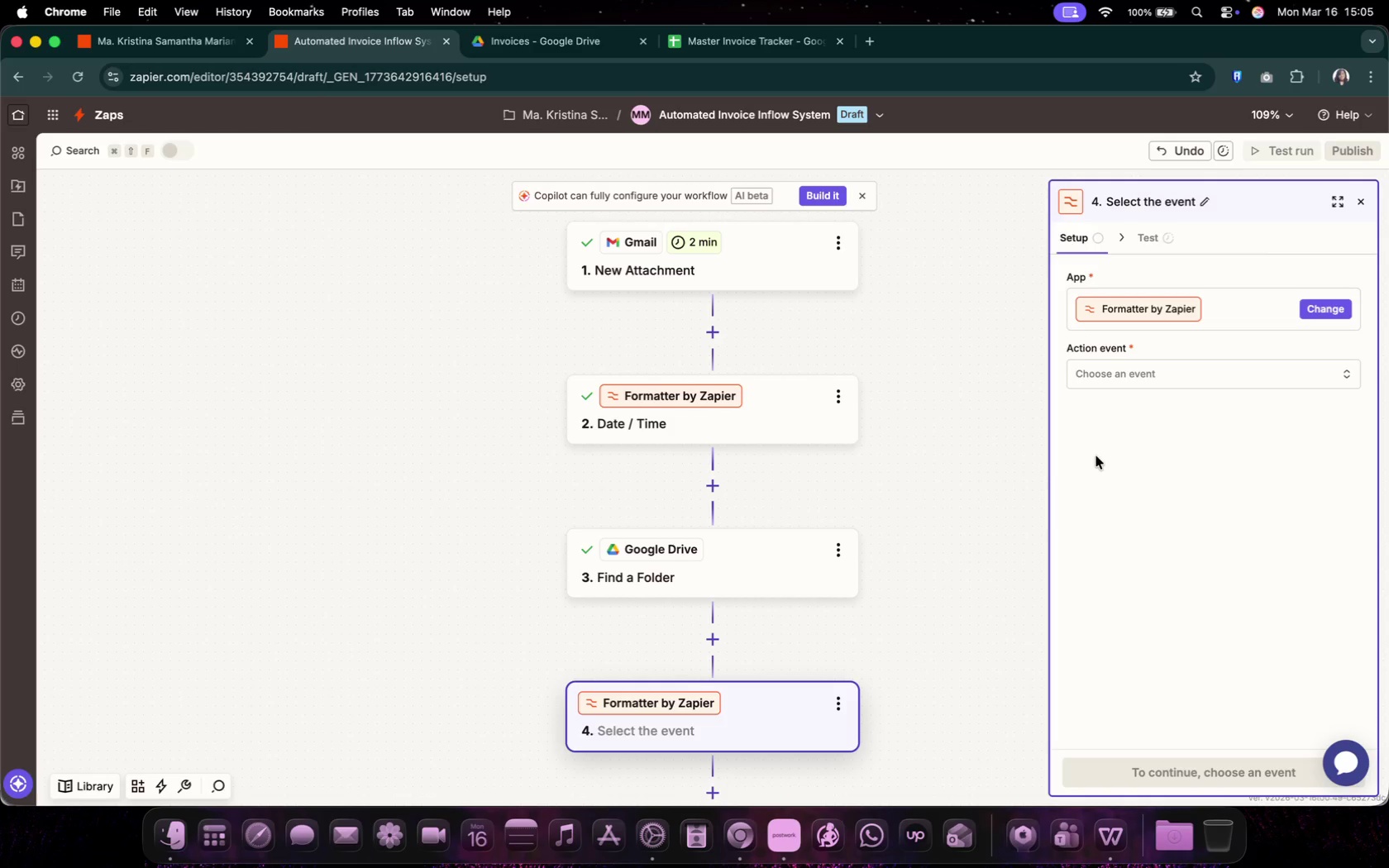 
wait(5.82)
 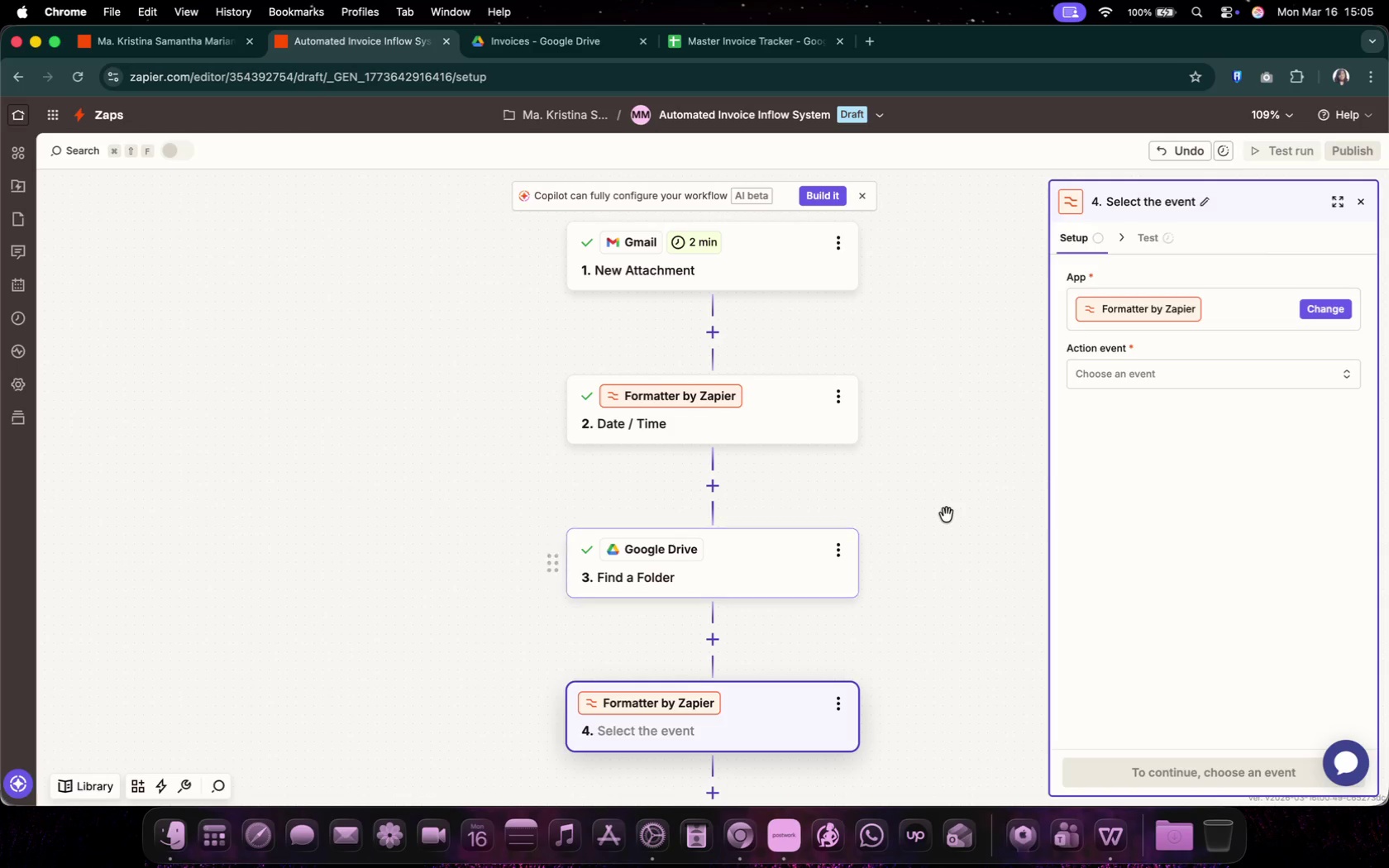 
left_click([1162, 366])
 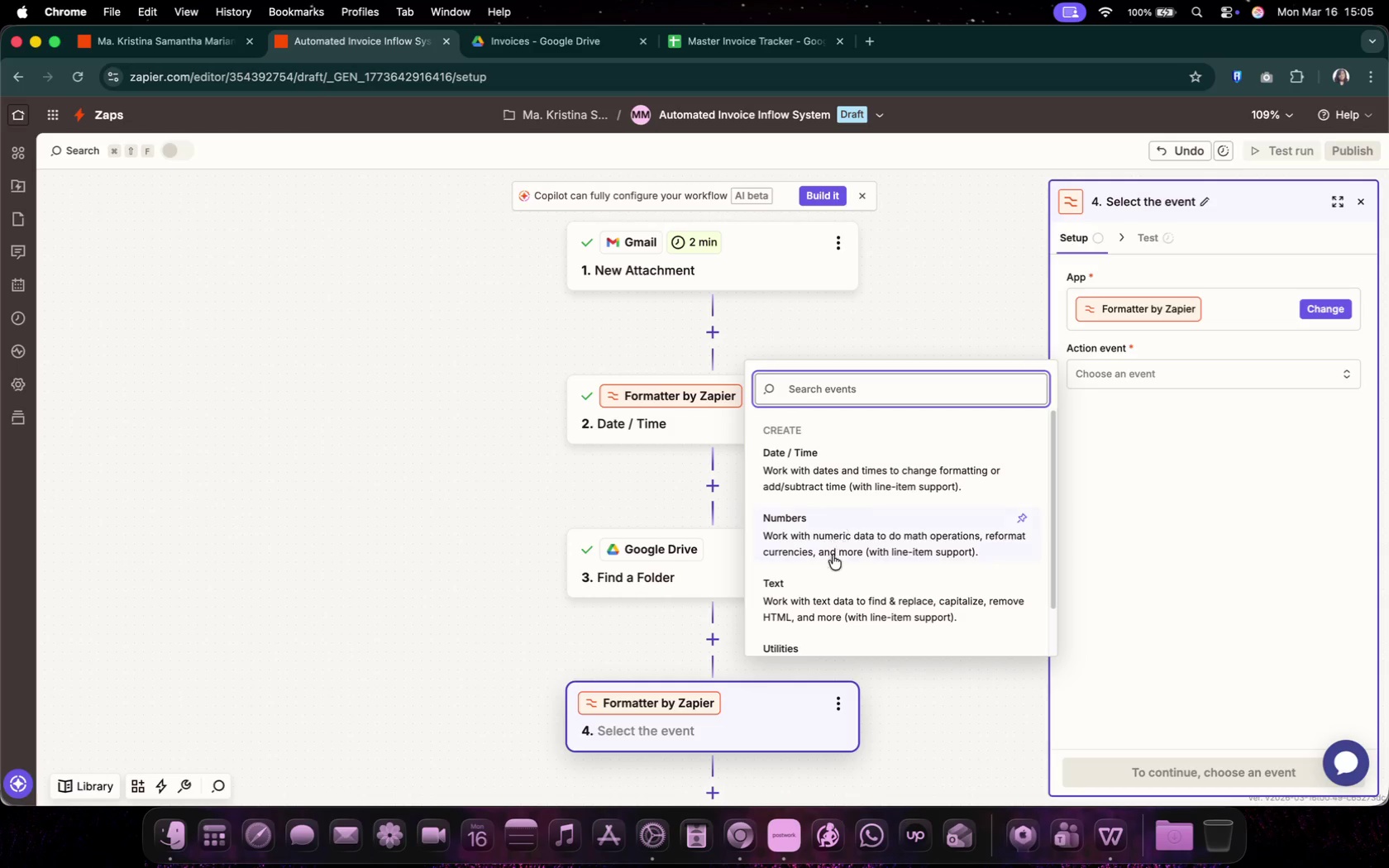 
left_click([857, 595])
 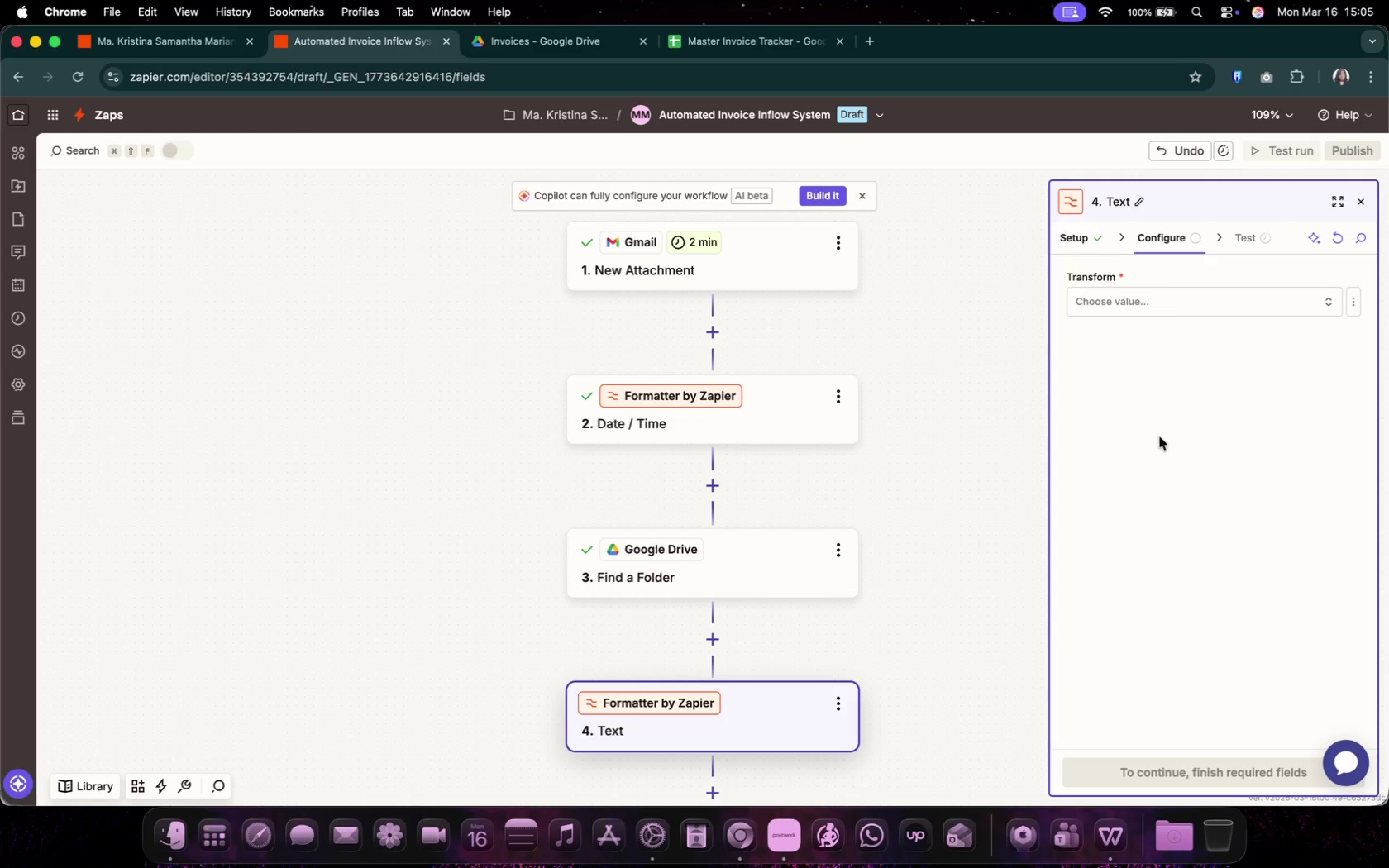 
left_click([1196, 286])
 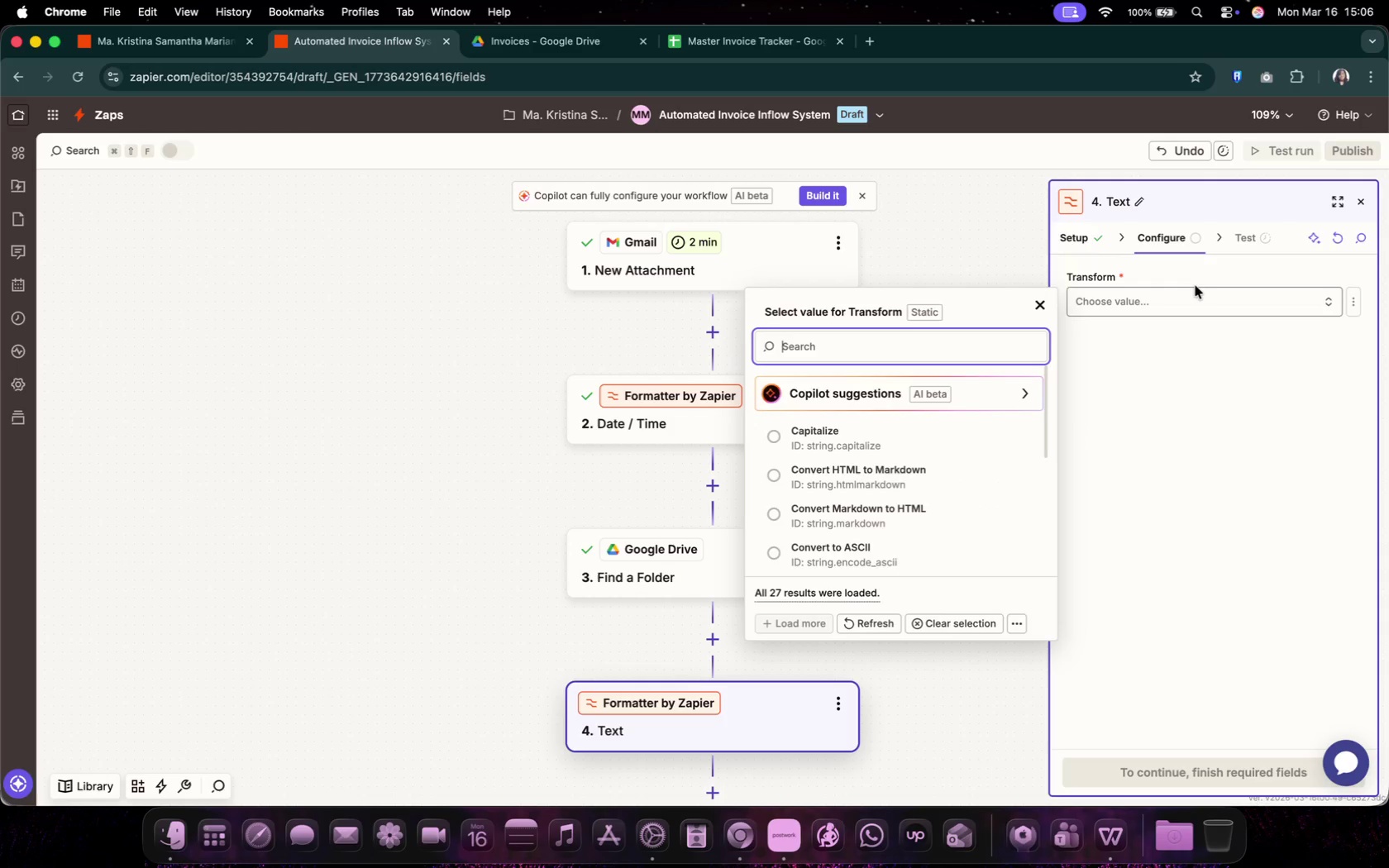 
wait(6.9)
 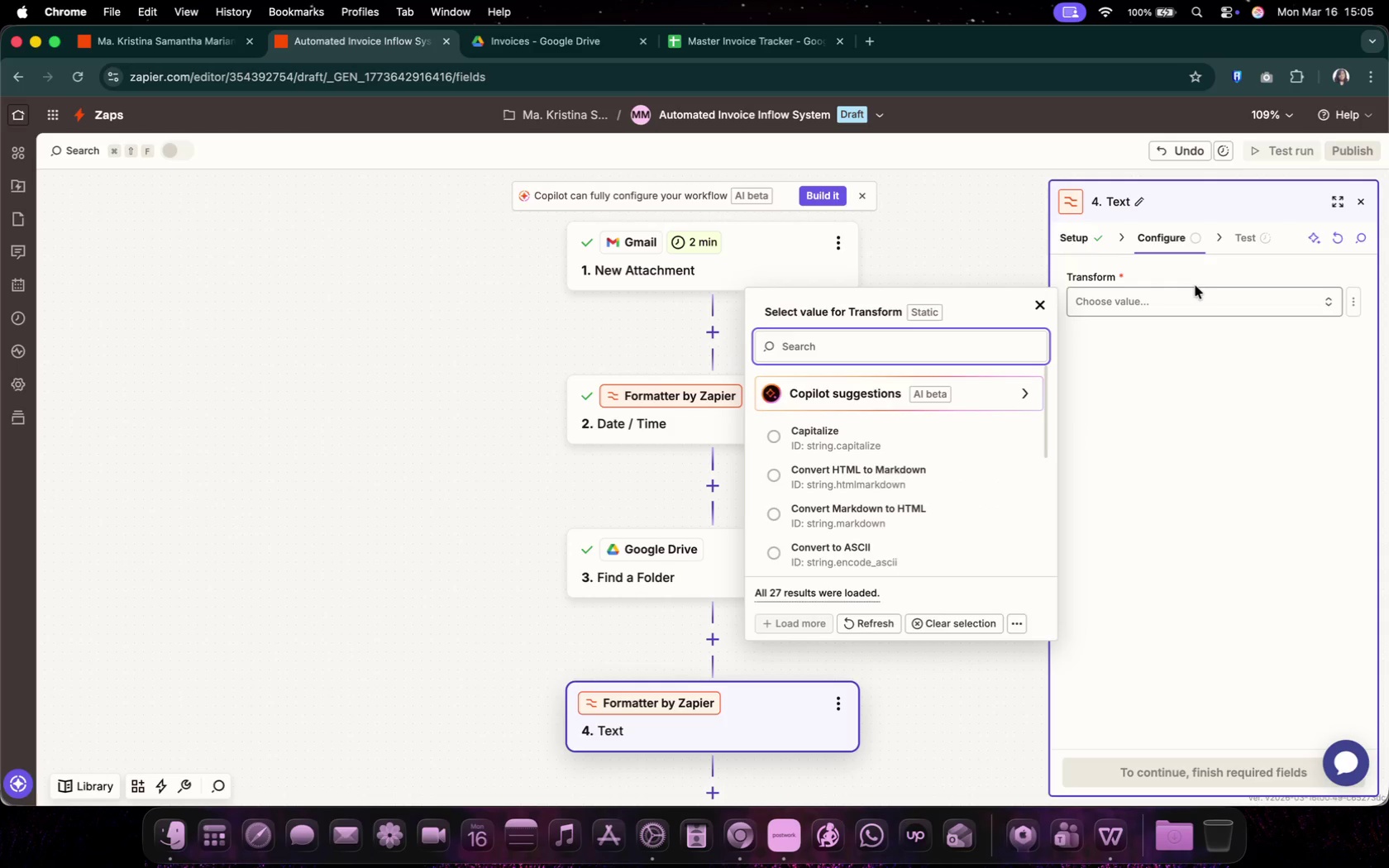 
type(repla)
 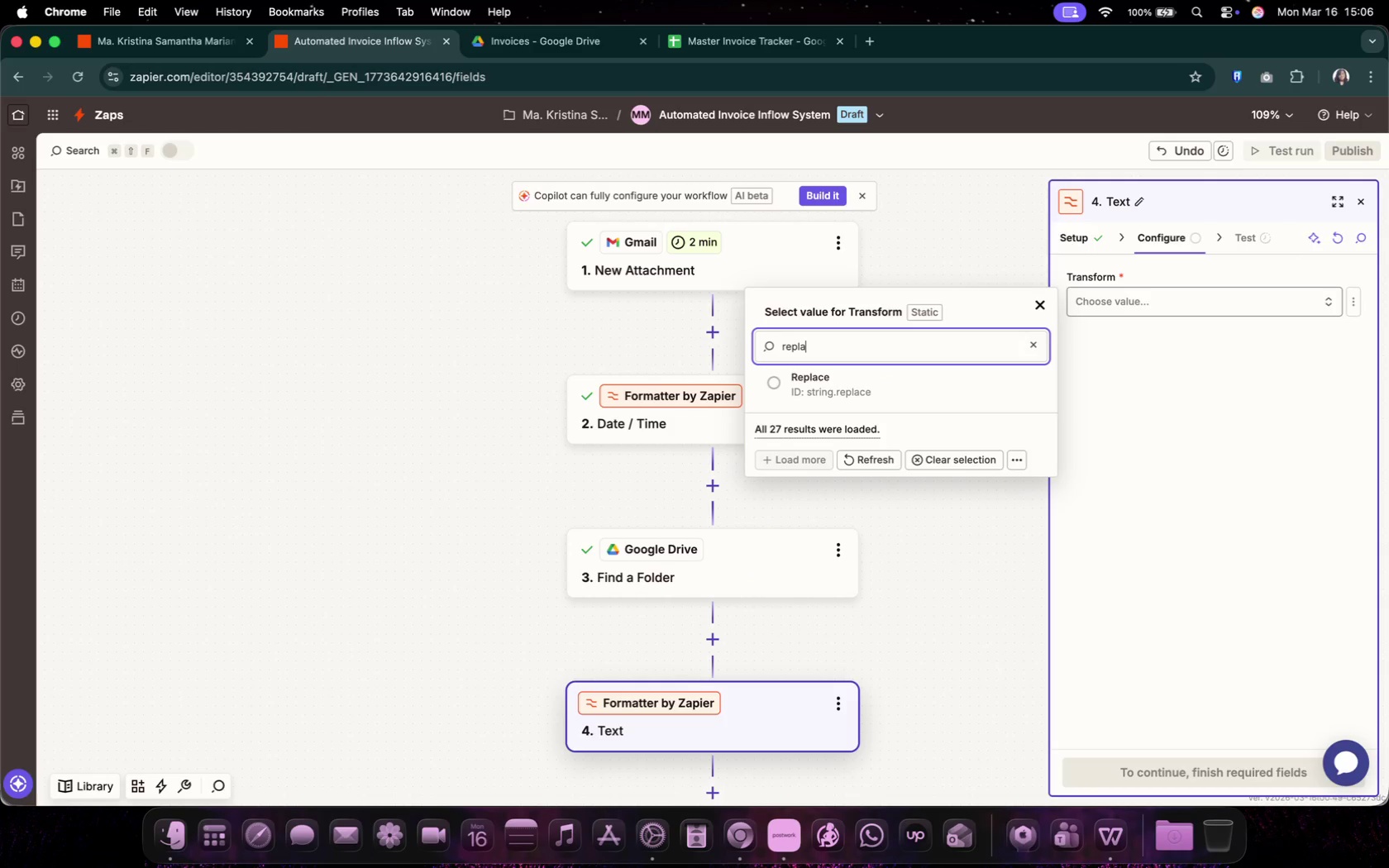 
wait(5.89)
 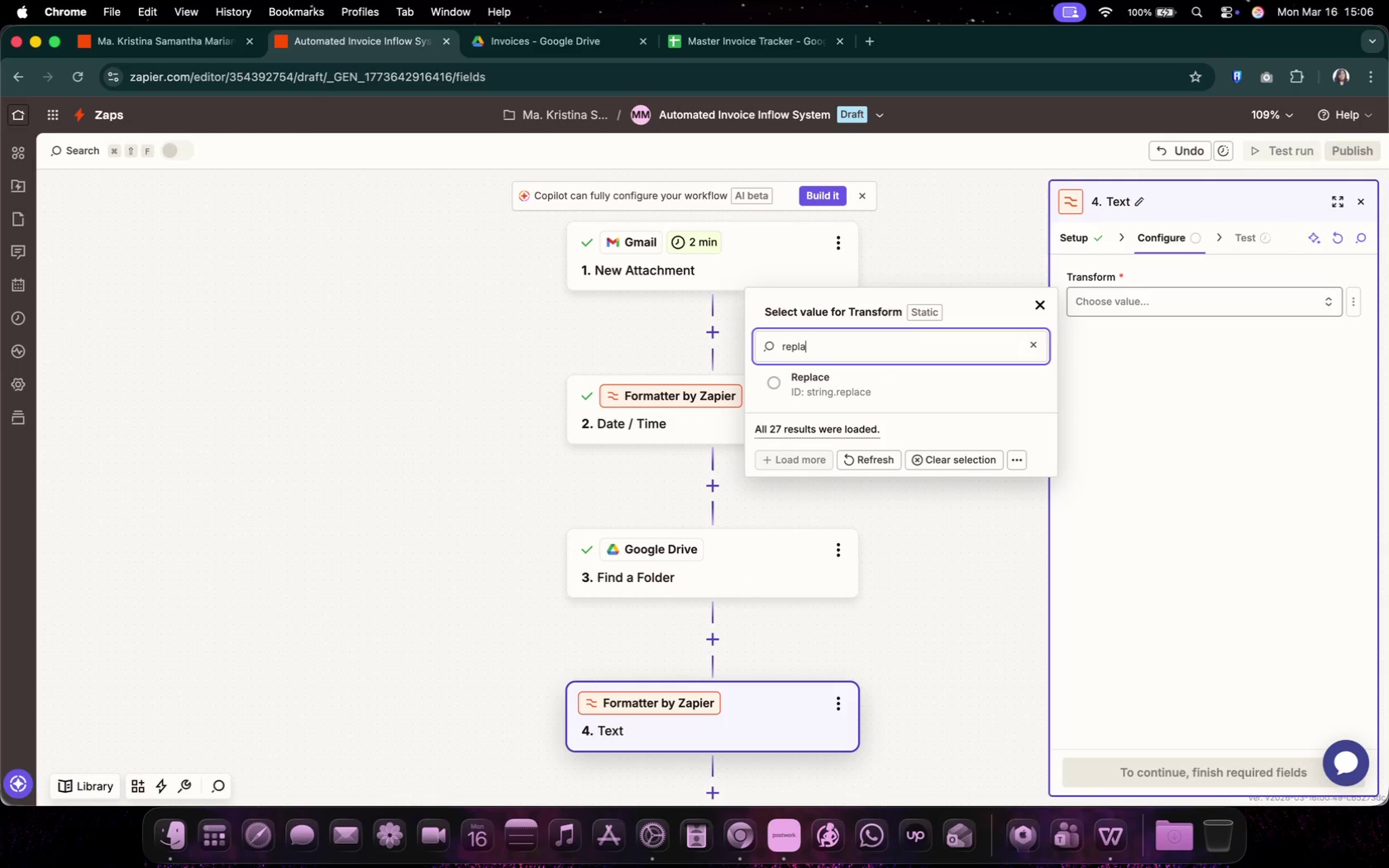 
left_click([888, 390])
 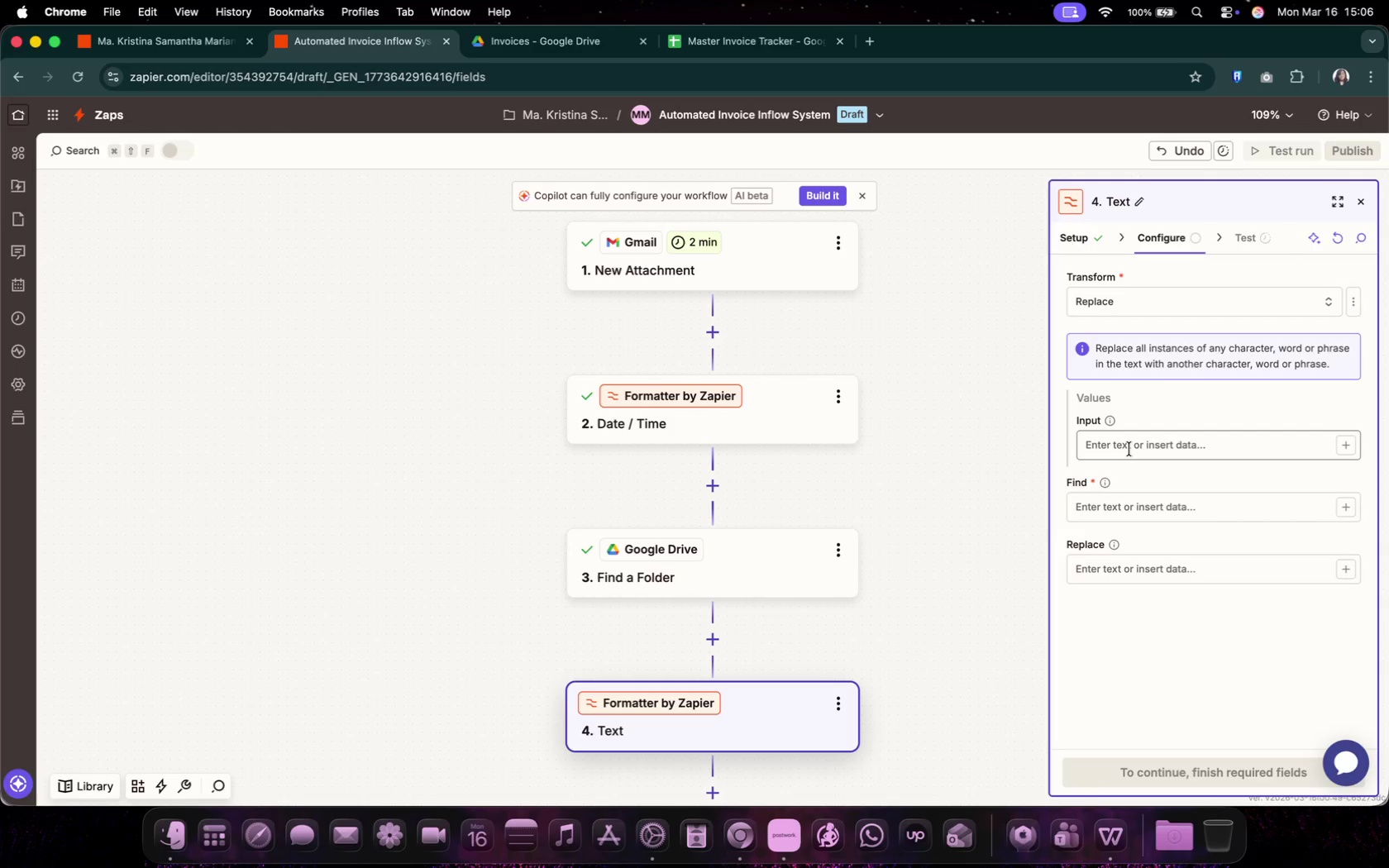 
wait(7.19)
 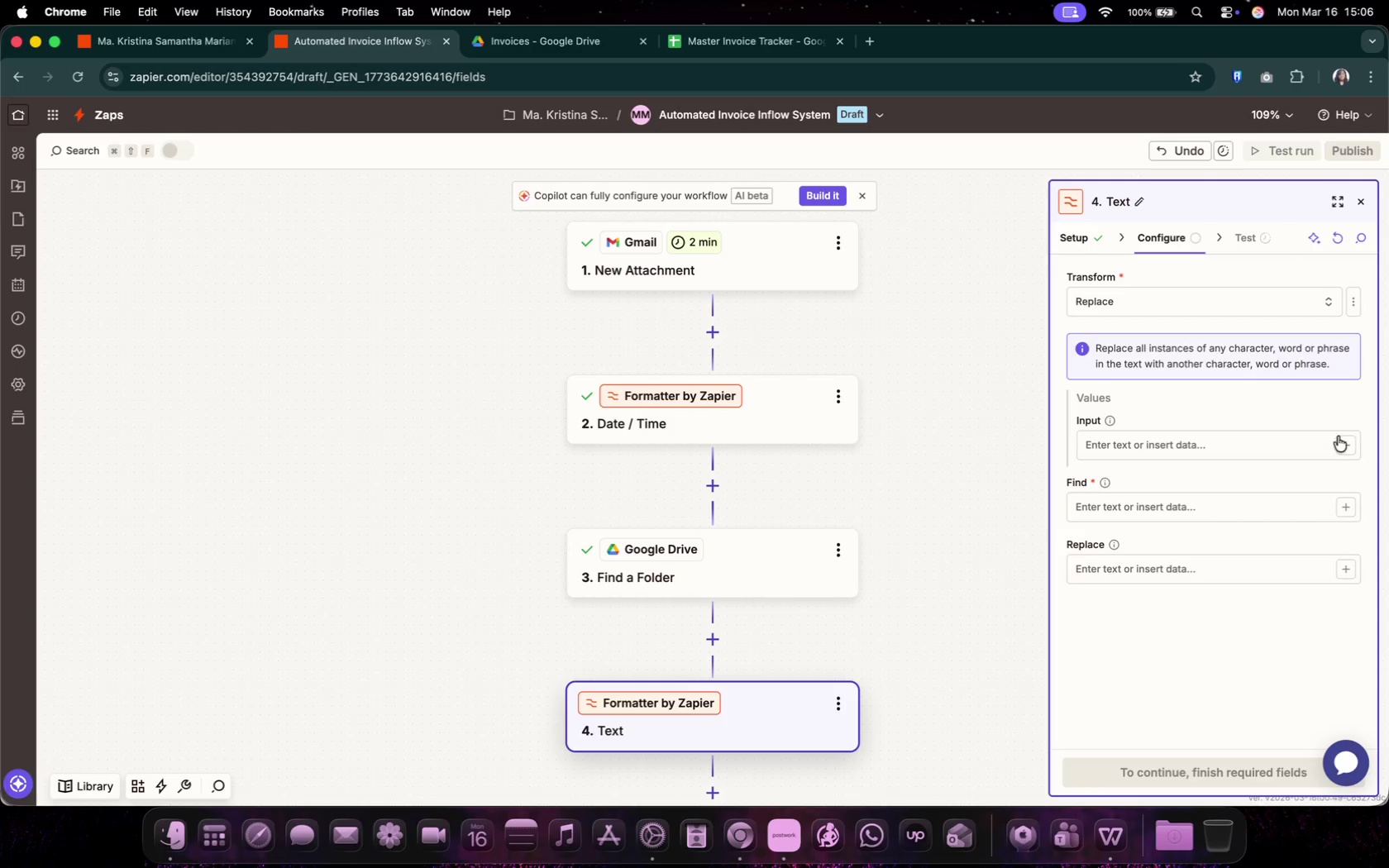 
left_click([1343, 439])
 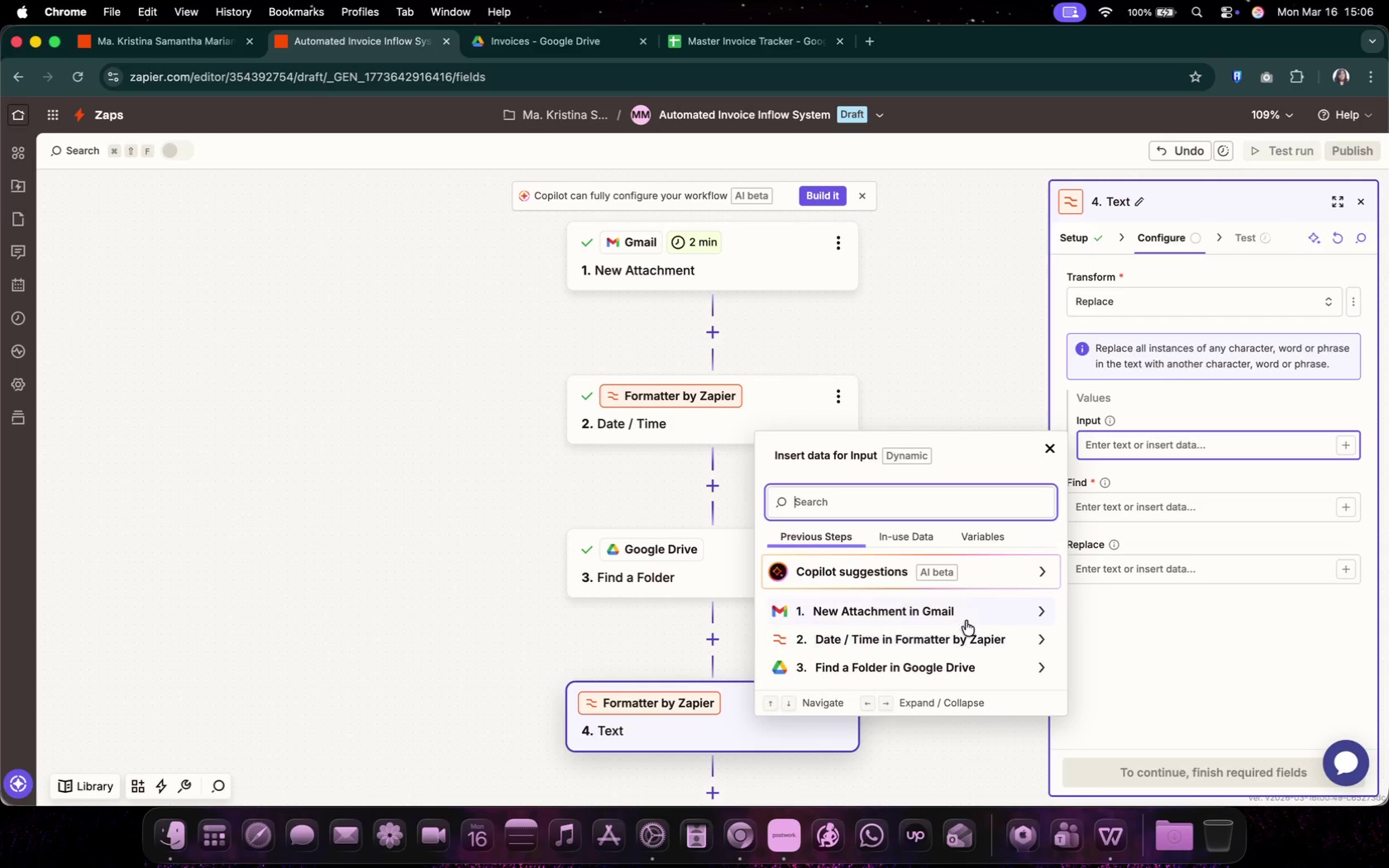 
scroll: coordinate [958, 628], scroll_direction: down, amount: 2.0
 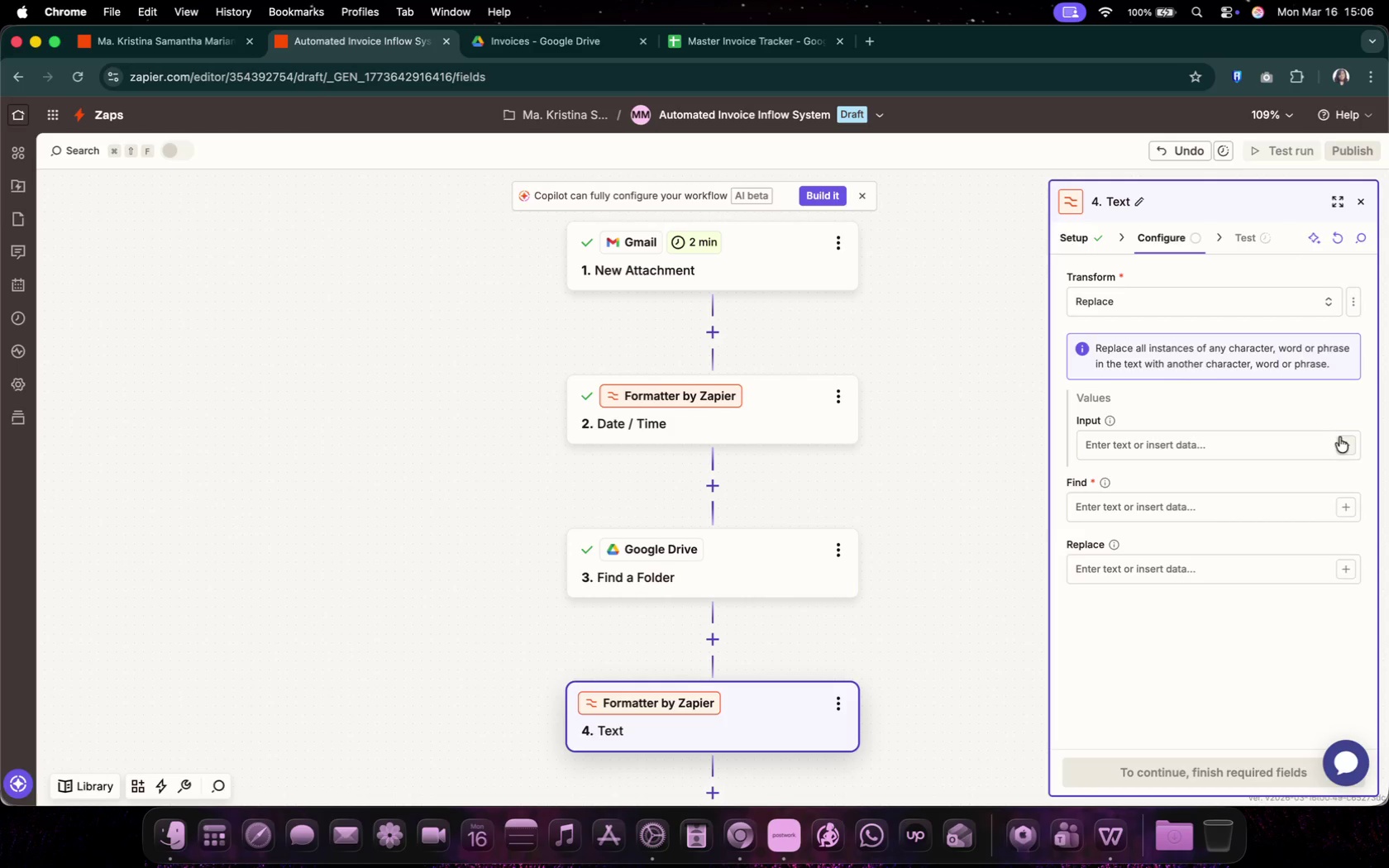 
left_click([966, 621])
 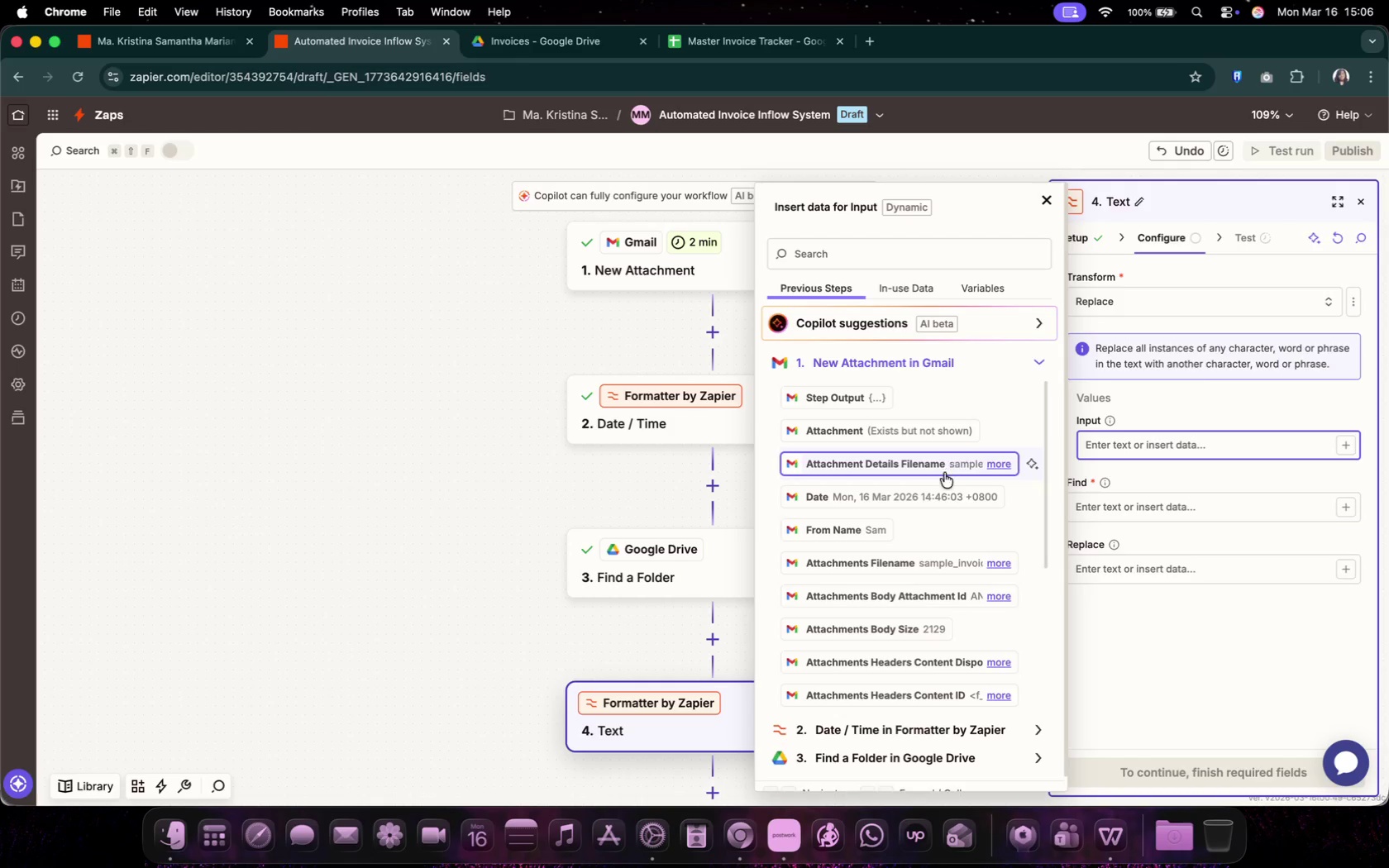 
wait(5.22)
 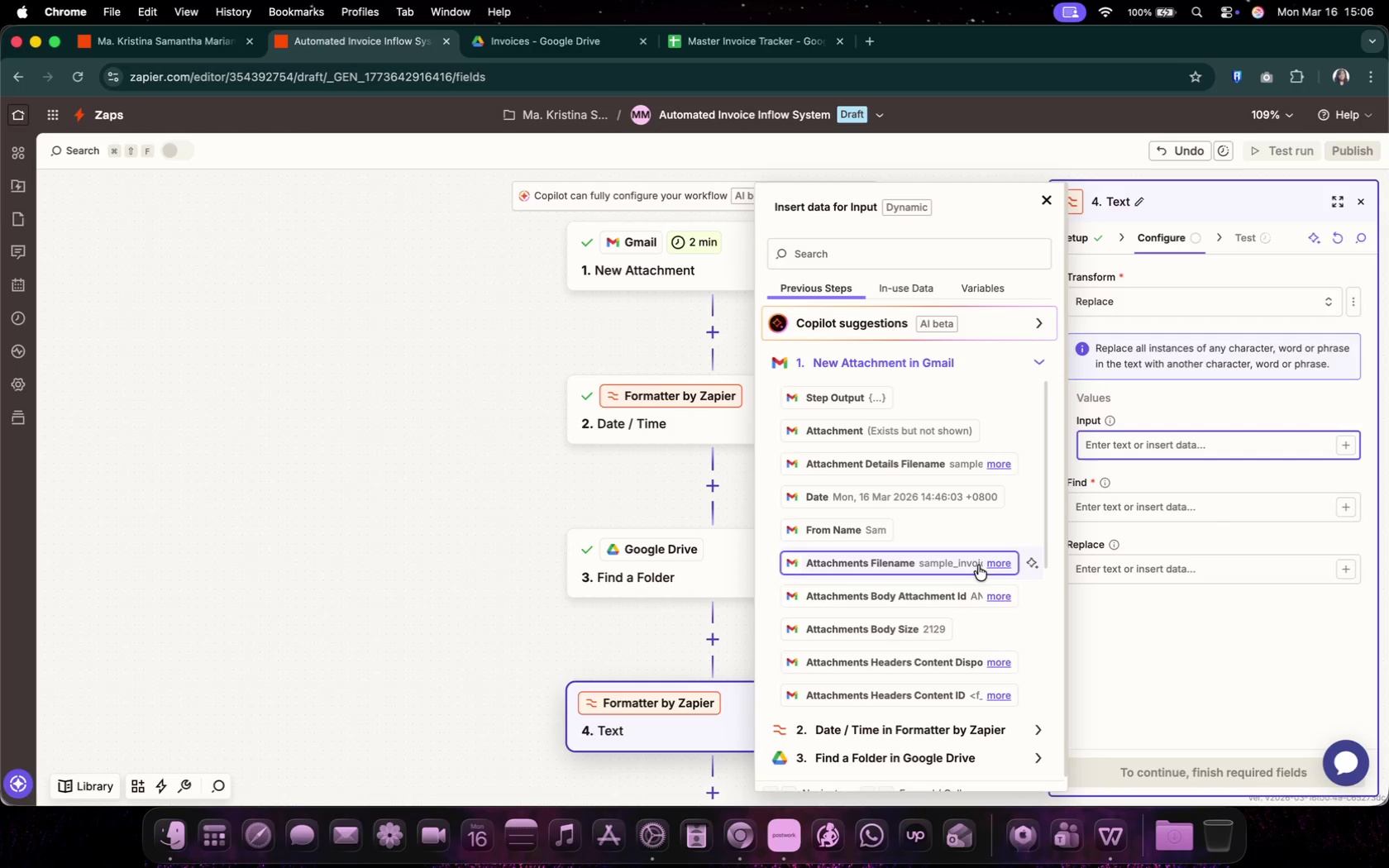 
left_click([969, 465])
 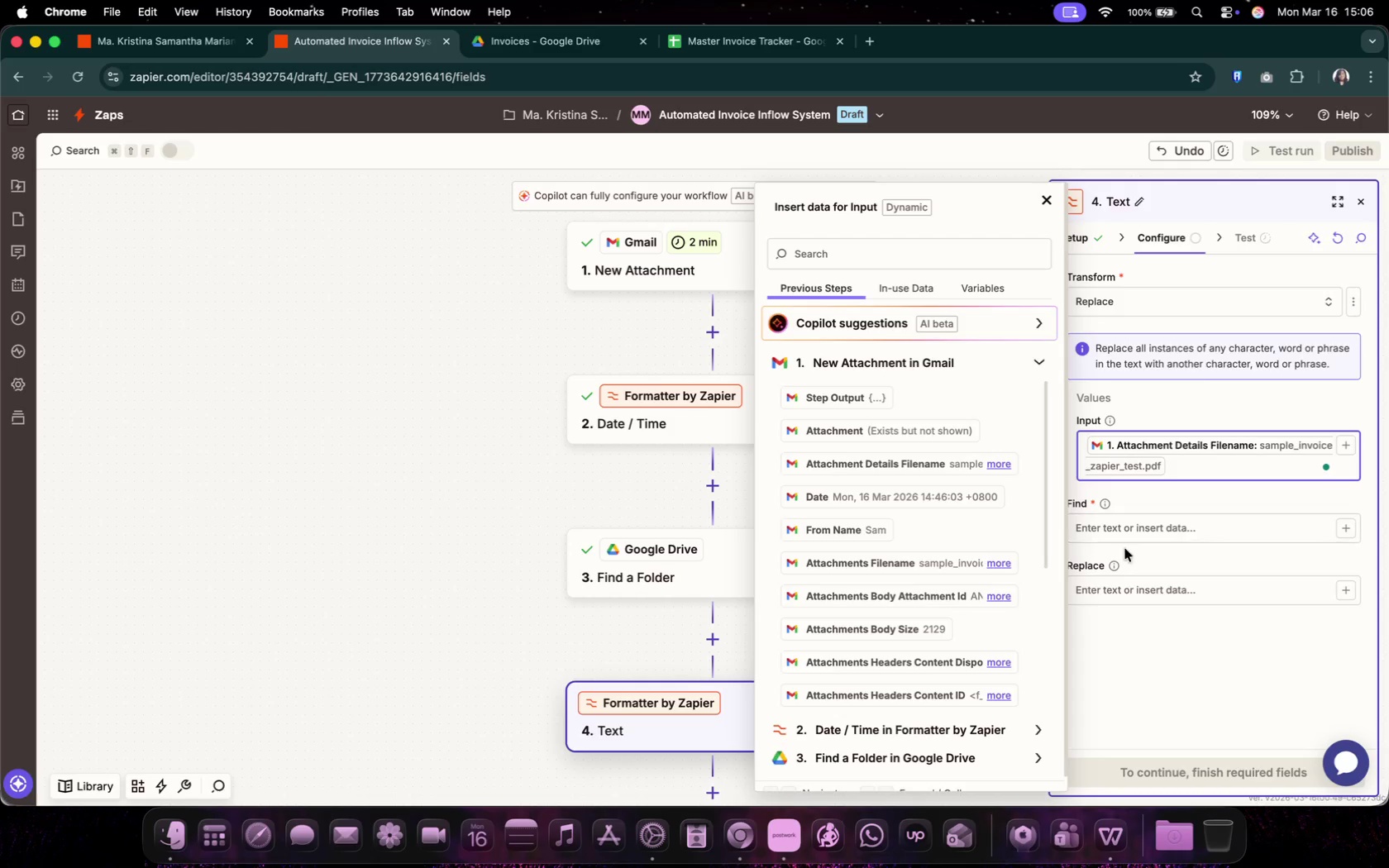 
left_click([1151, 532])
 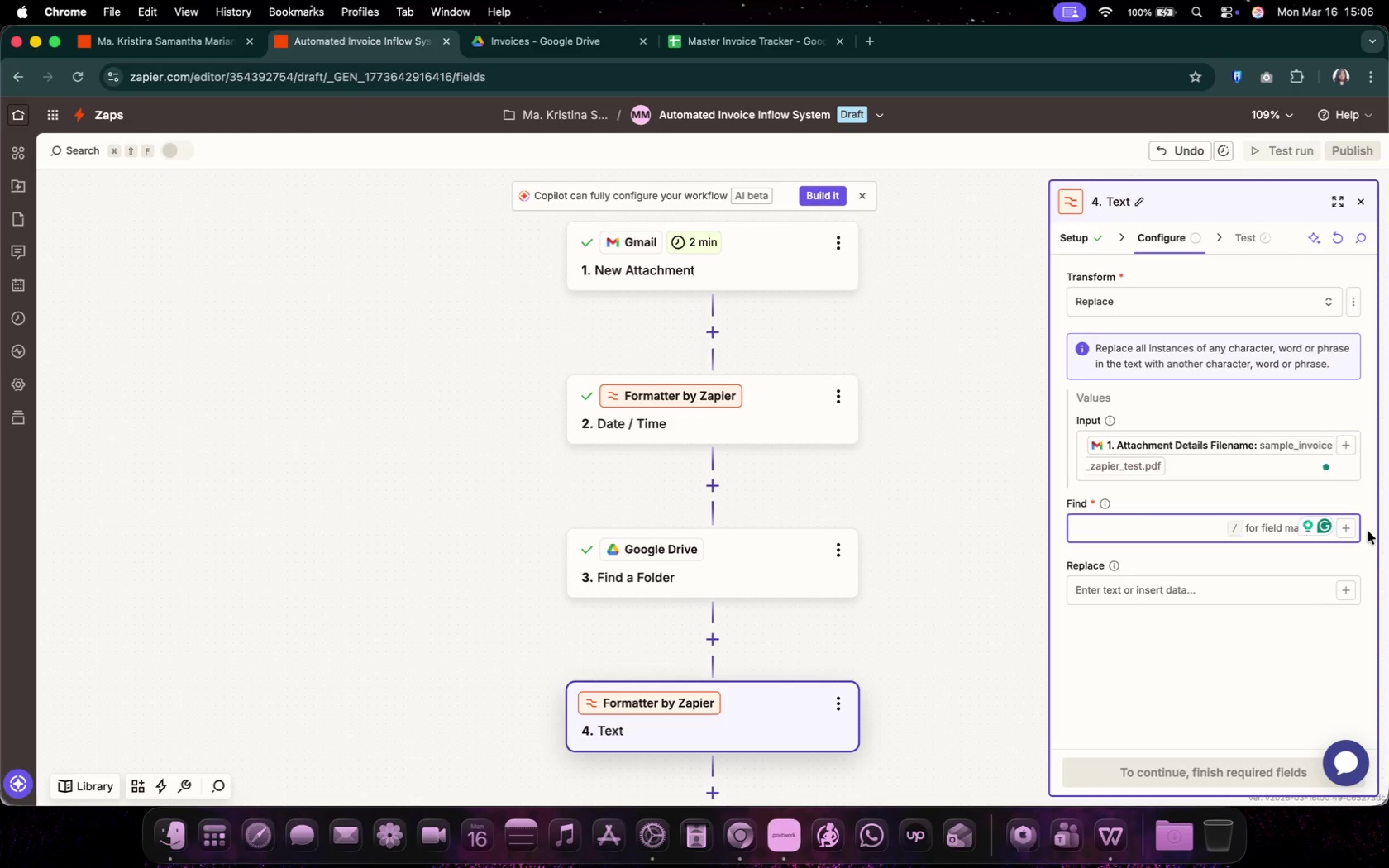 
left_click([1353, 531])
 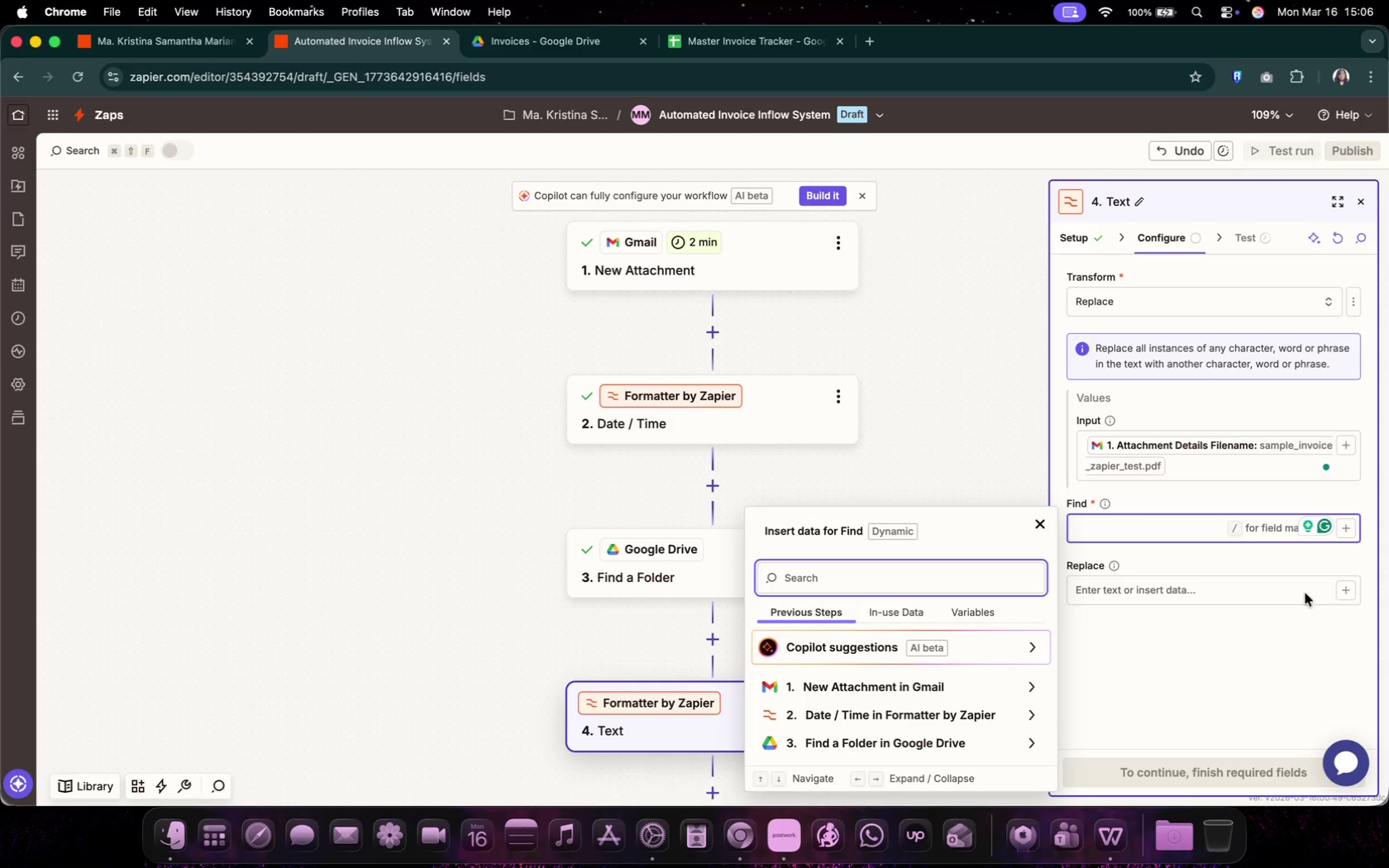 
left_click([1263, 641])
 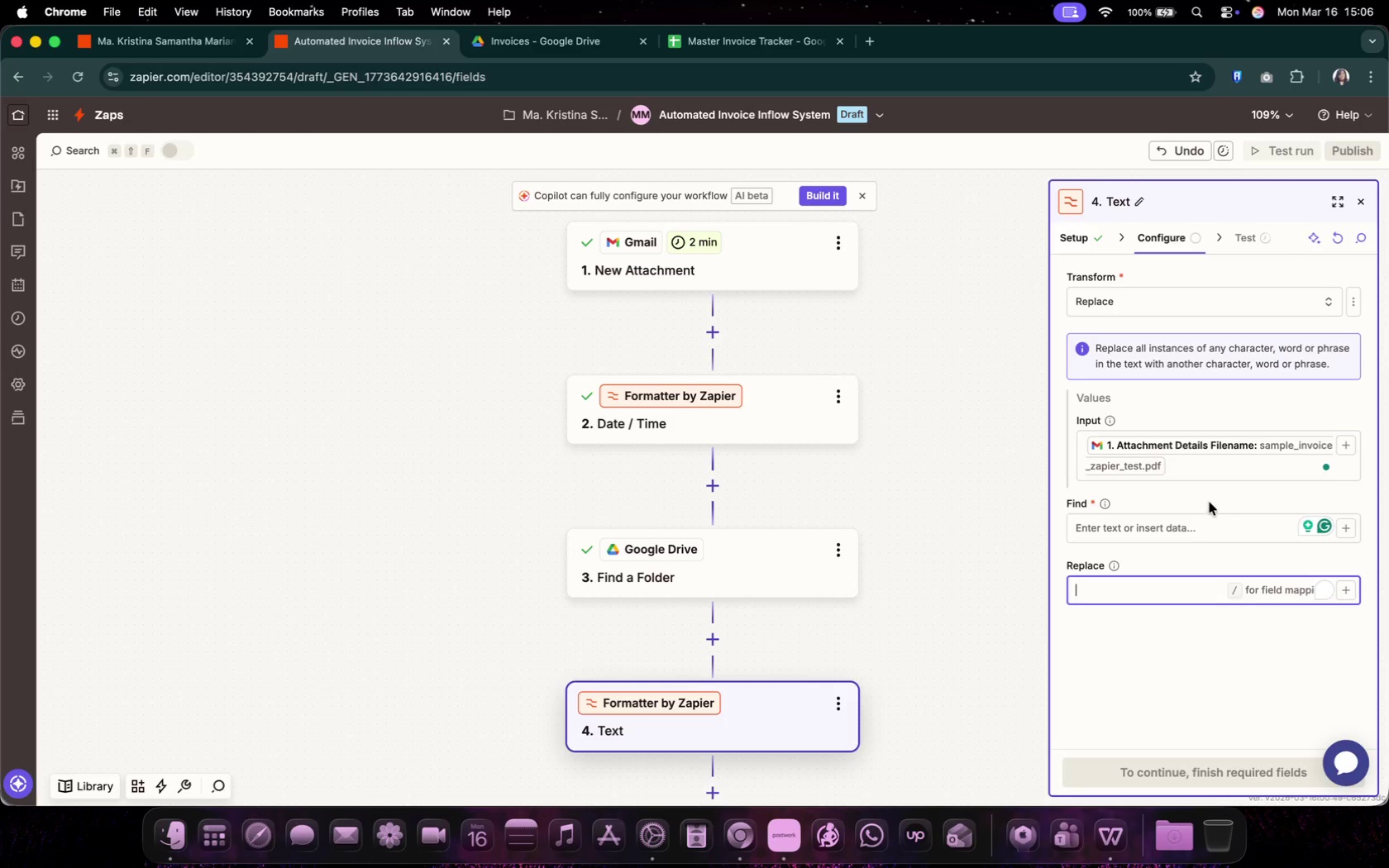 
left_click([1199, 528])
 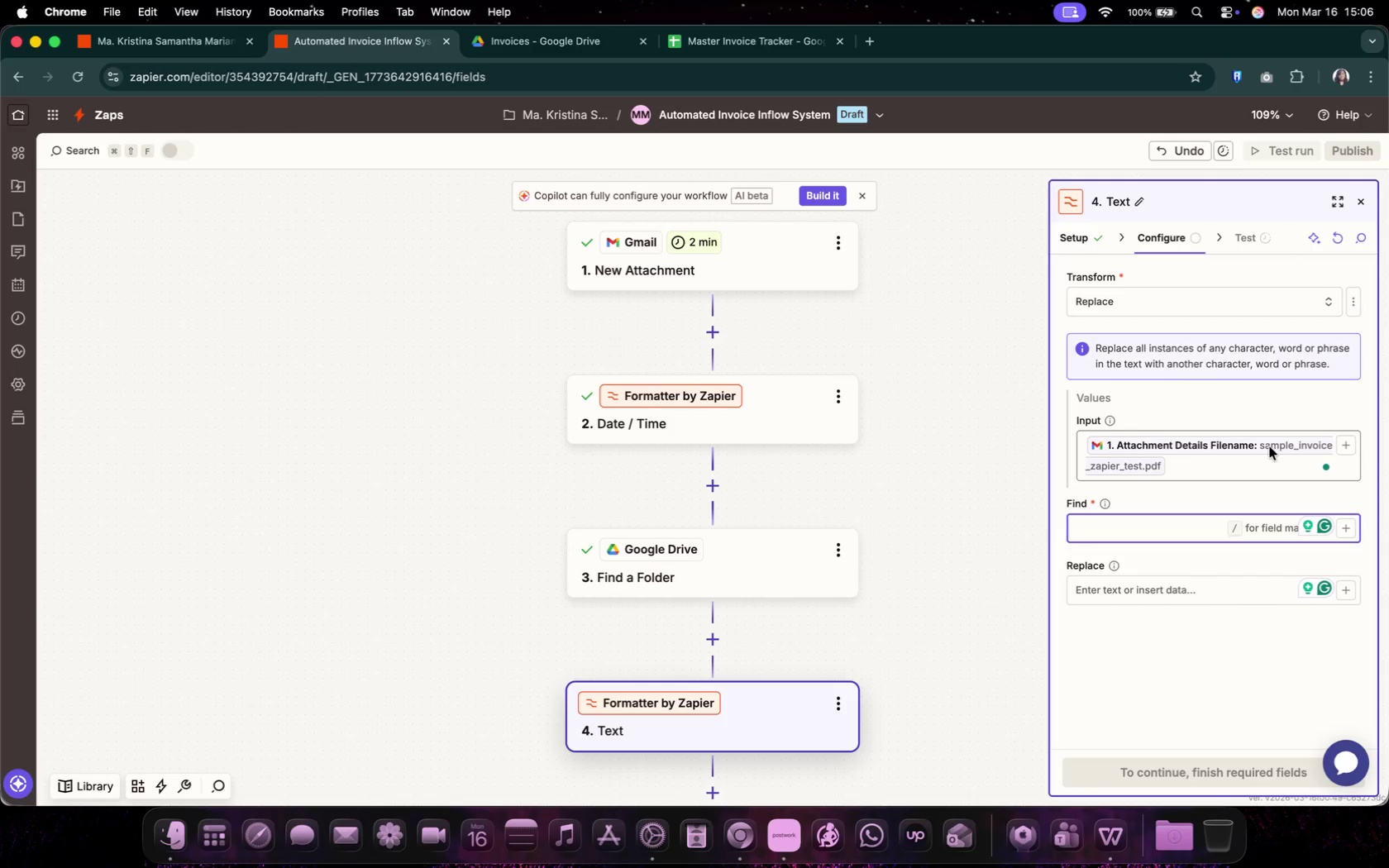 
wait(7.31)
 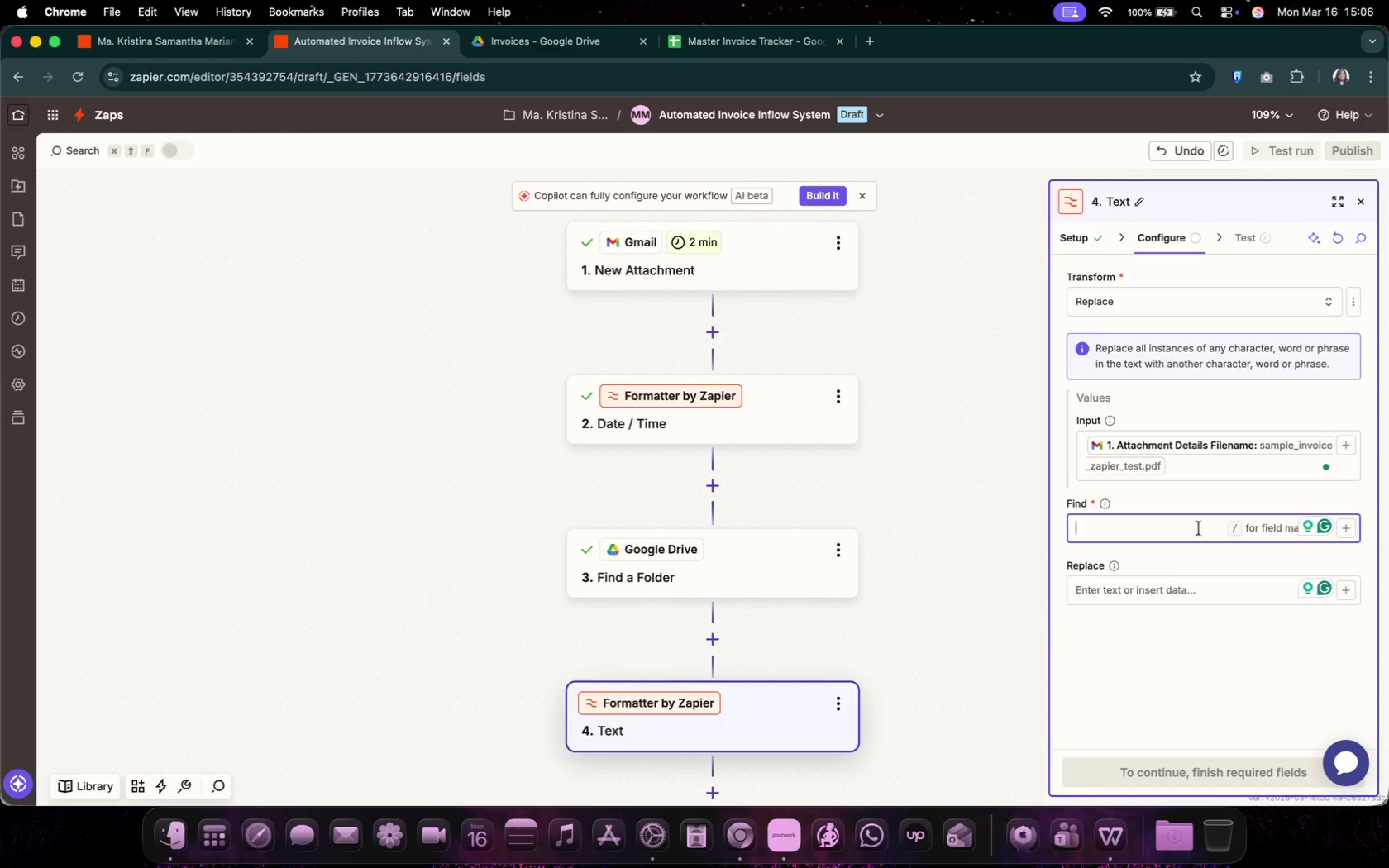 
left_click([1282, 529])
 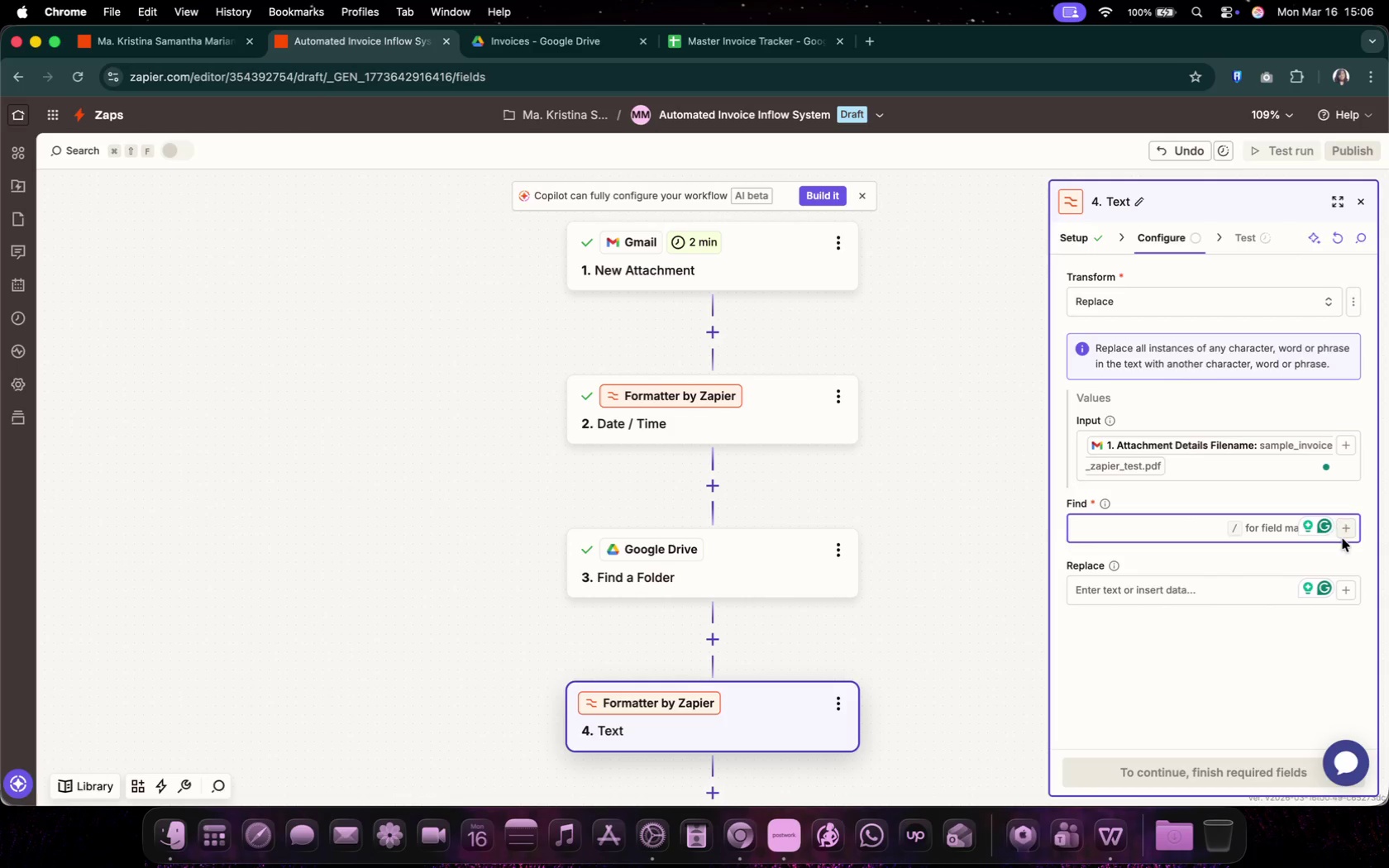 
left_click([1348, 531])
 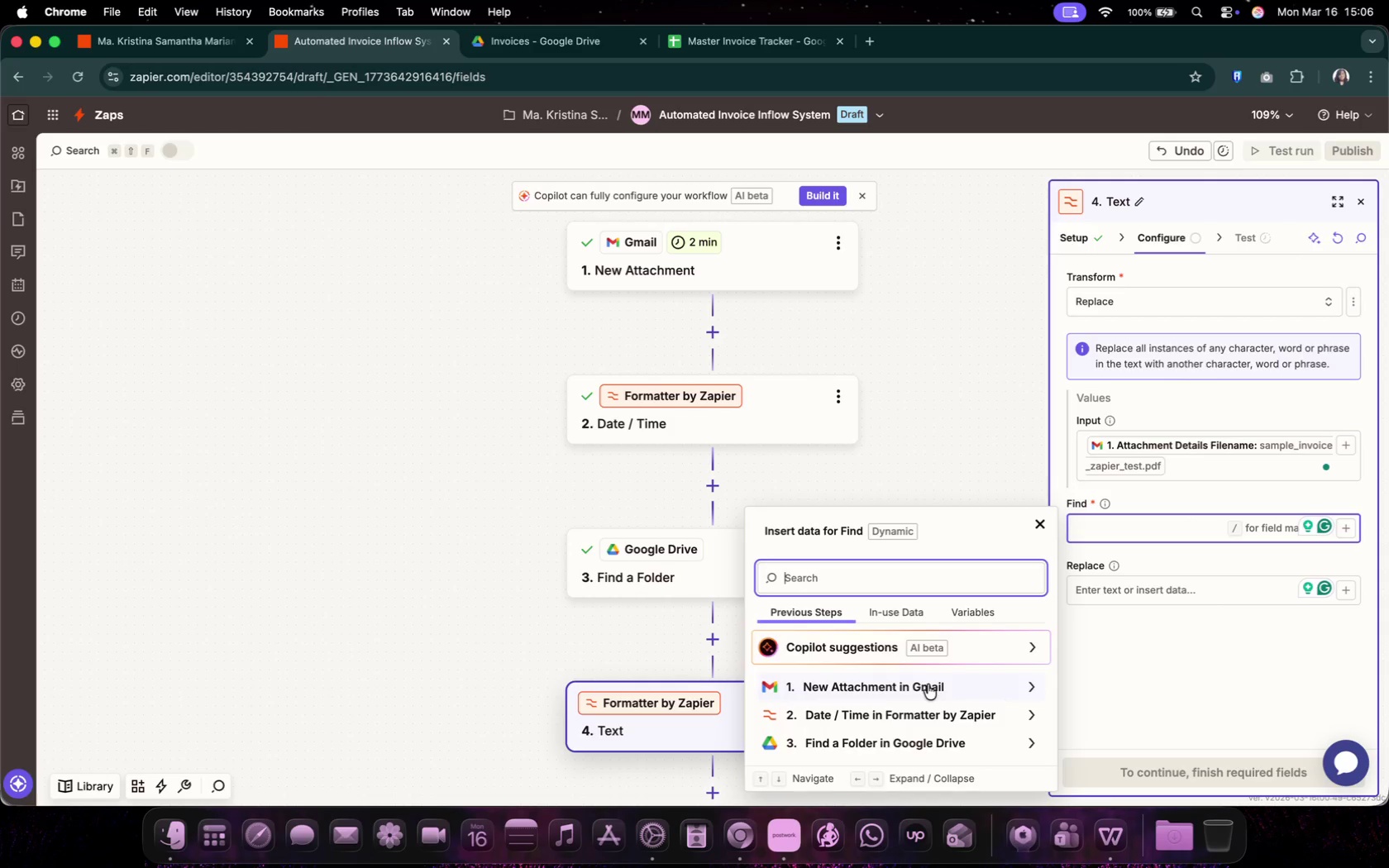 
left_click([928, 684])
 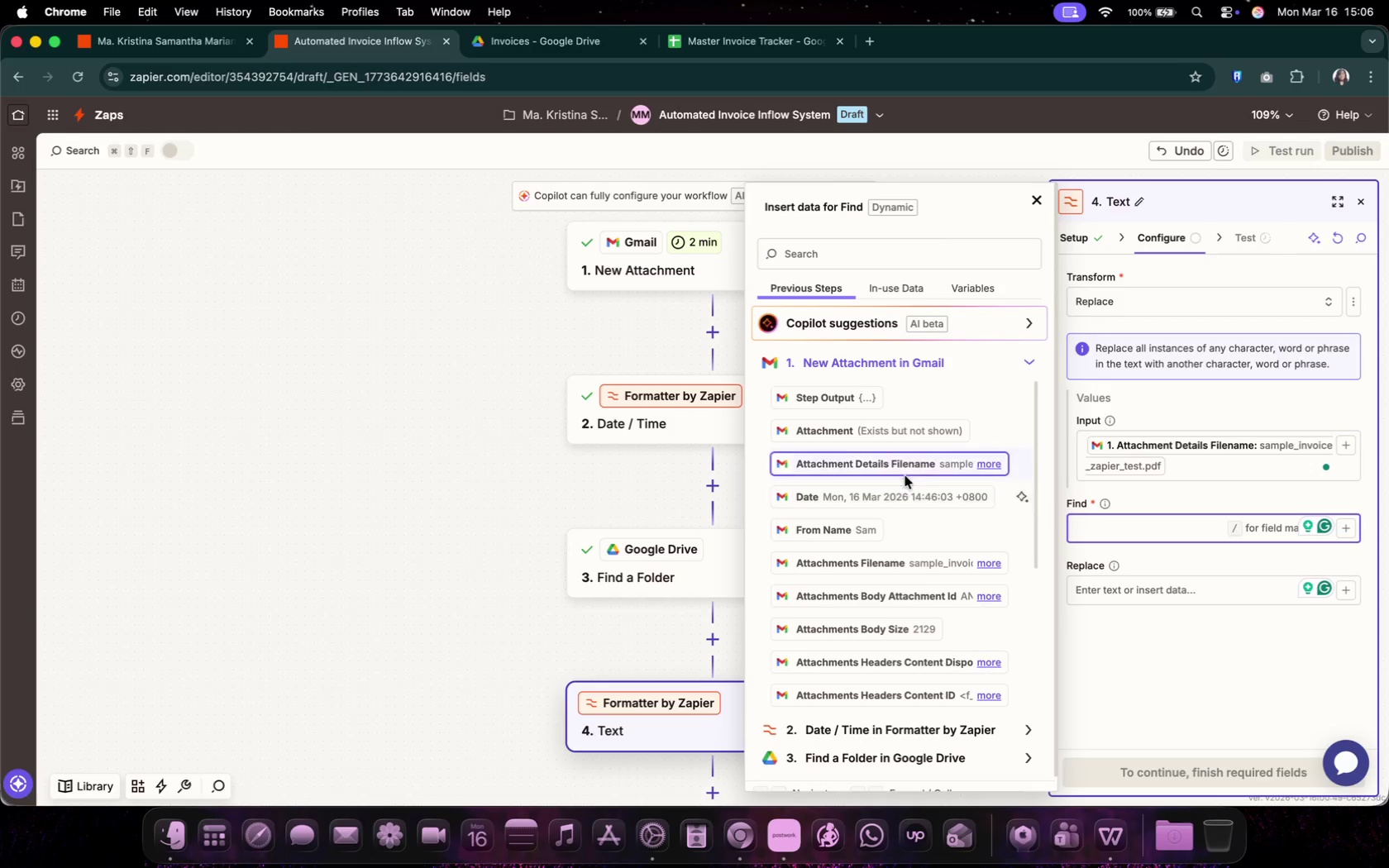 
left_click([905, 474])
 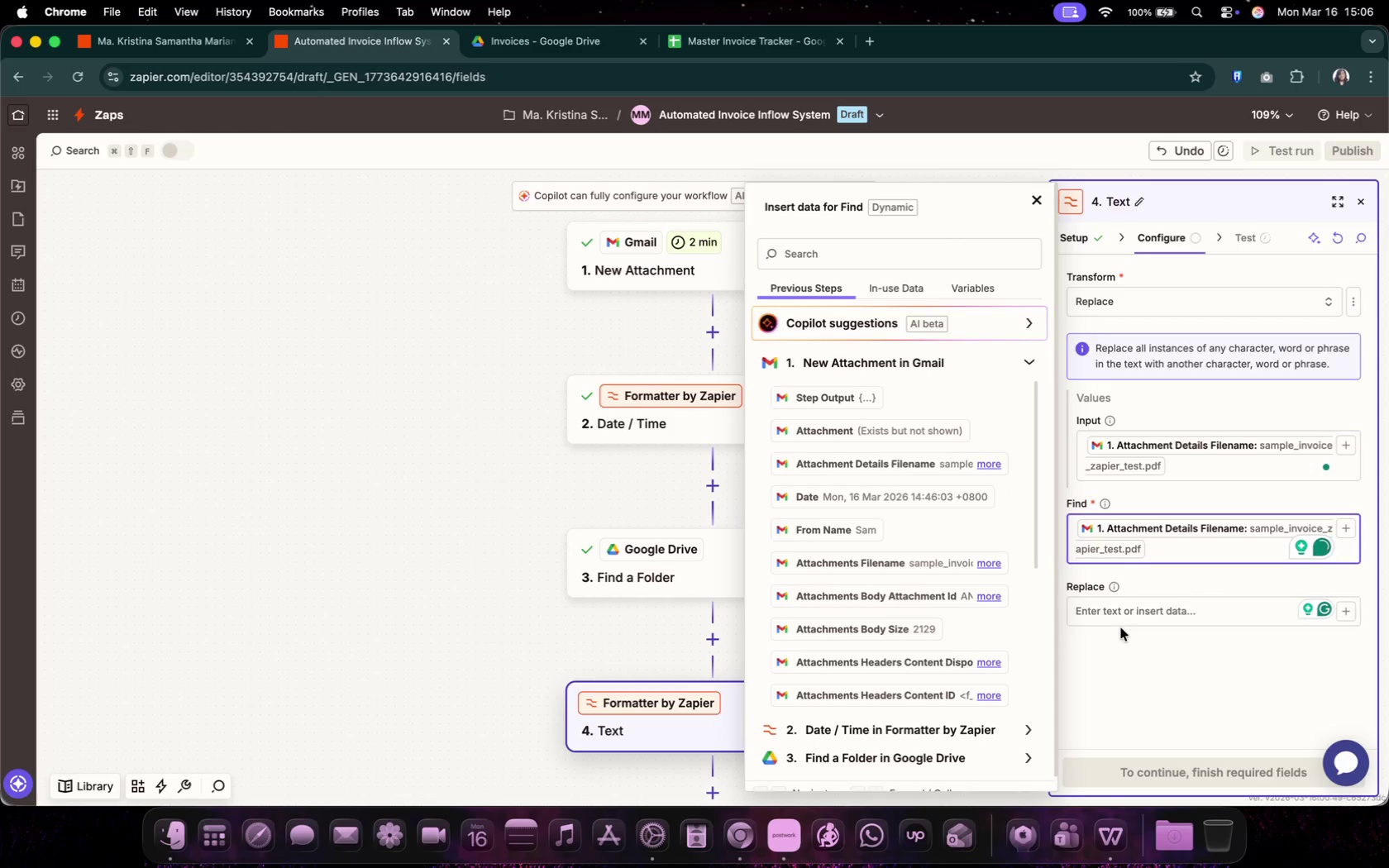 
left_click([1125, 619])
 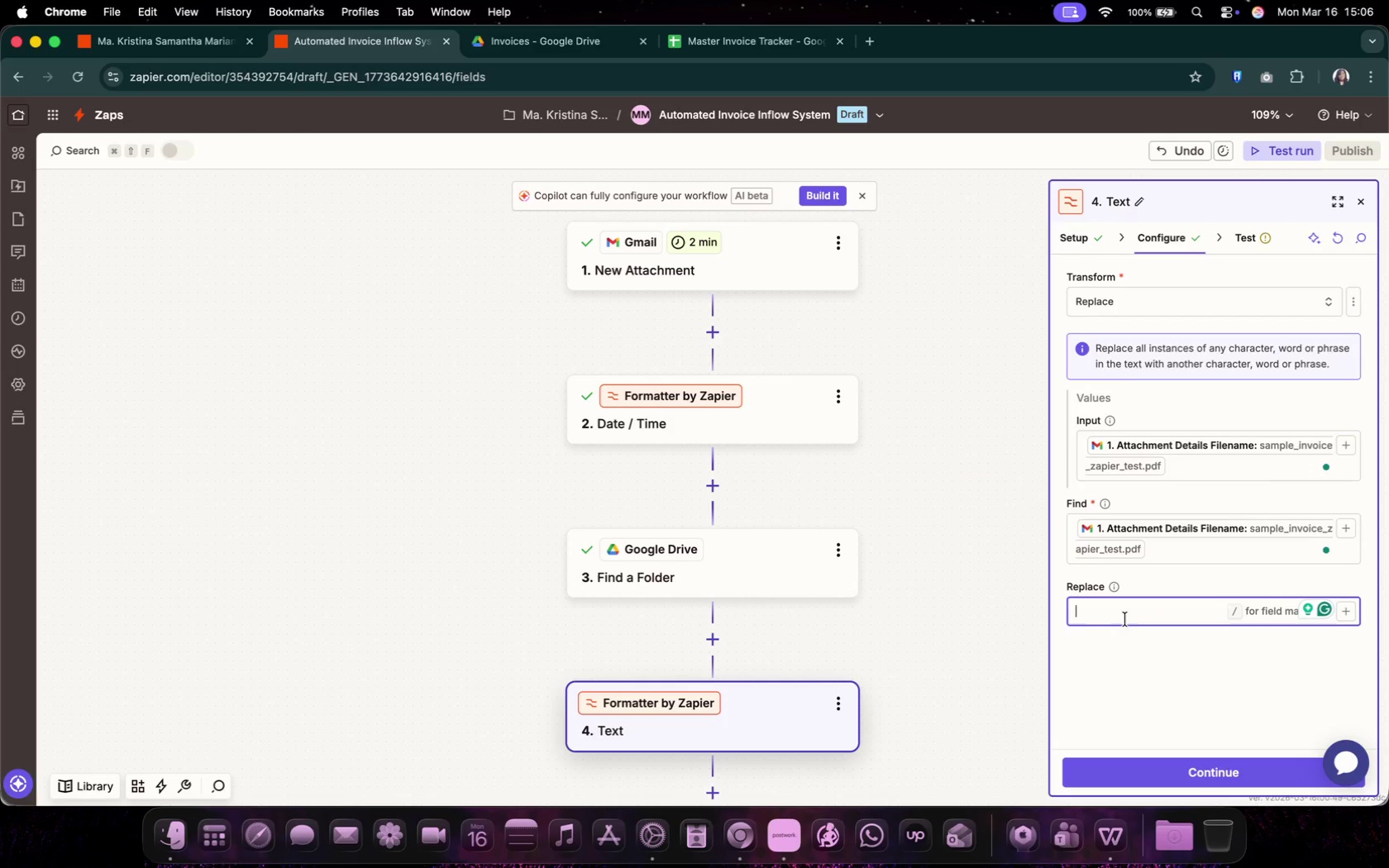 
type(Invoice - from)
key(Backspace)
key(Backspace)
key(Backspace)
key(Backspace)
 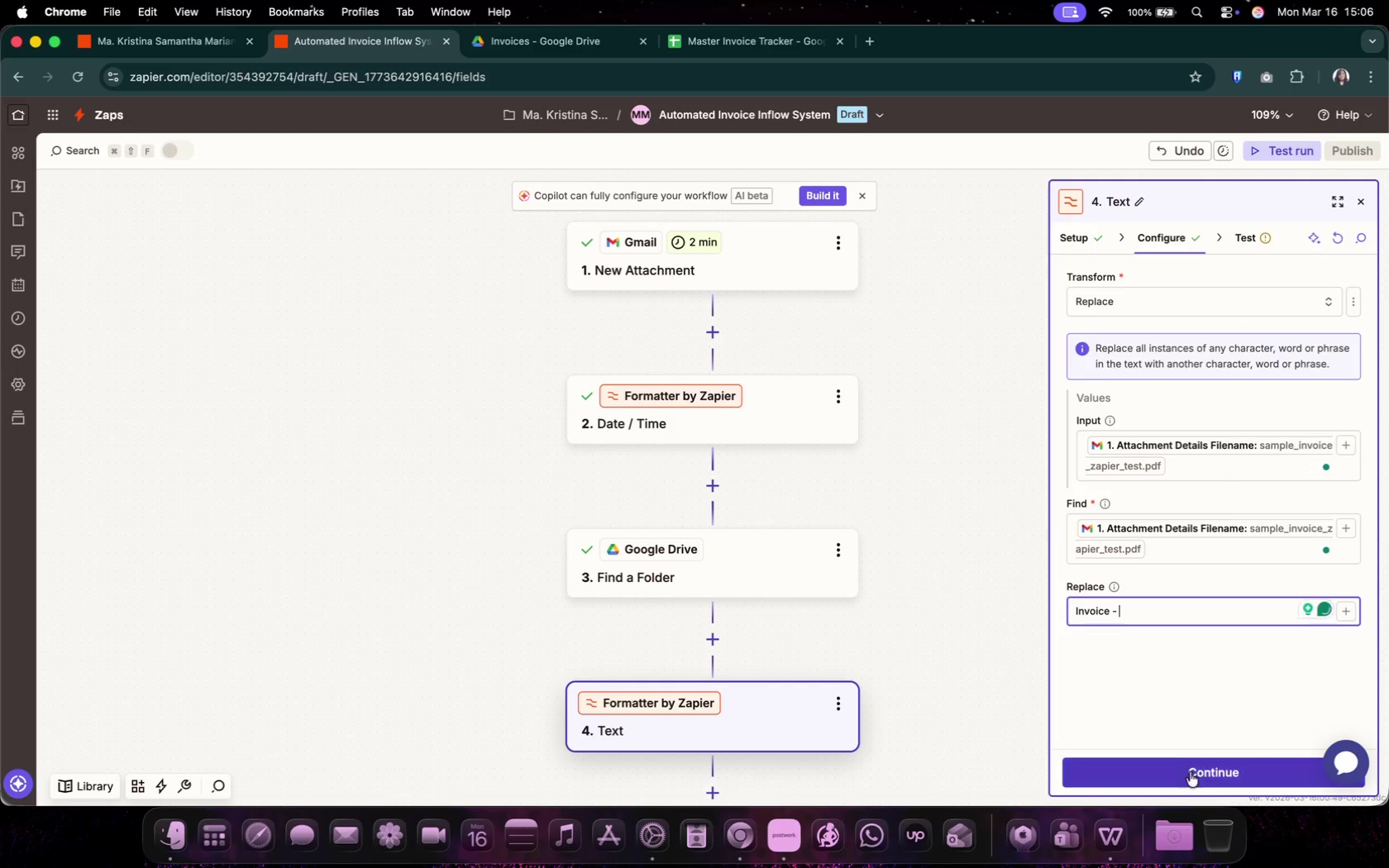 
left_click([1350, 614])
 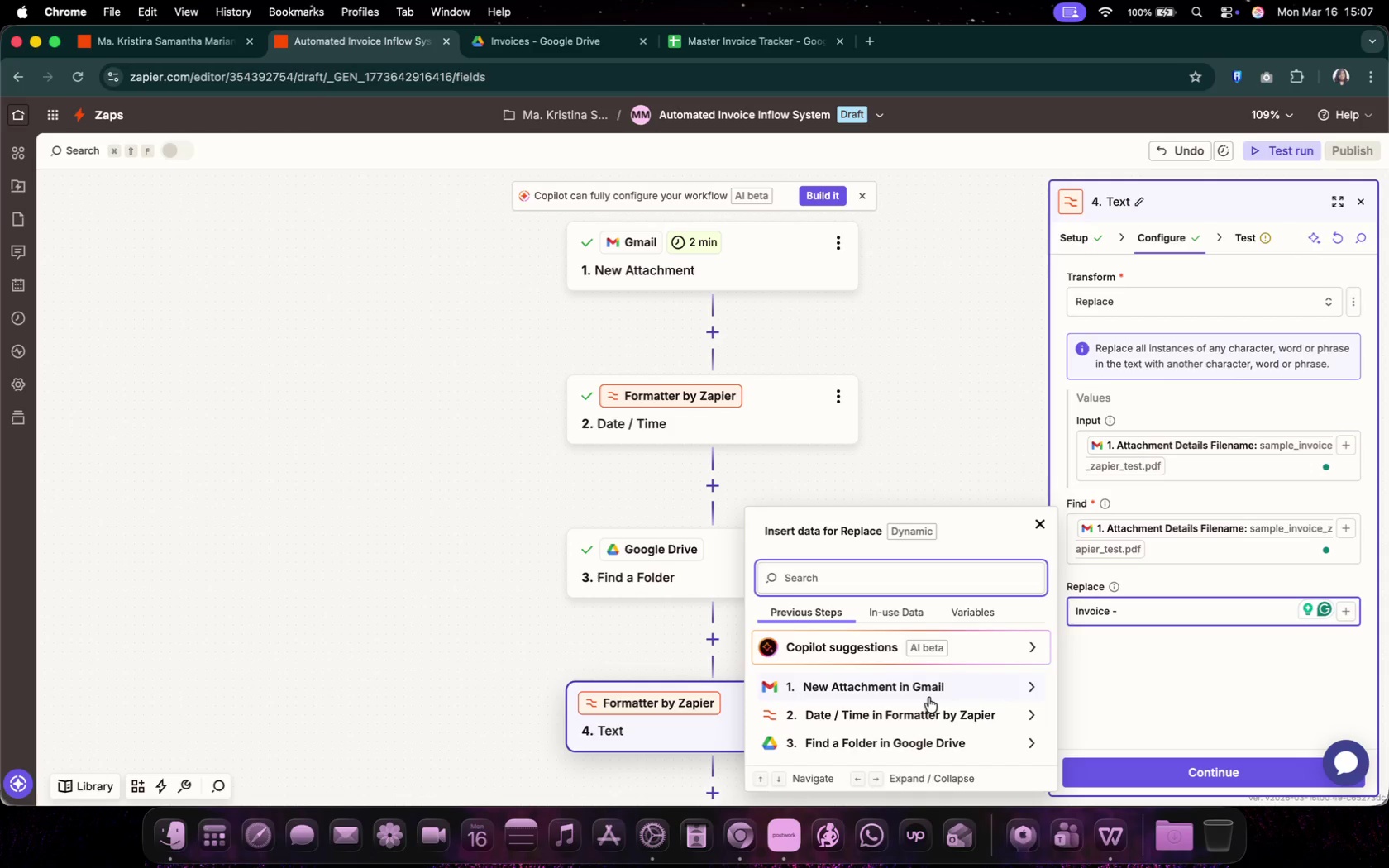 
wait(5.39)
 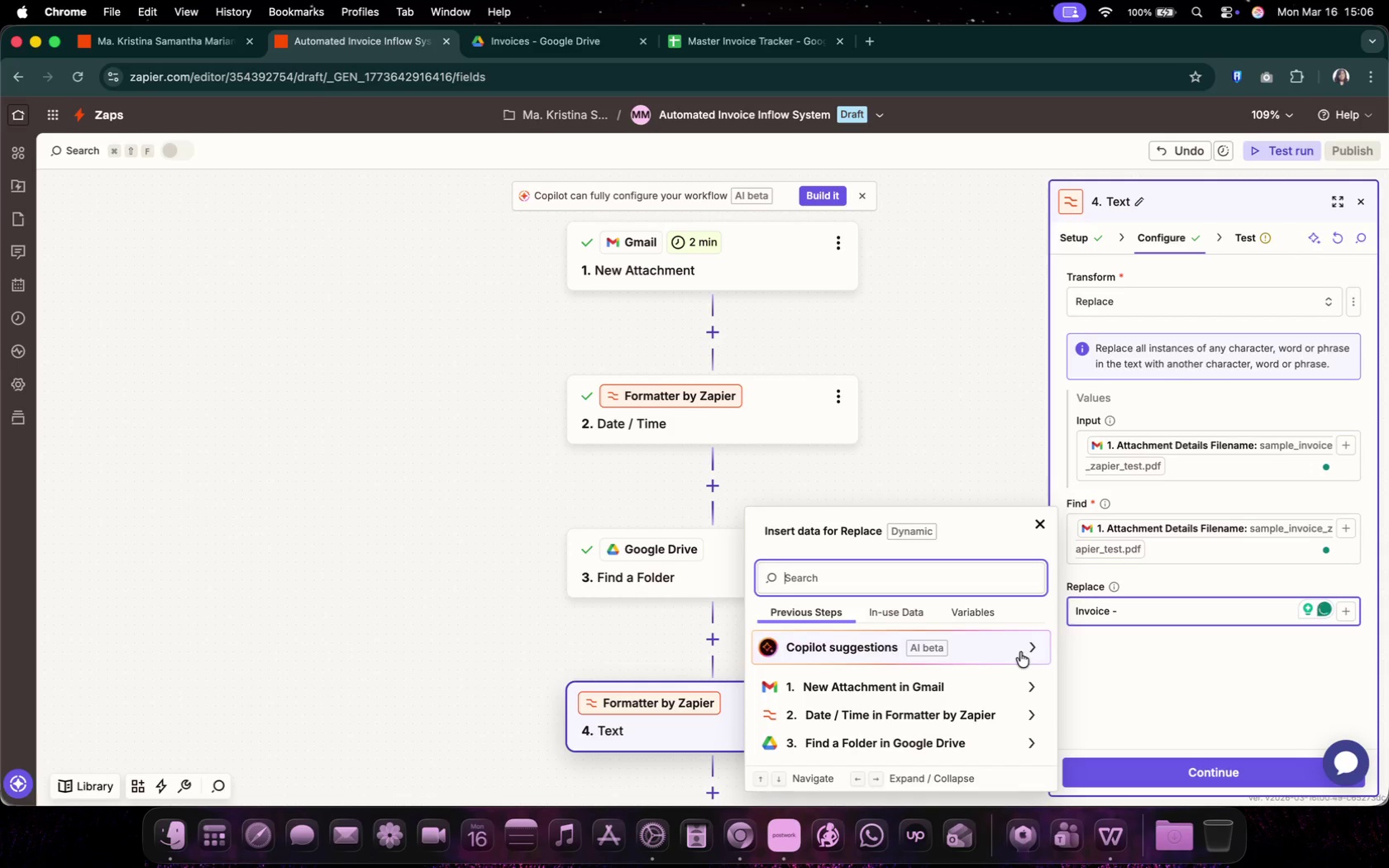 
left_click([933, 682])
 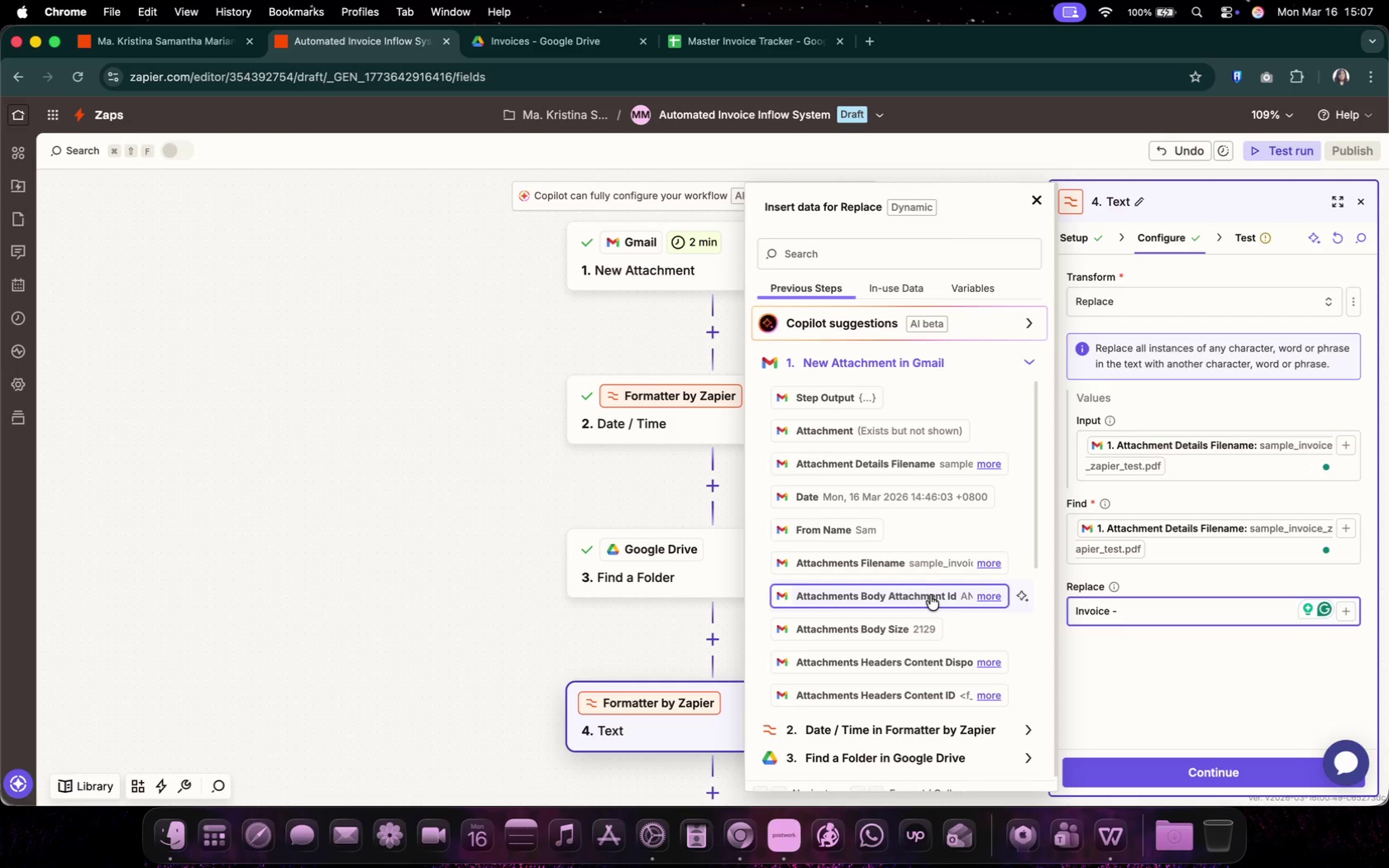 
wait(9.87)
 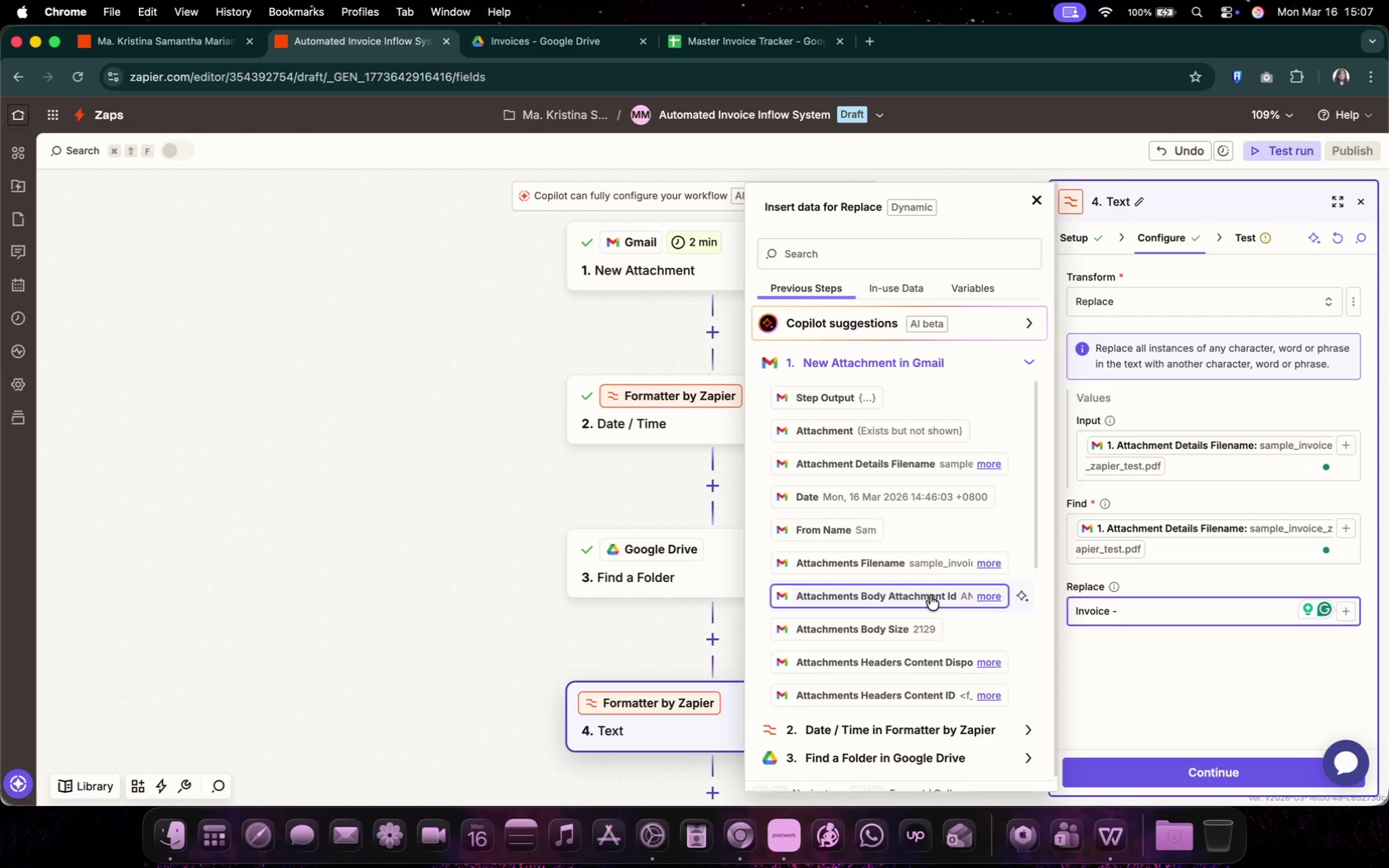 
left_click([1240, 475])
 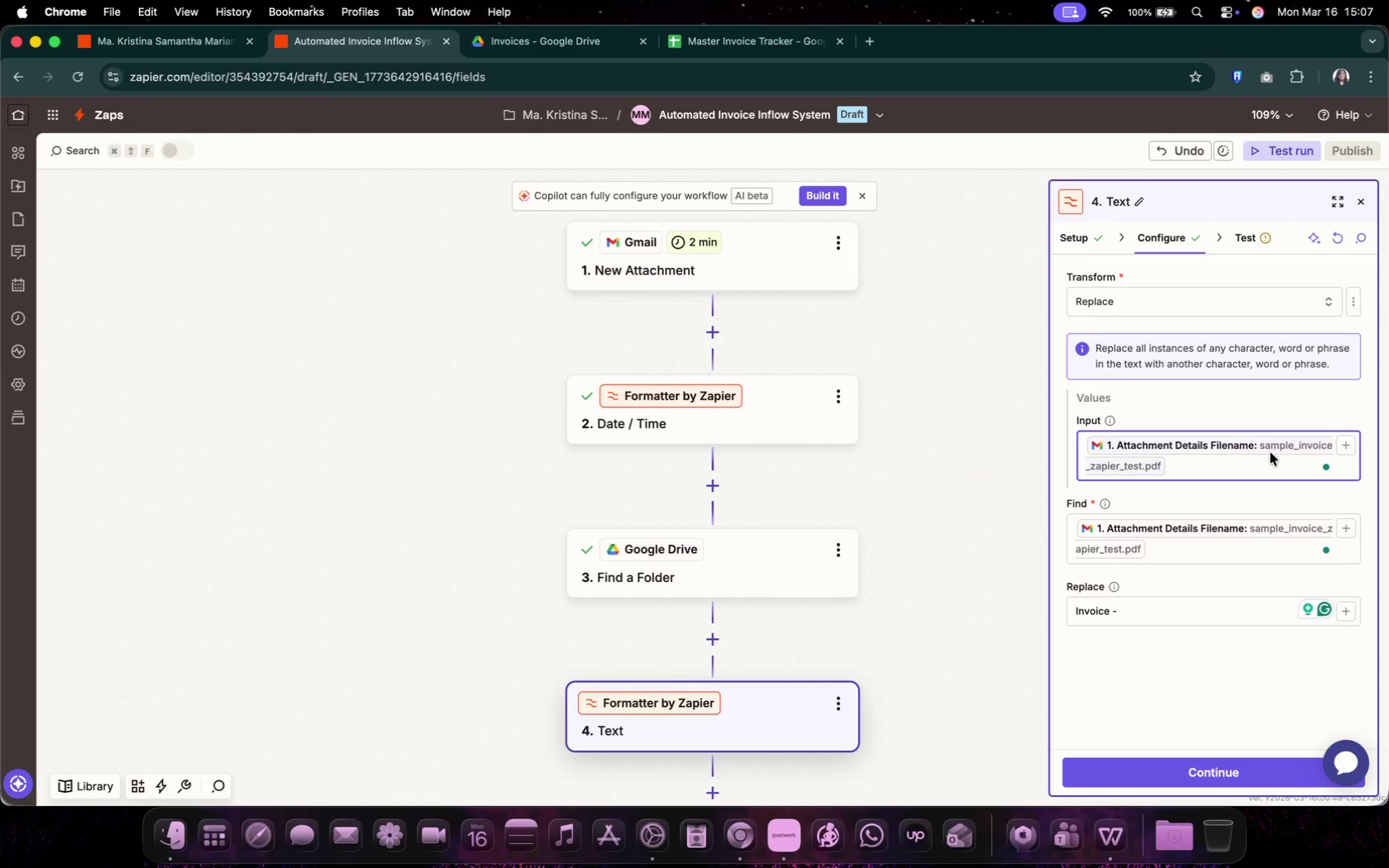 
key(Backspace)
 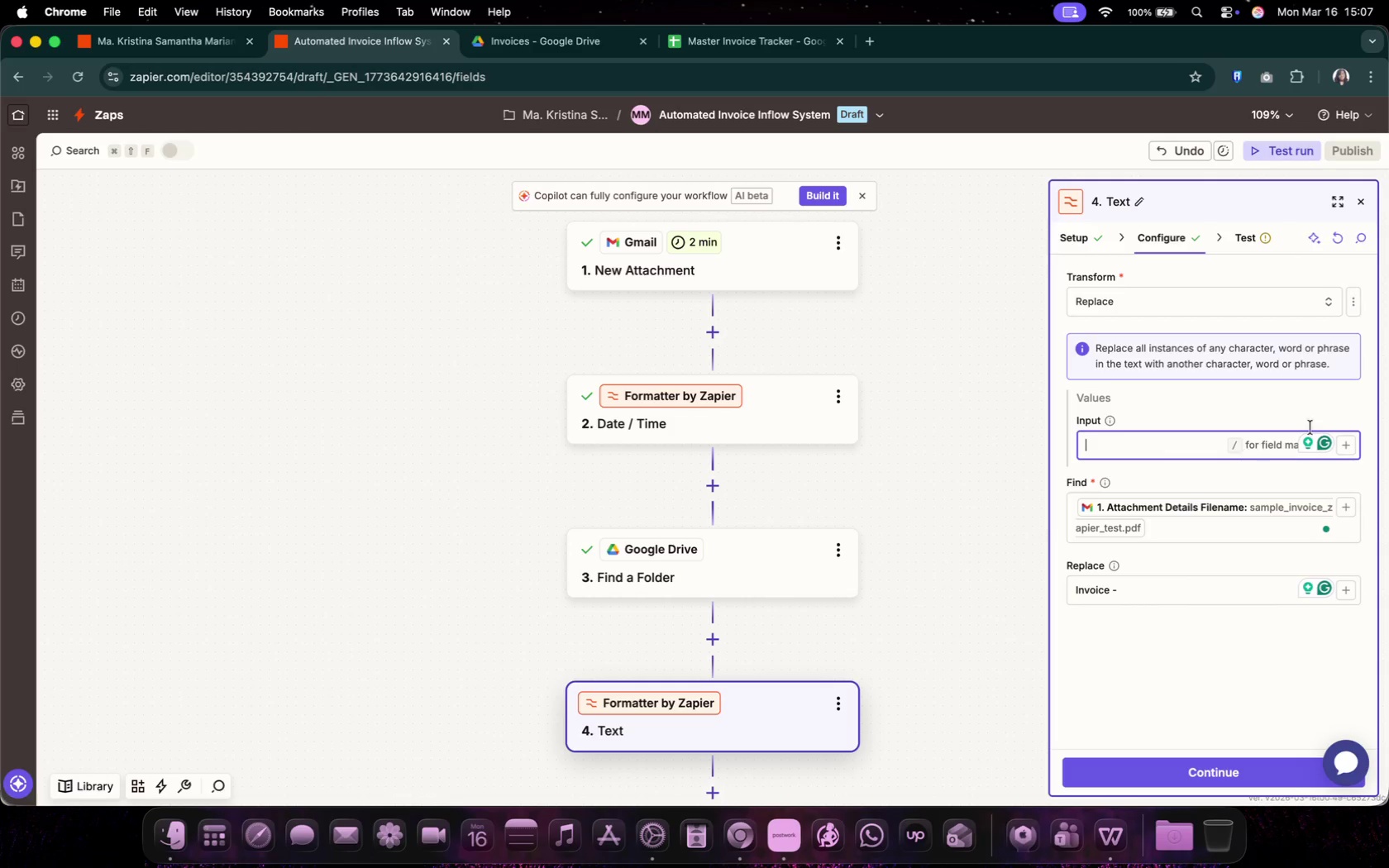 
left_click([1347, 448])
 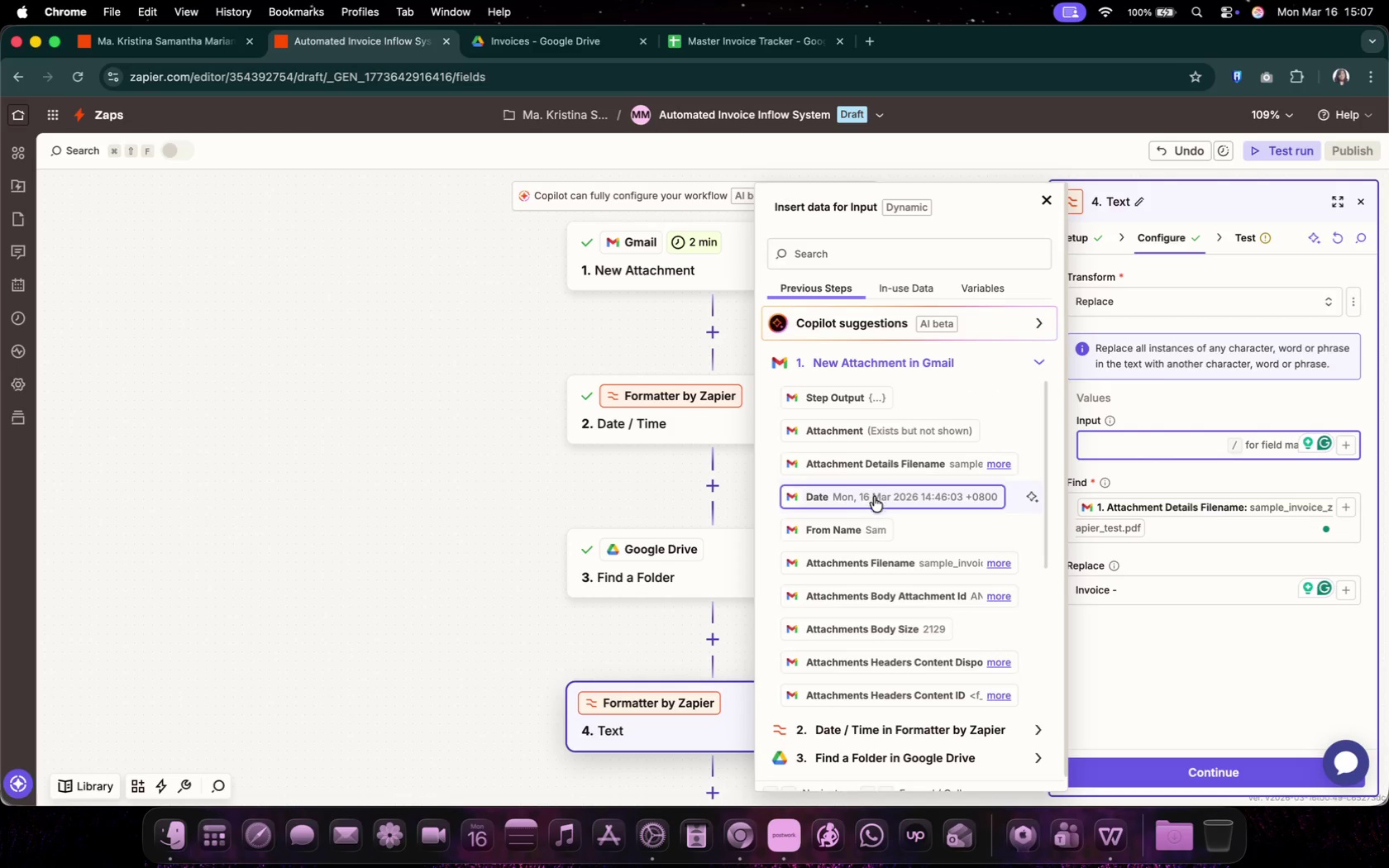 
left_click([938, 562])
 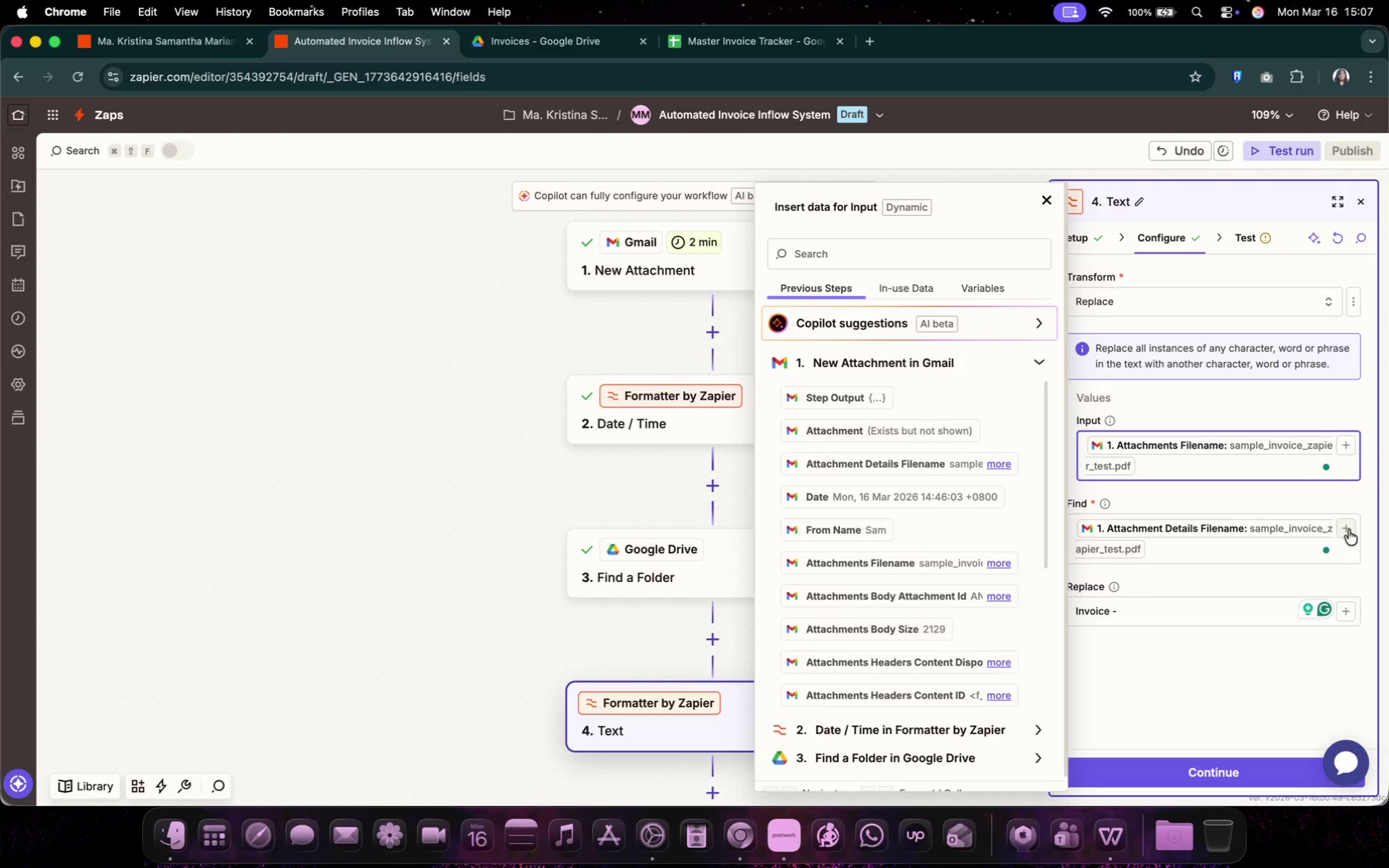 
left_click([1283, 549])
 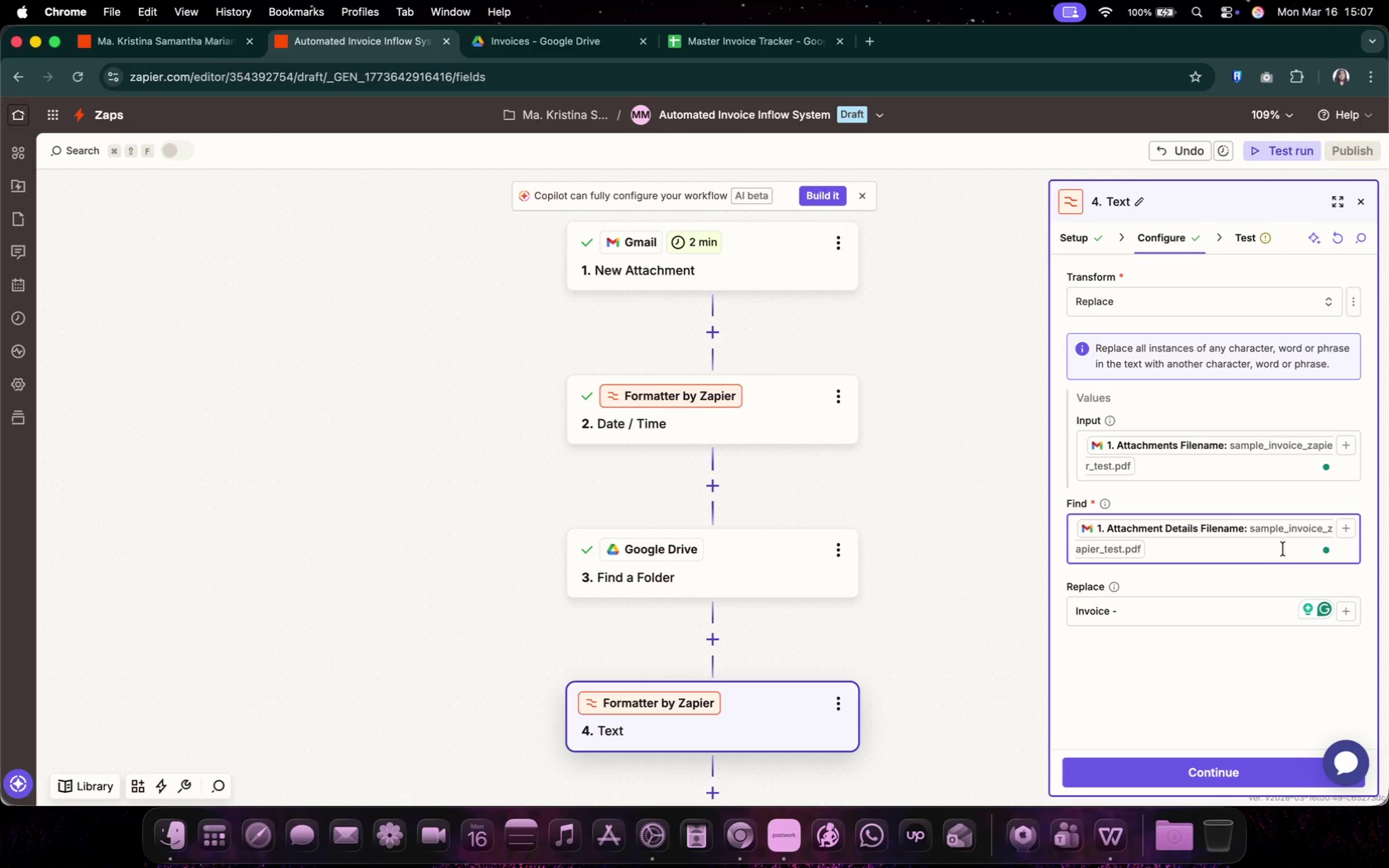 
key(Backspace)
 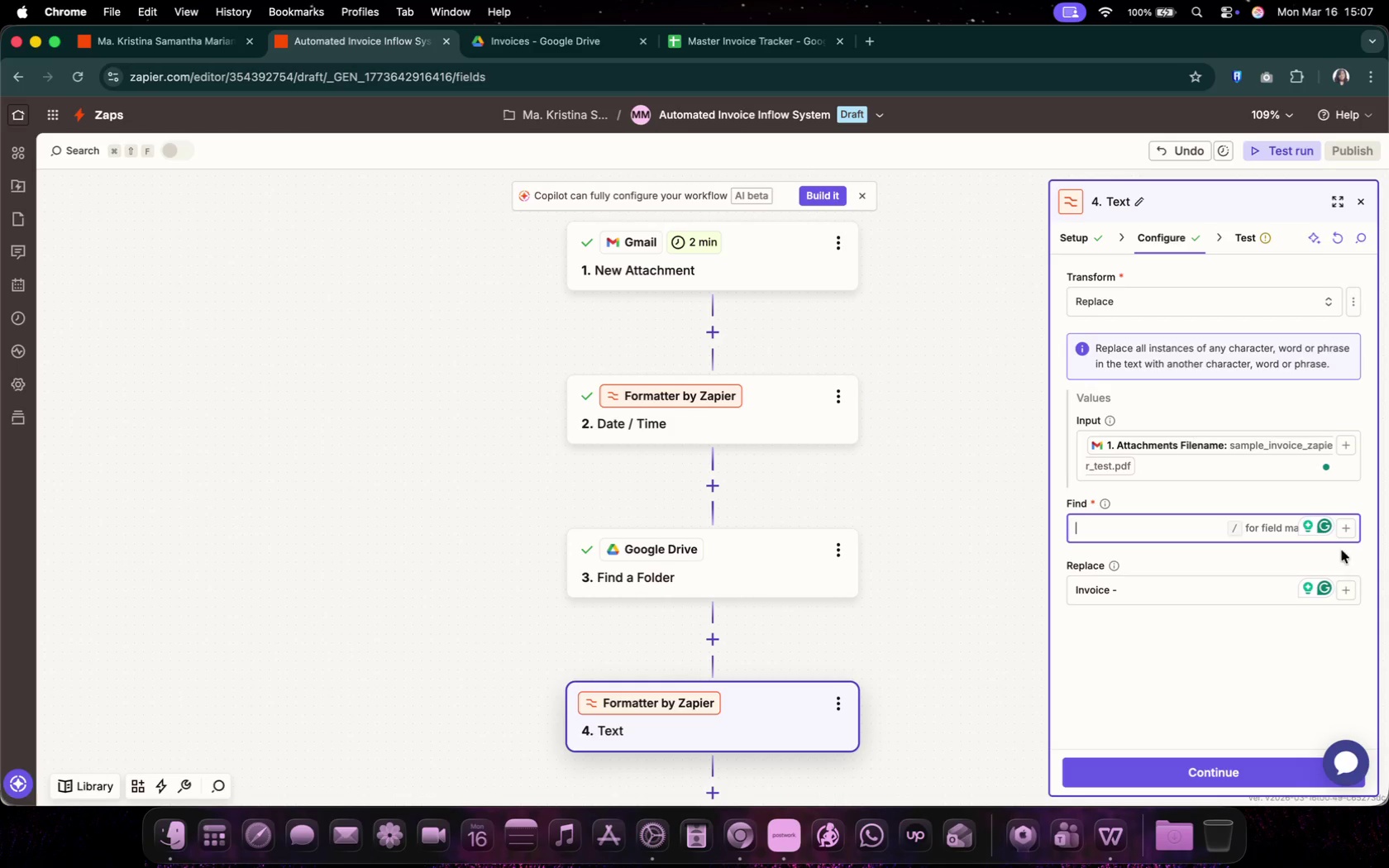 
left_click([1345, 524])
 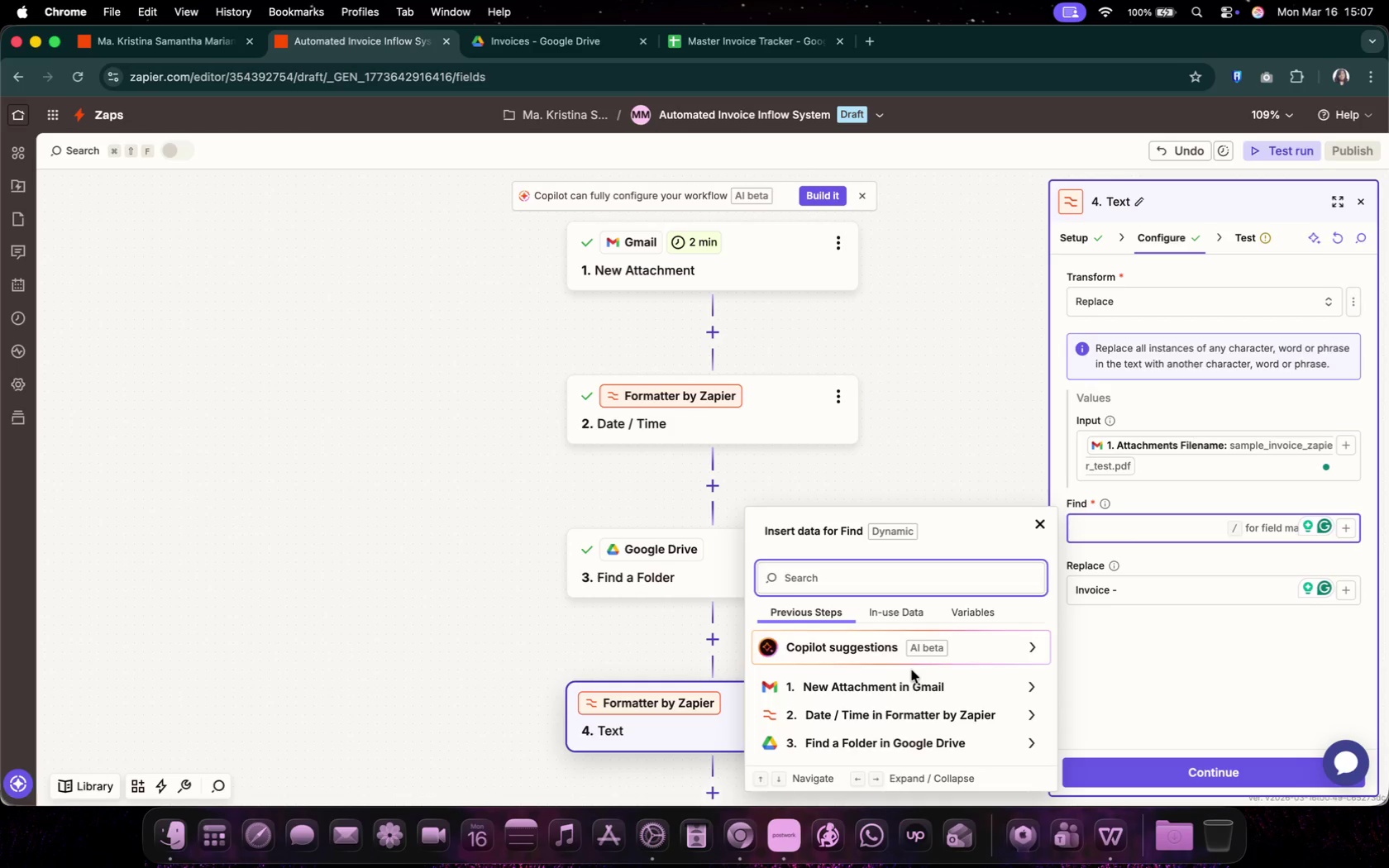 
left_click([913, 679])
 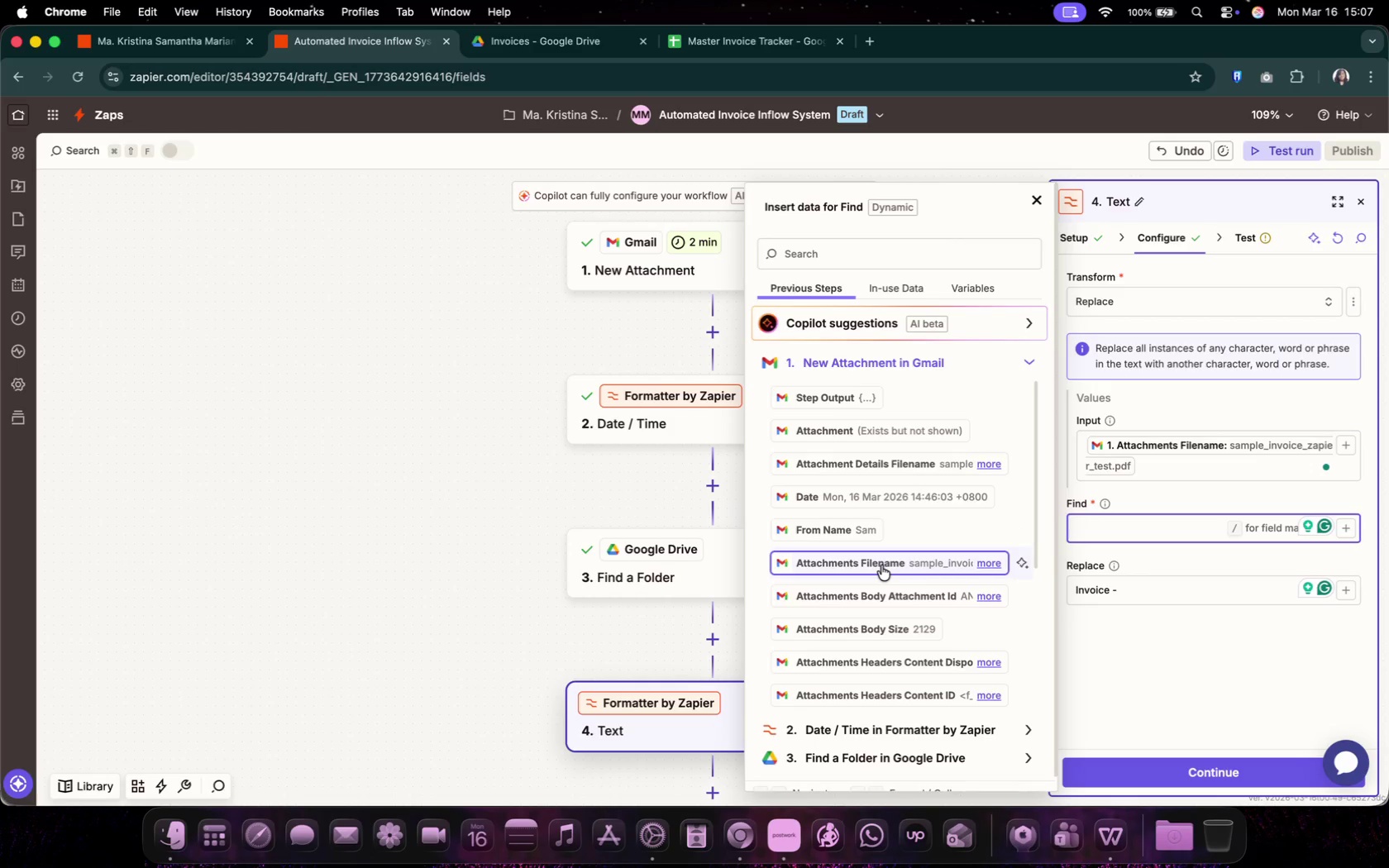 
wait(5.14)
 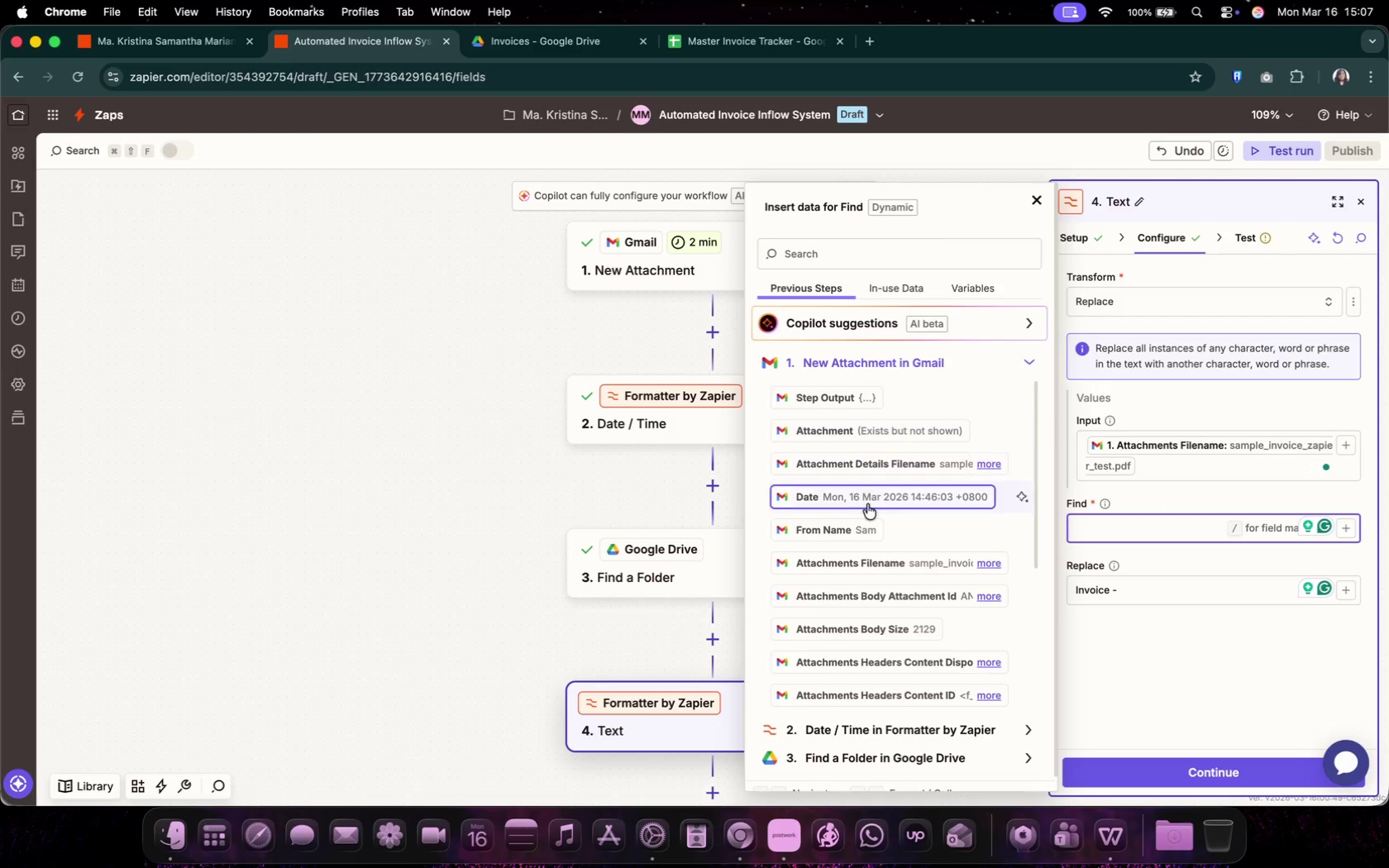 
left_click([881, 565])
 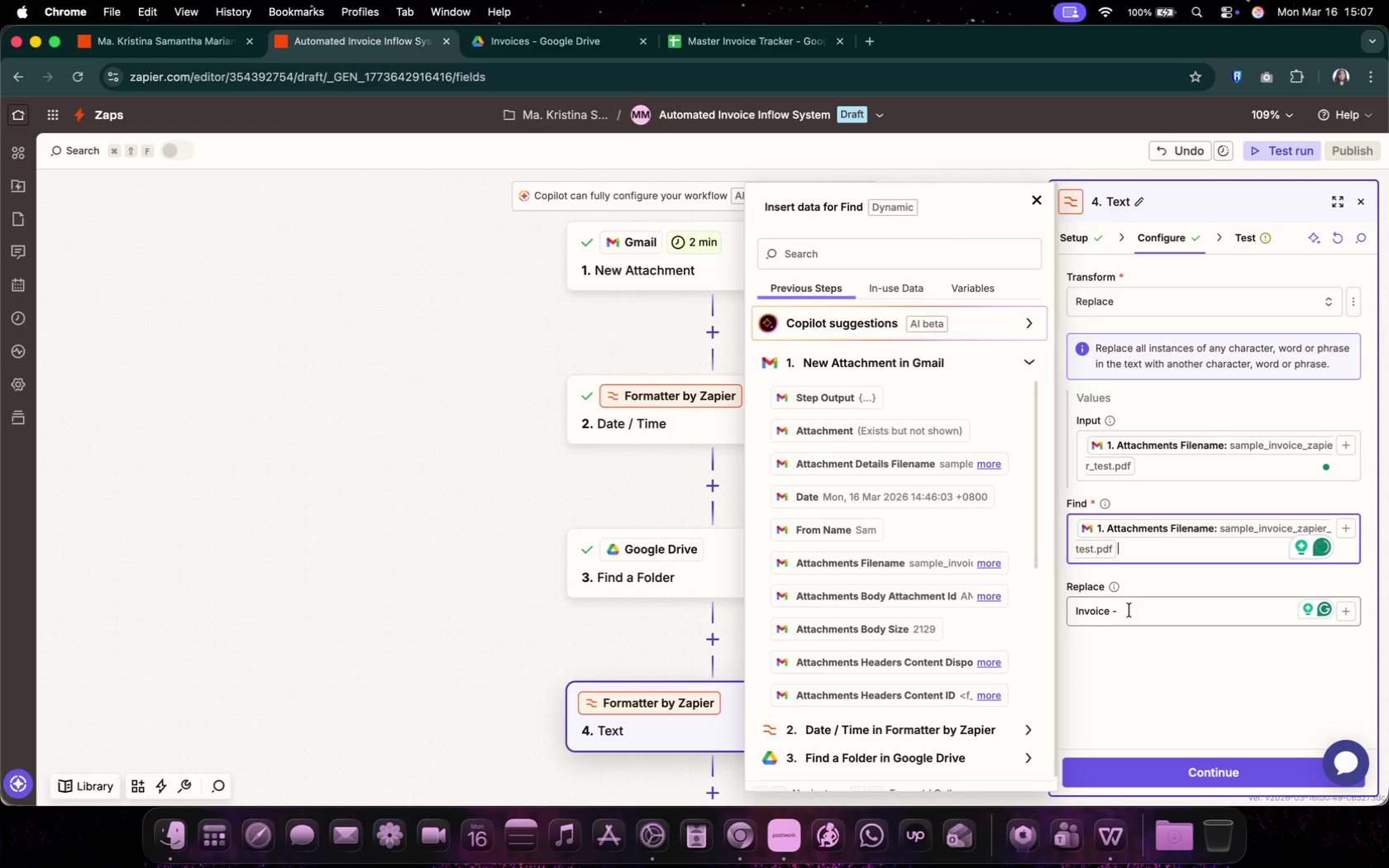 
left_click([1143, 613])
 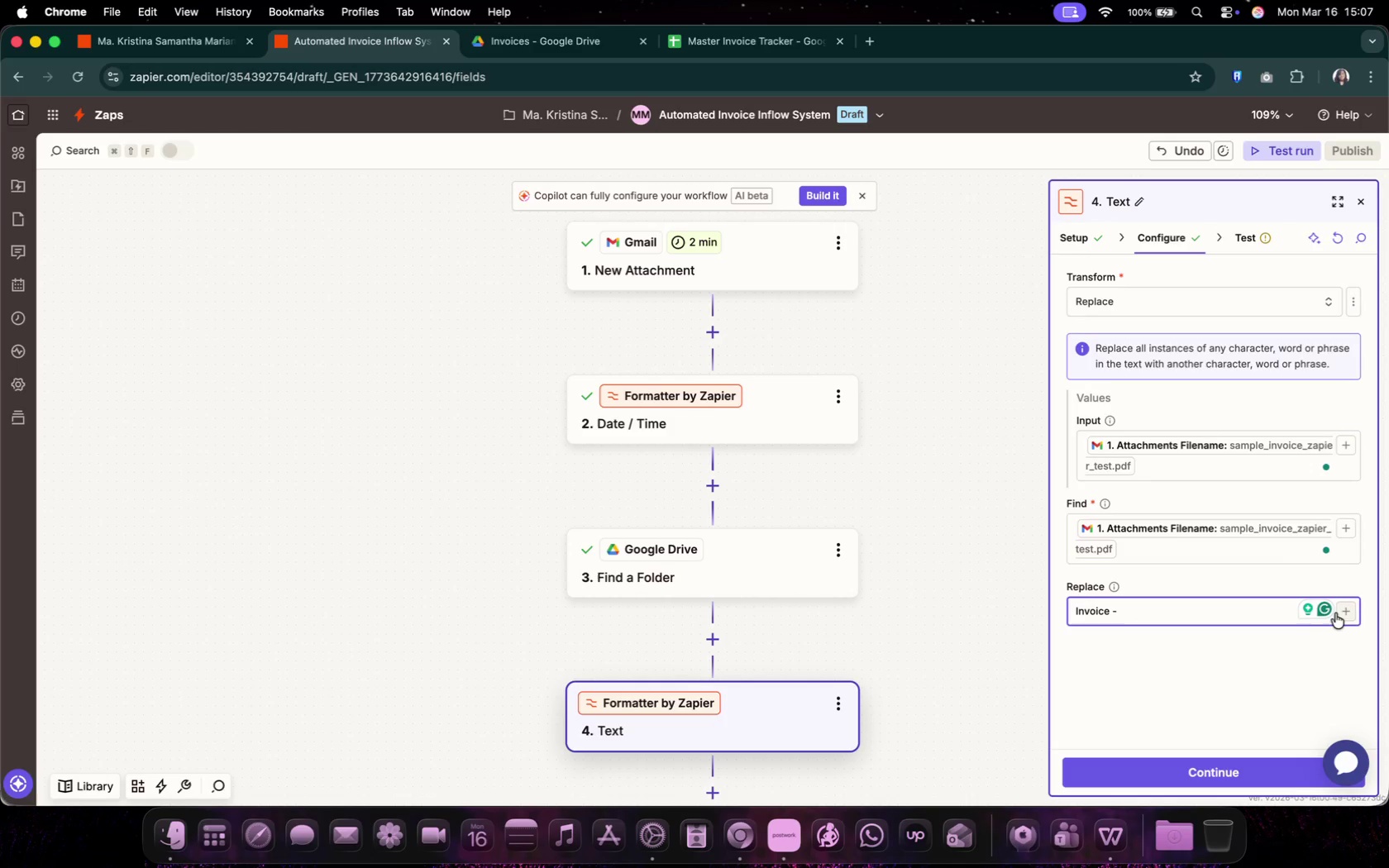 
left_click([1339, 613])
 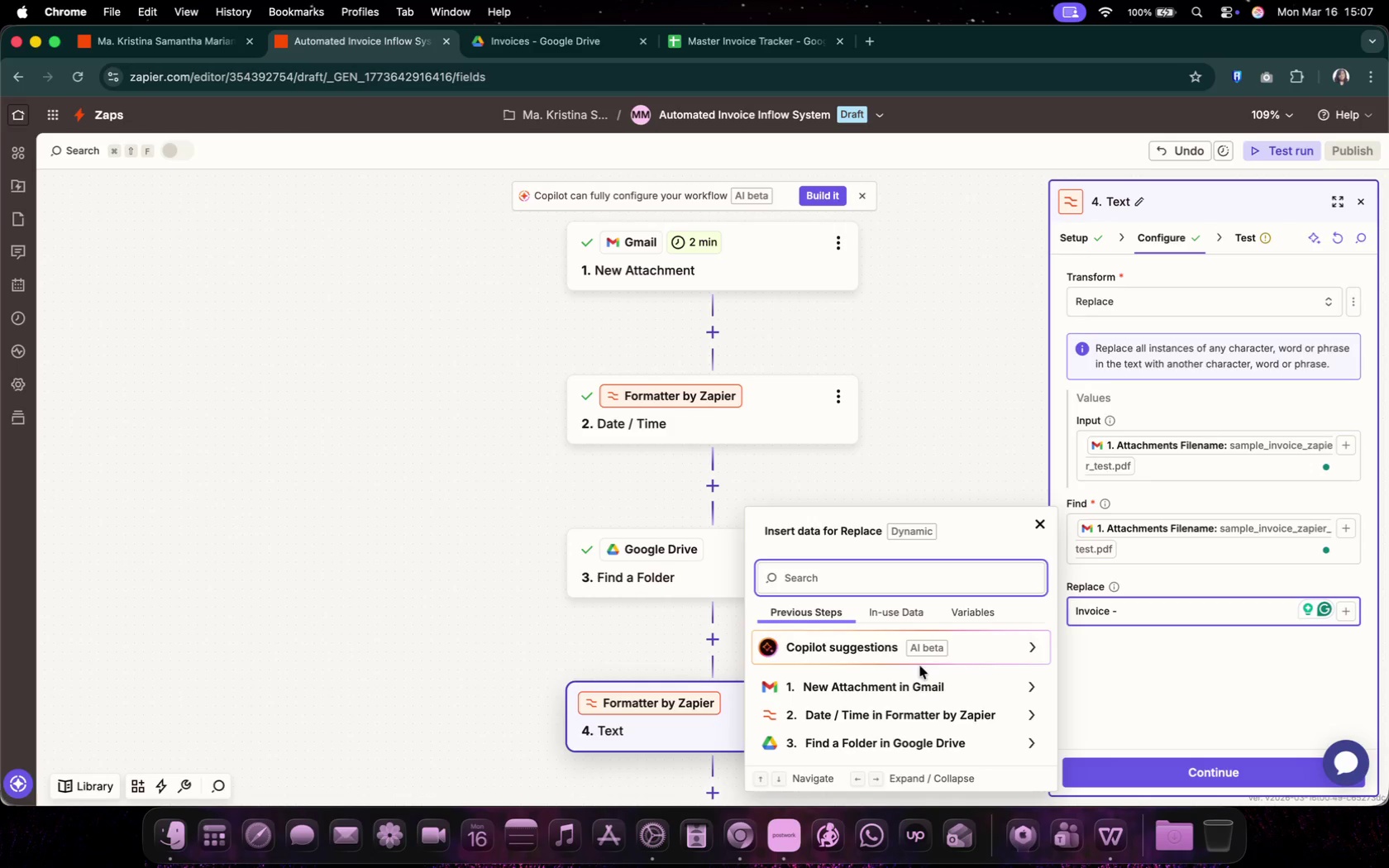 
left_click([909, 680])
 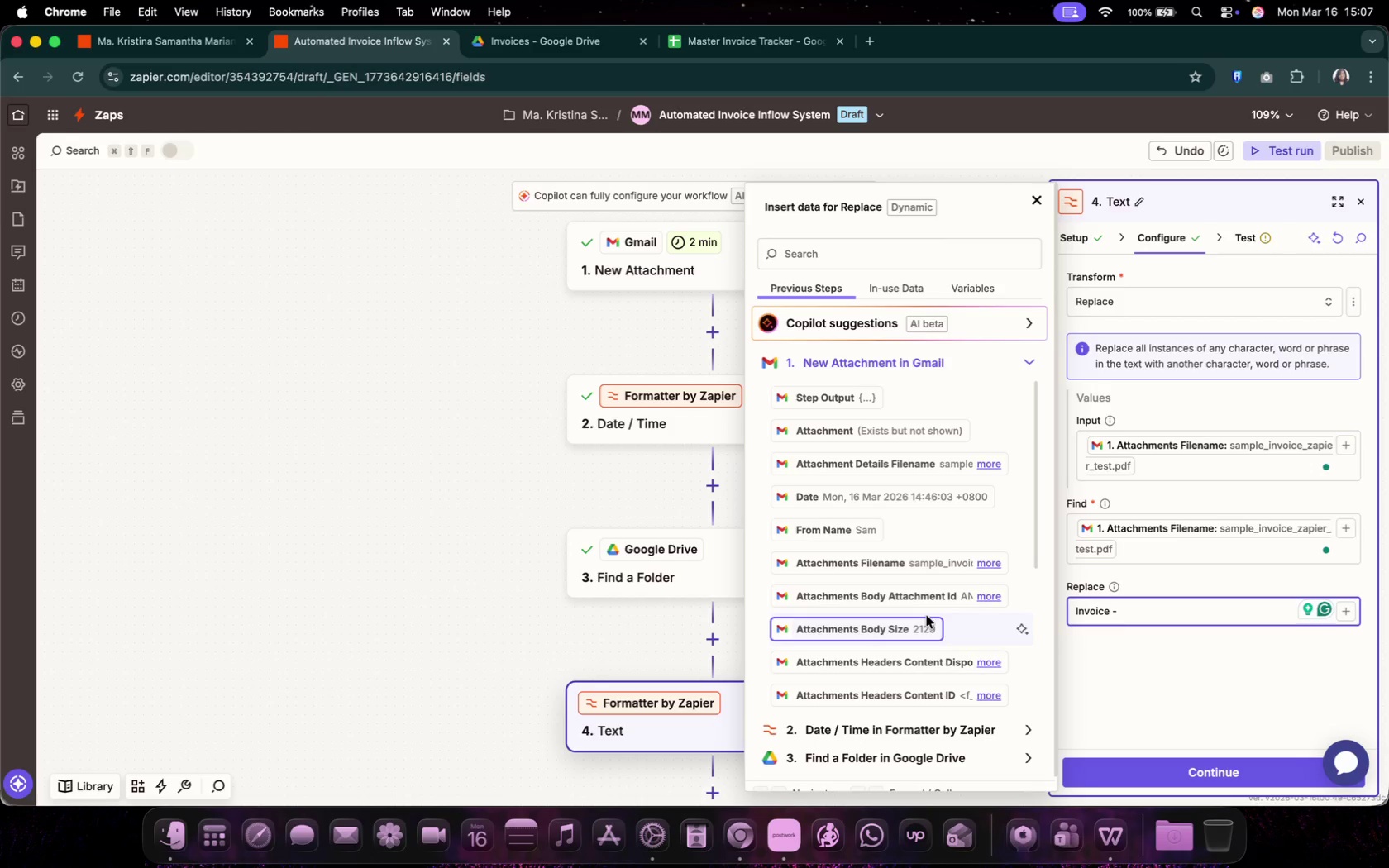 
wait(6.05)
 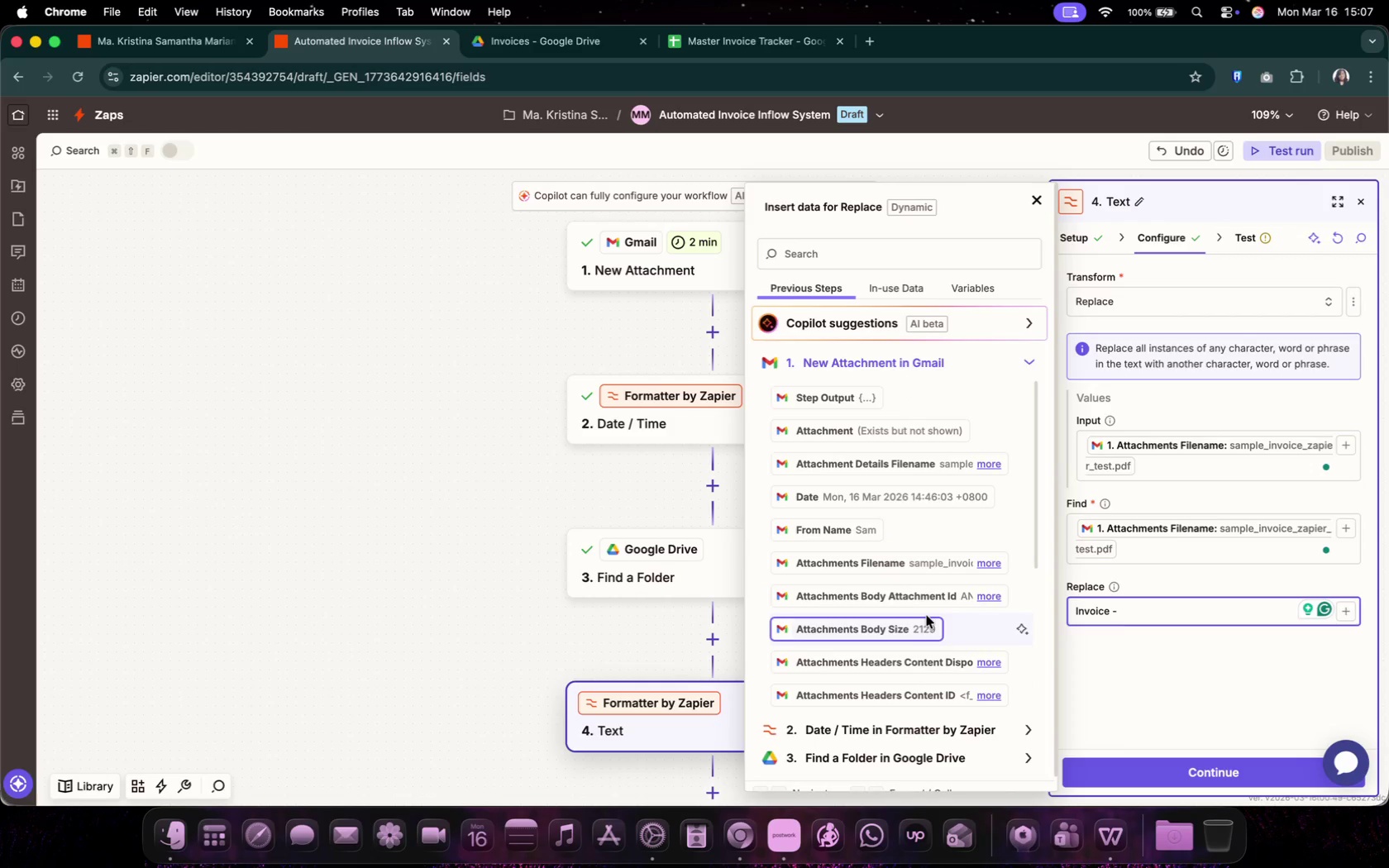 
left_click([828, 537])
 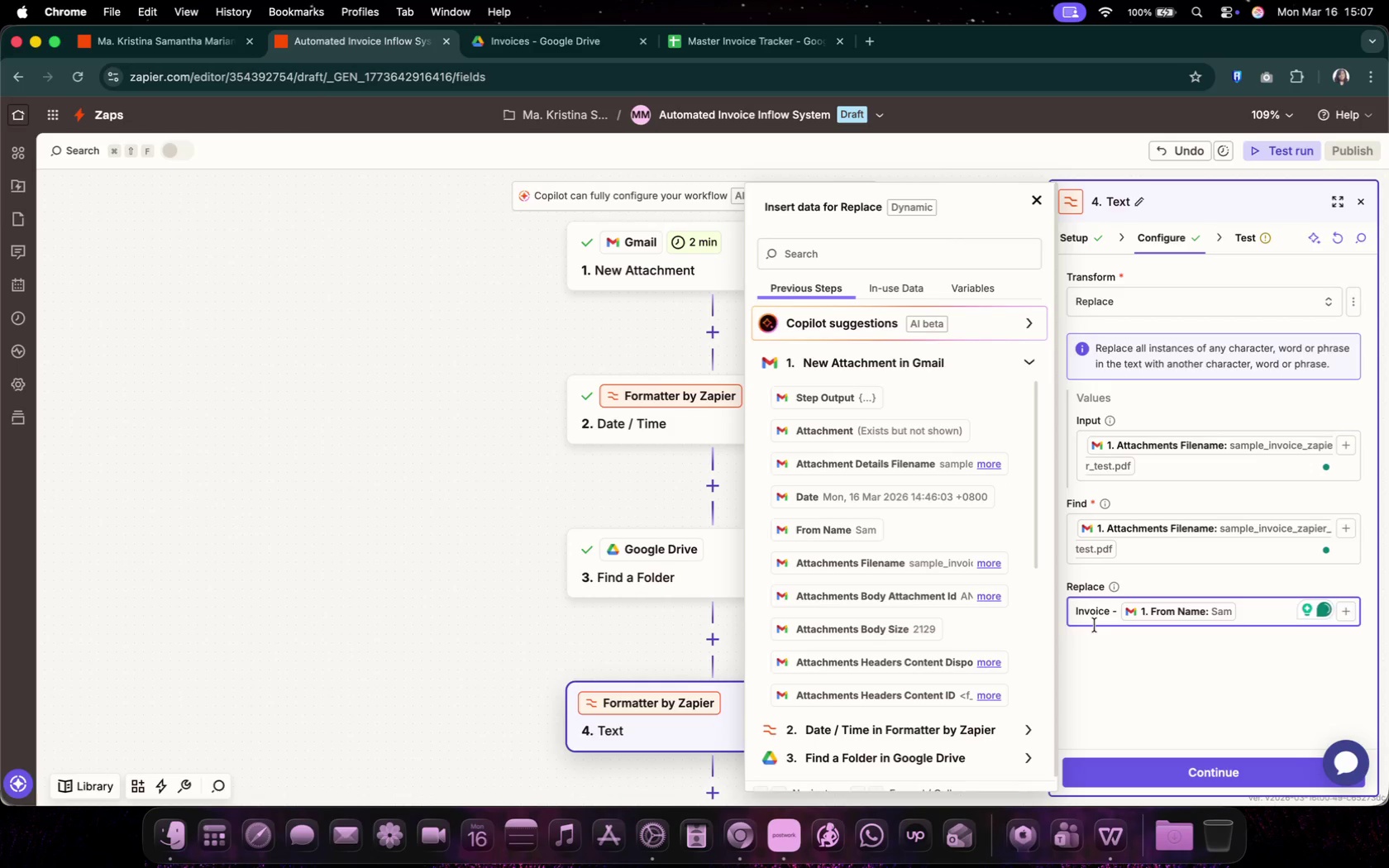 
key(Space)
 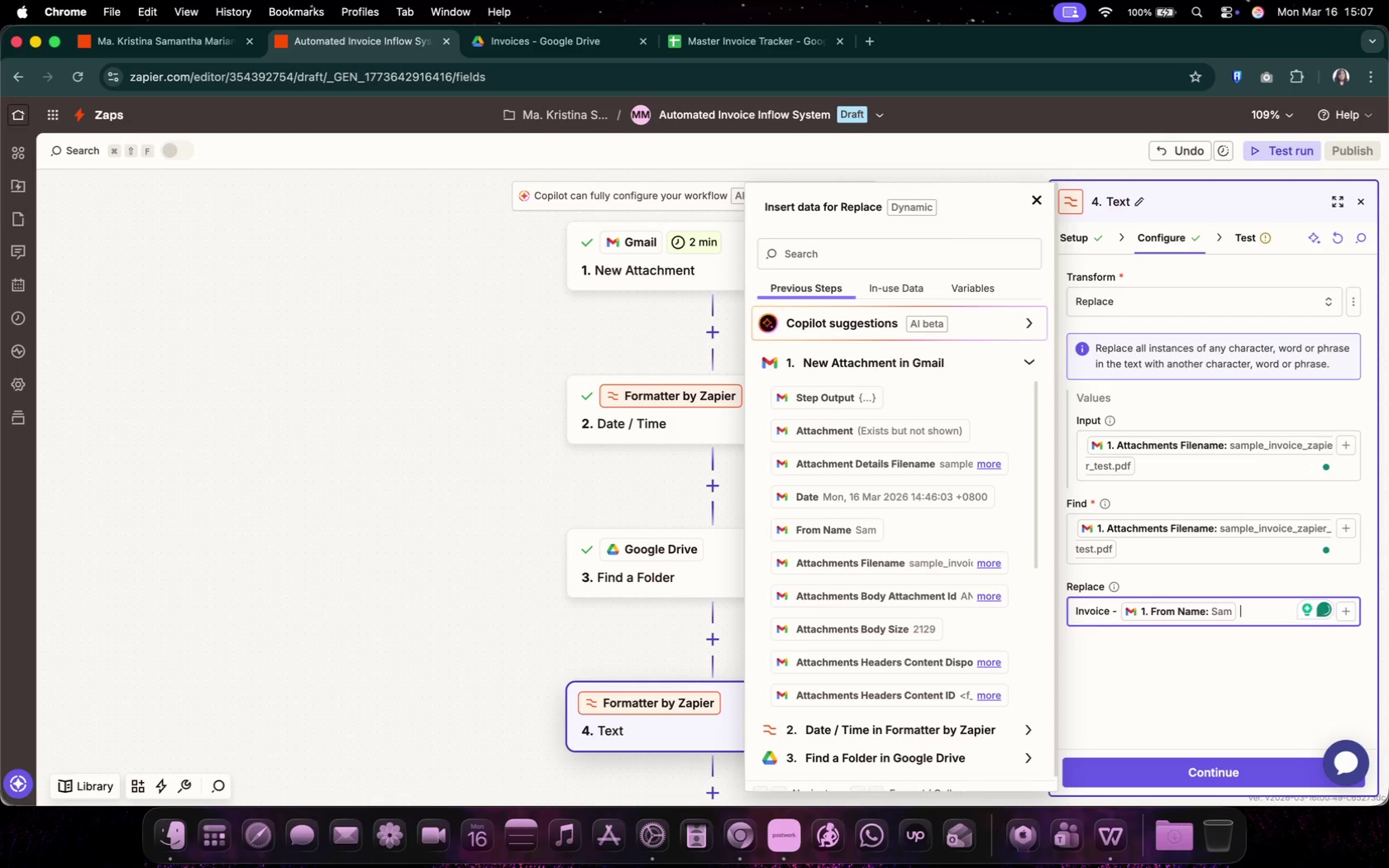 
key(Minus)
 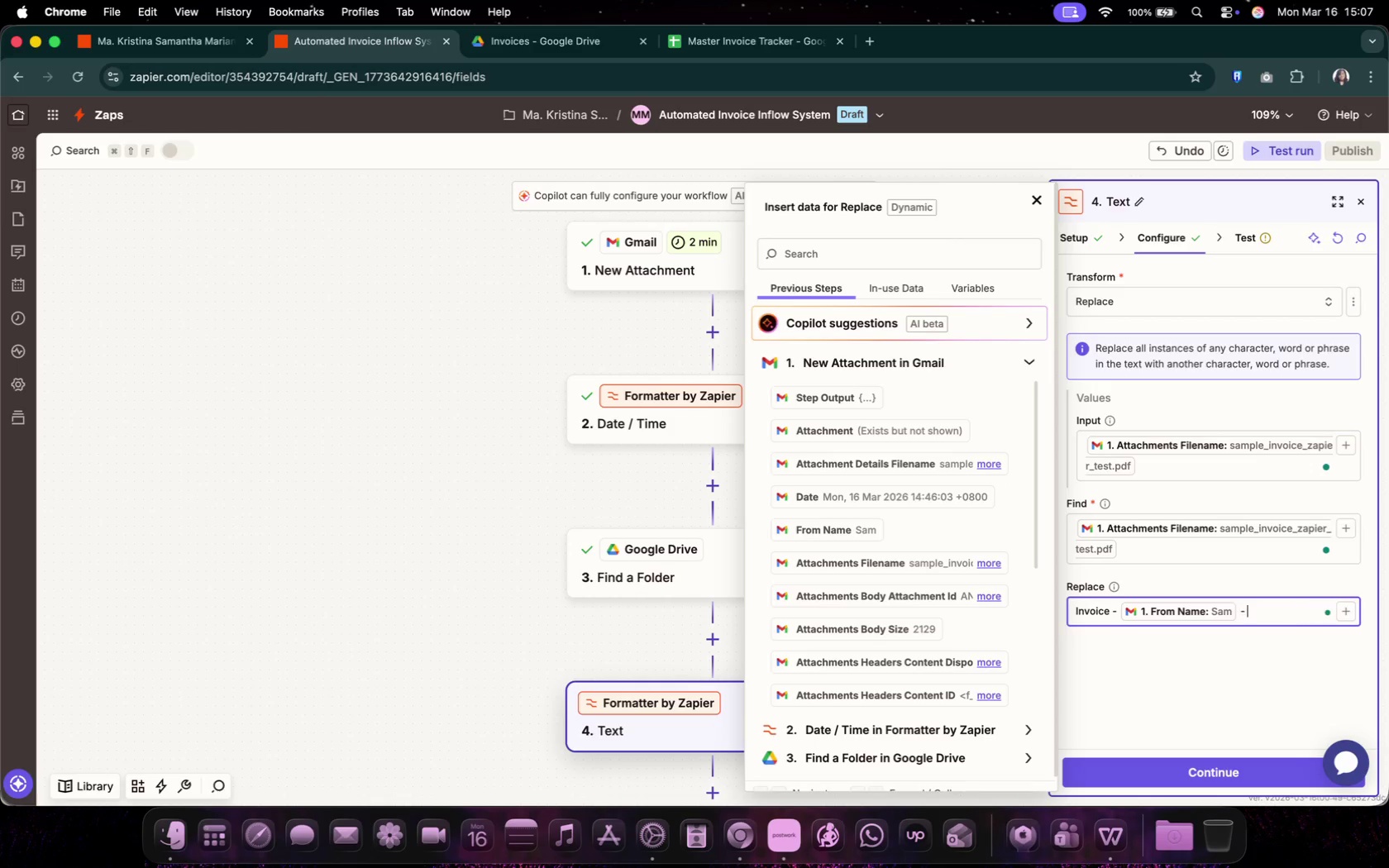 
key(Space)
 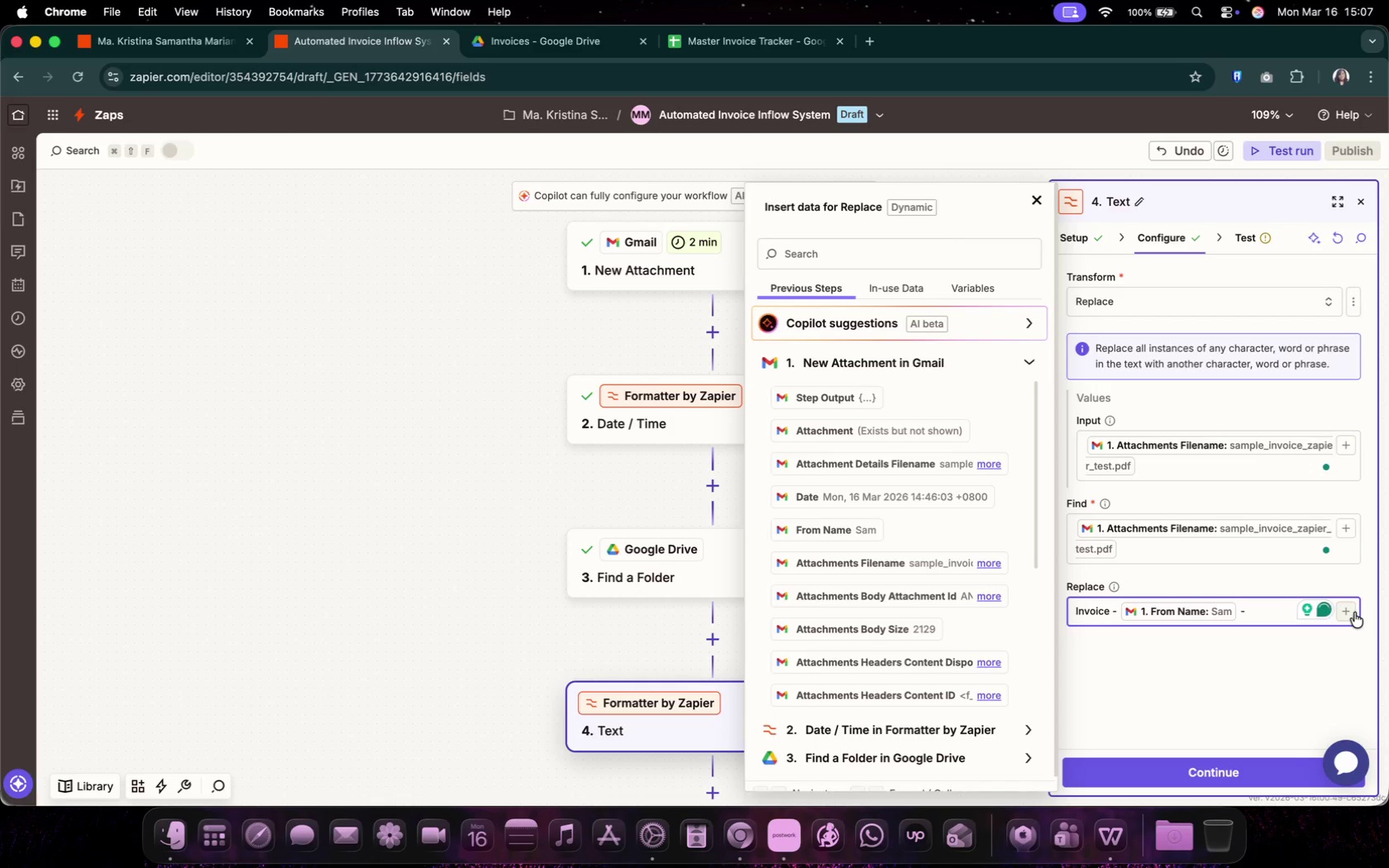 
left_click([1354, 613])
 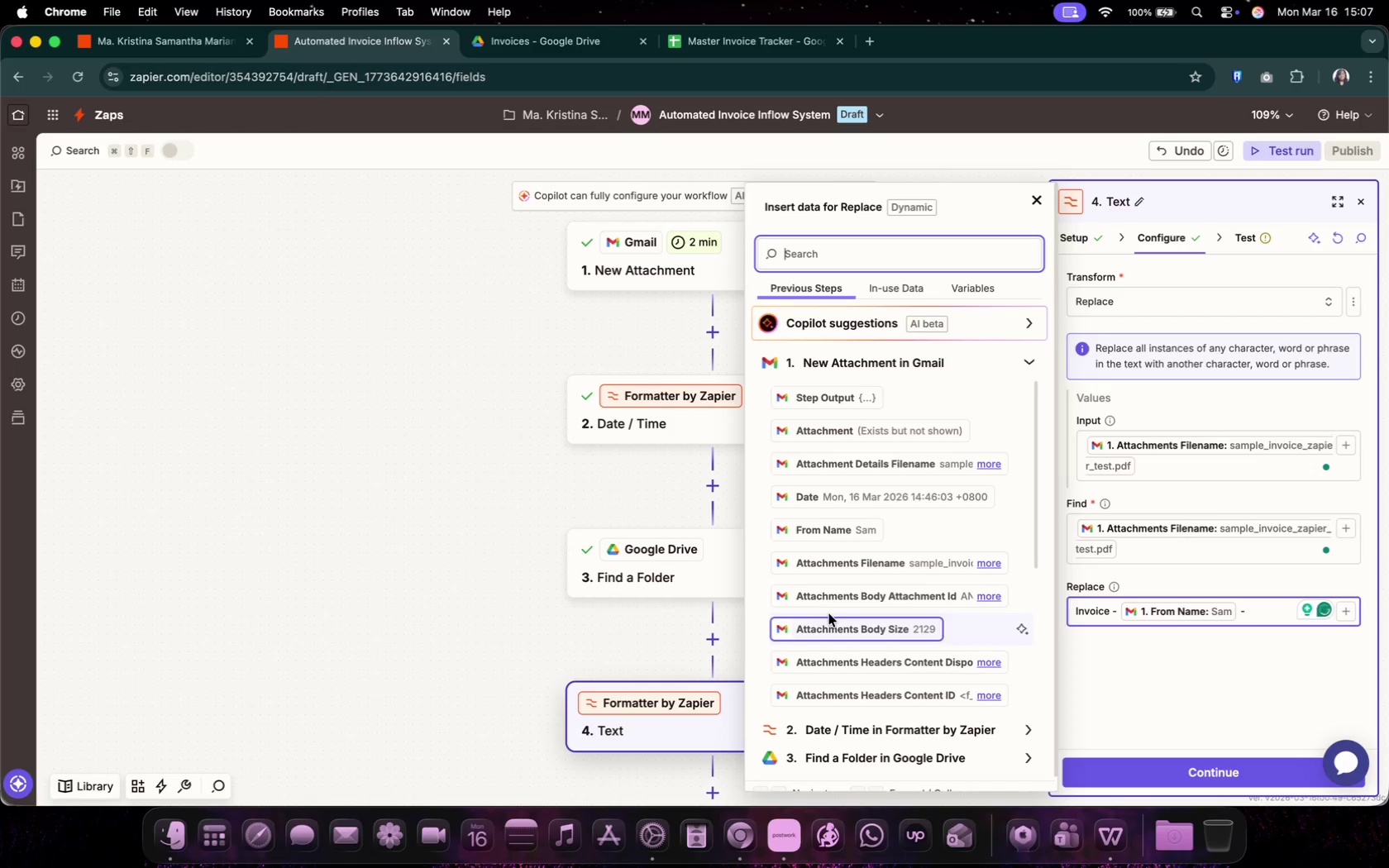 
scroll: coordinate [876, 607], scroll_direction: down, amount: 19.0
 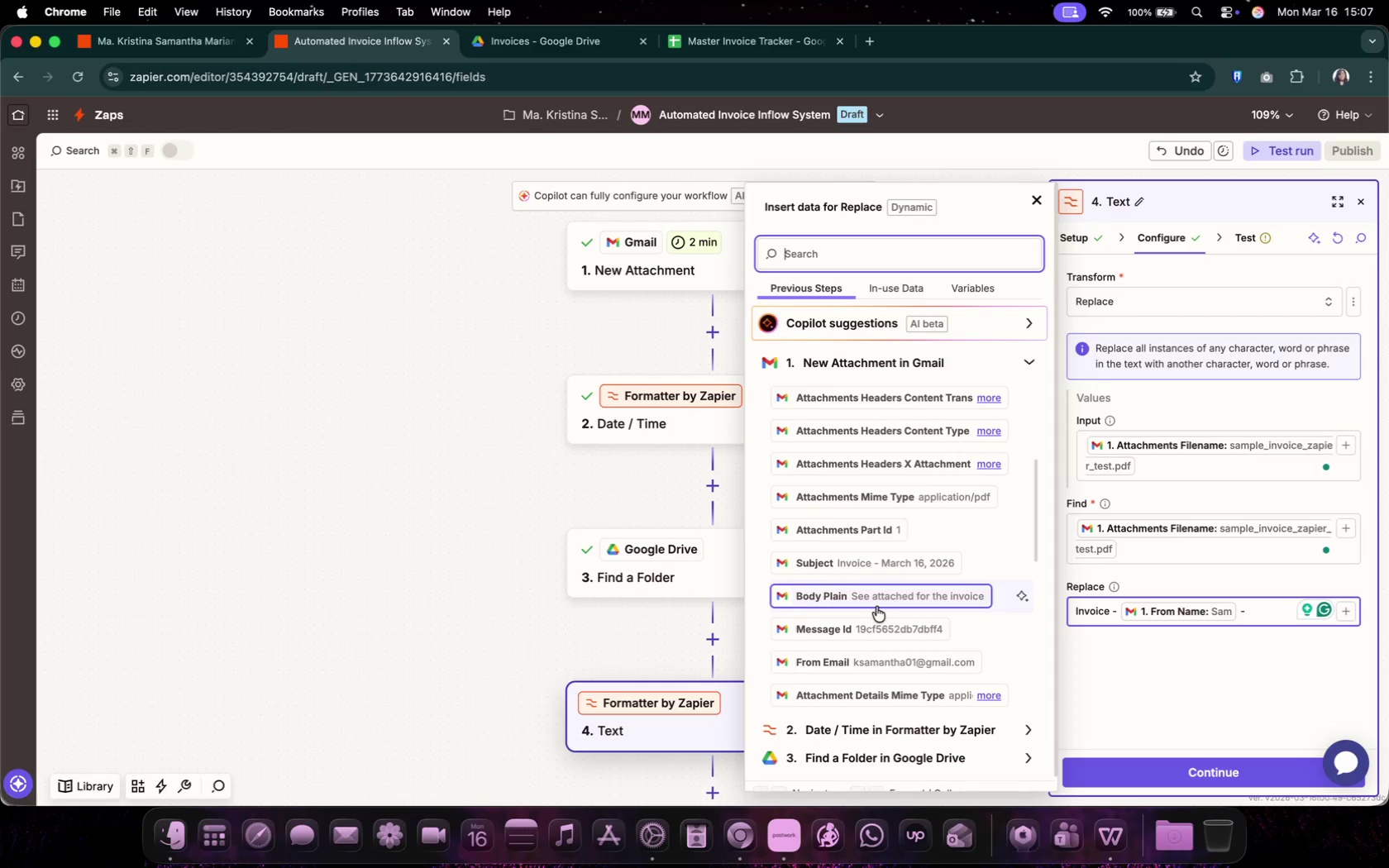 
scroll: coordinate [876, 607], scroll_direction: up, amount: 44.0
 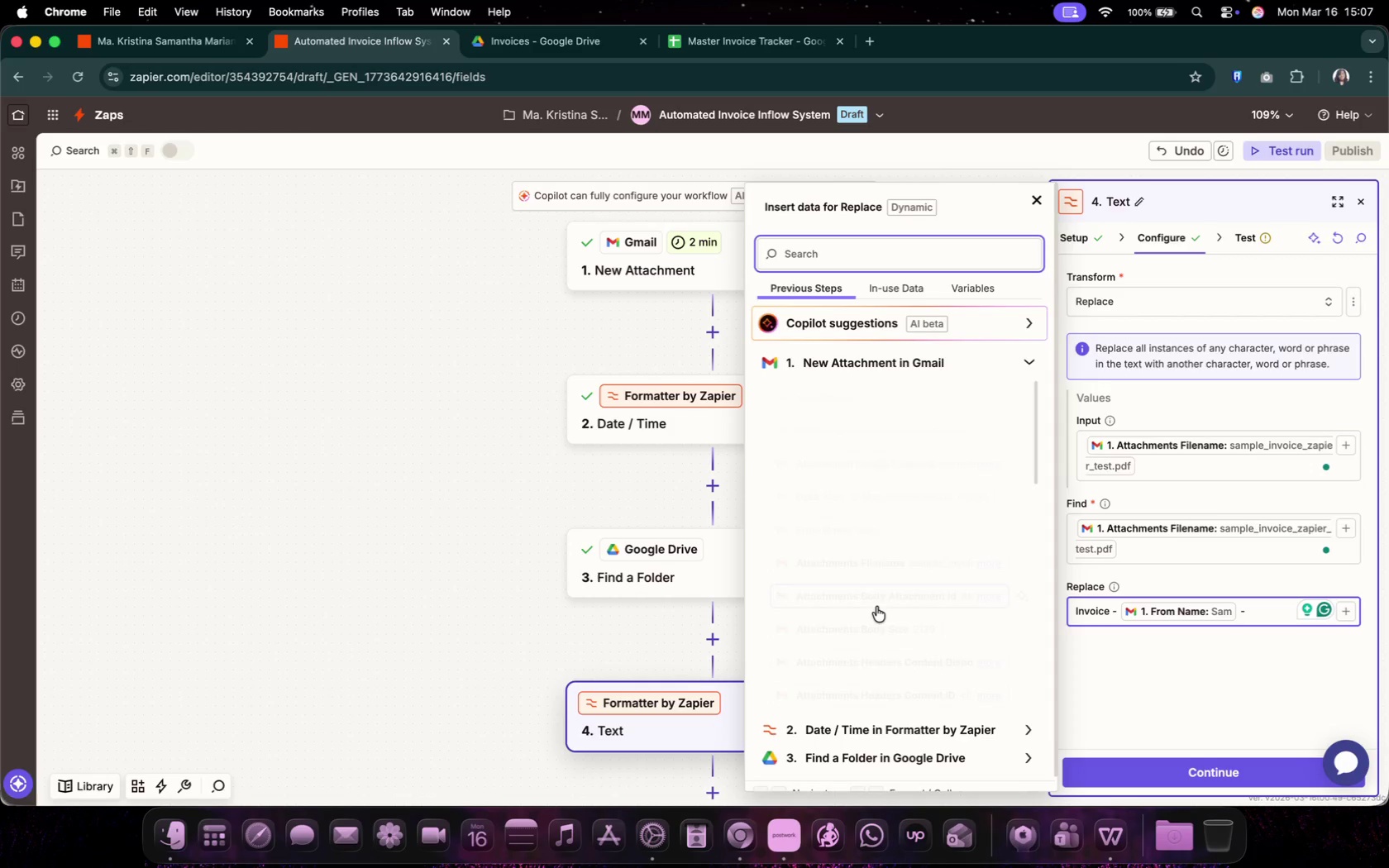 
left_click([1147, 663])
 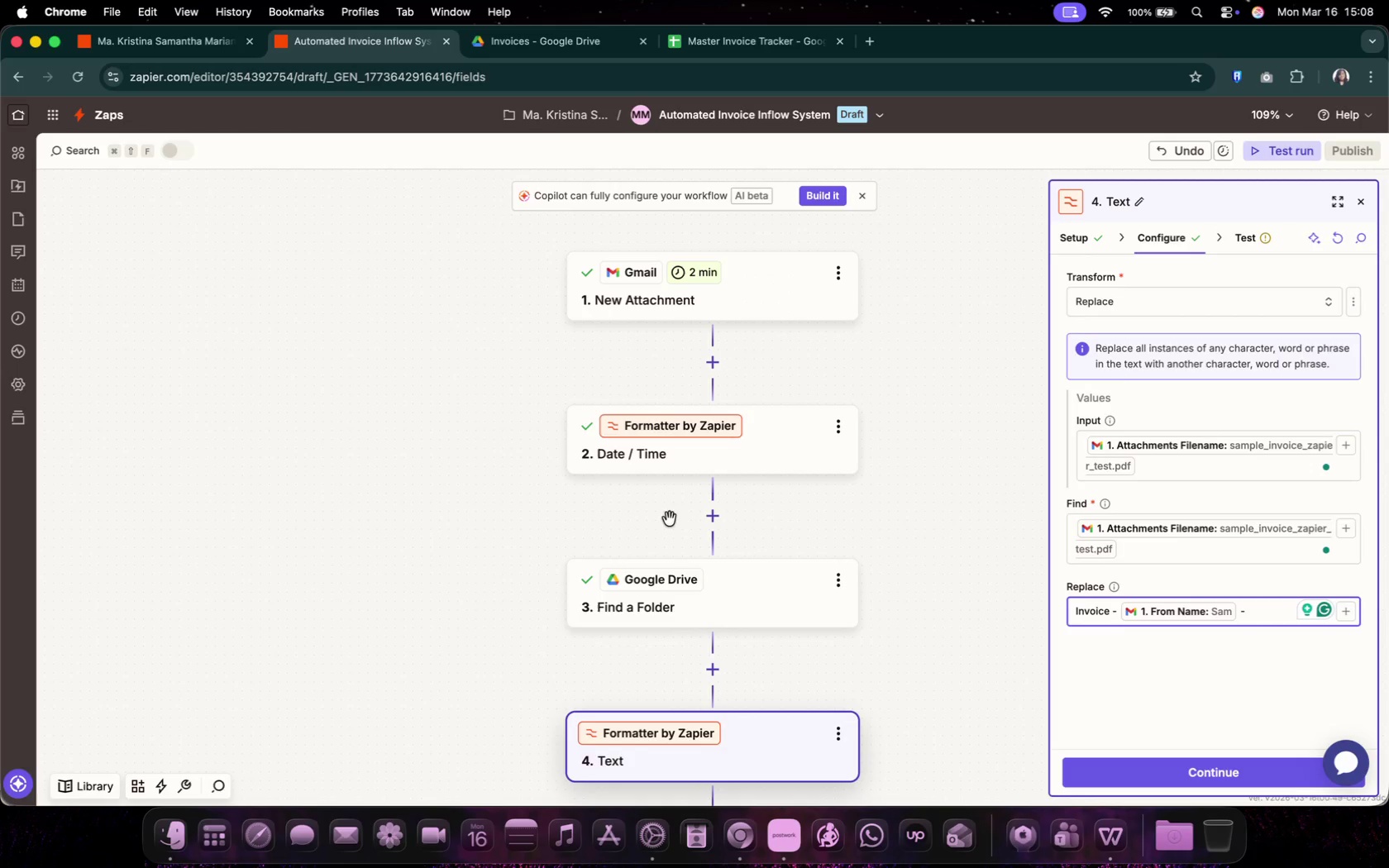 
scroll: coordinate [627, 481], scroll_direction: up, amount: 2.0
 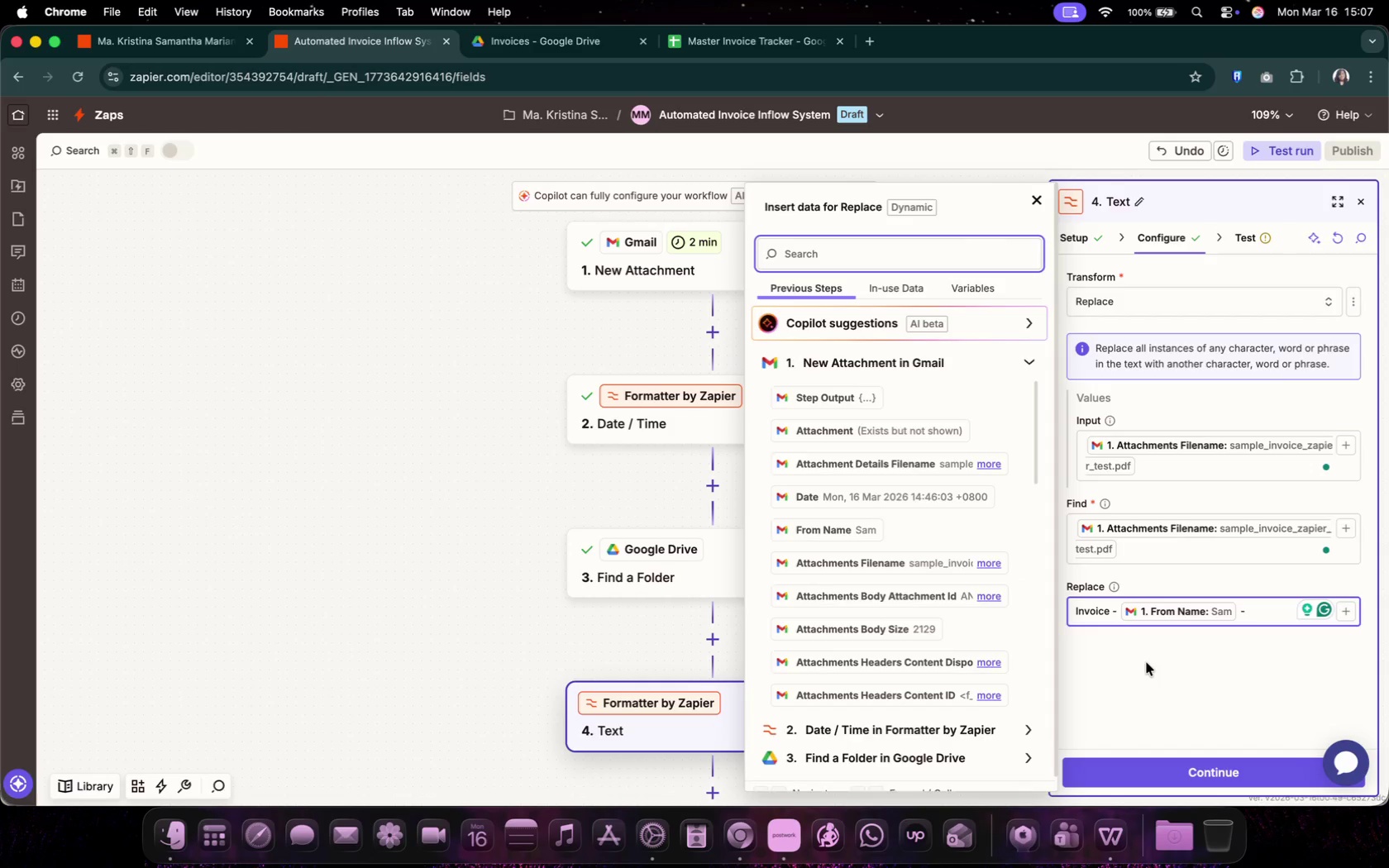 
left_click([718, 530])
 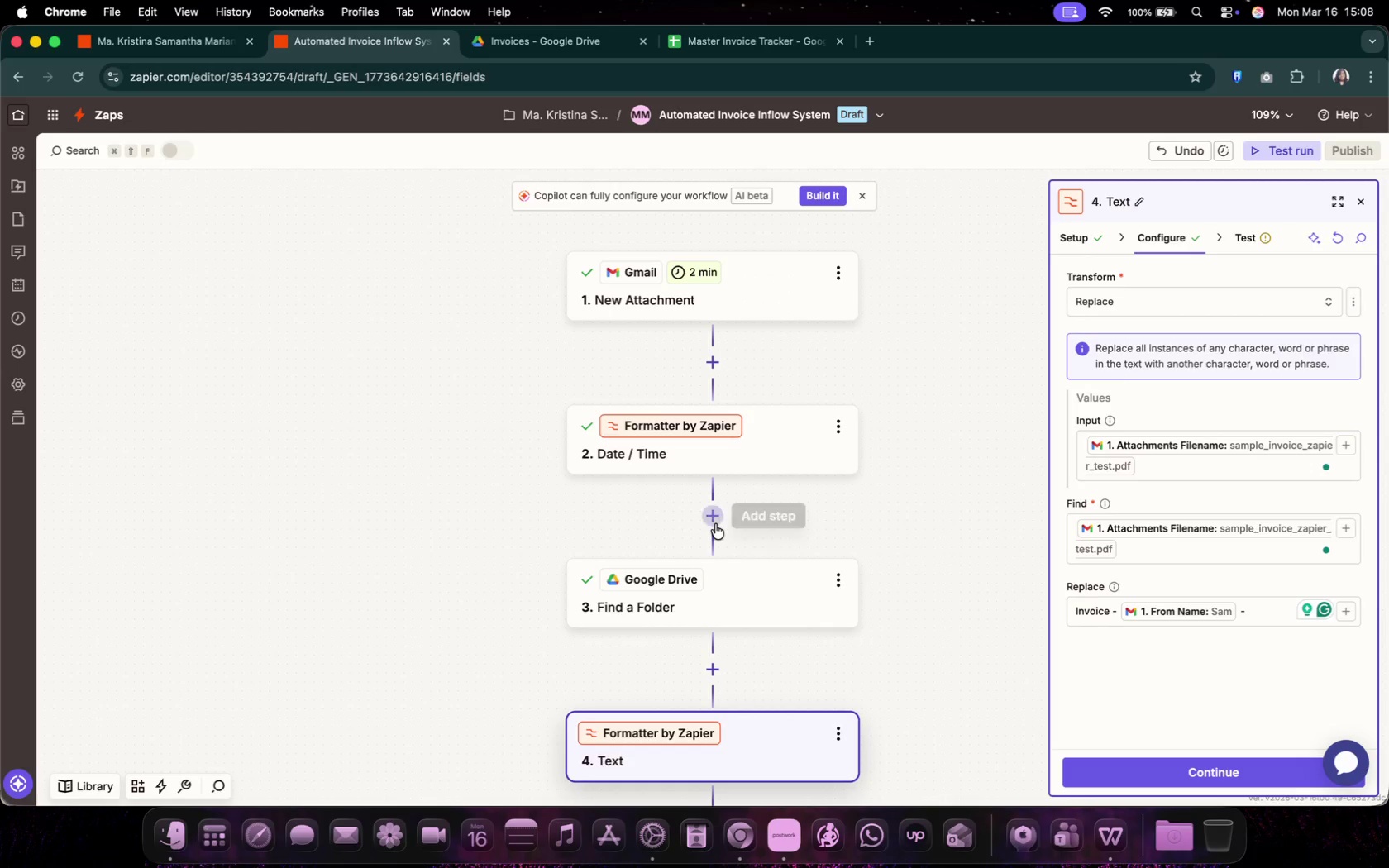 
left_click([715, 524])
 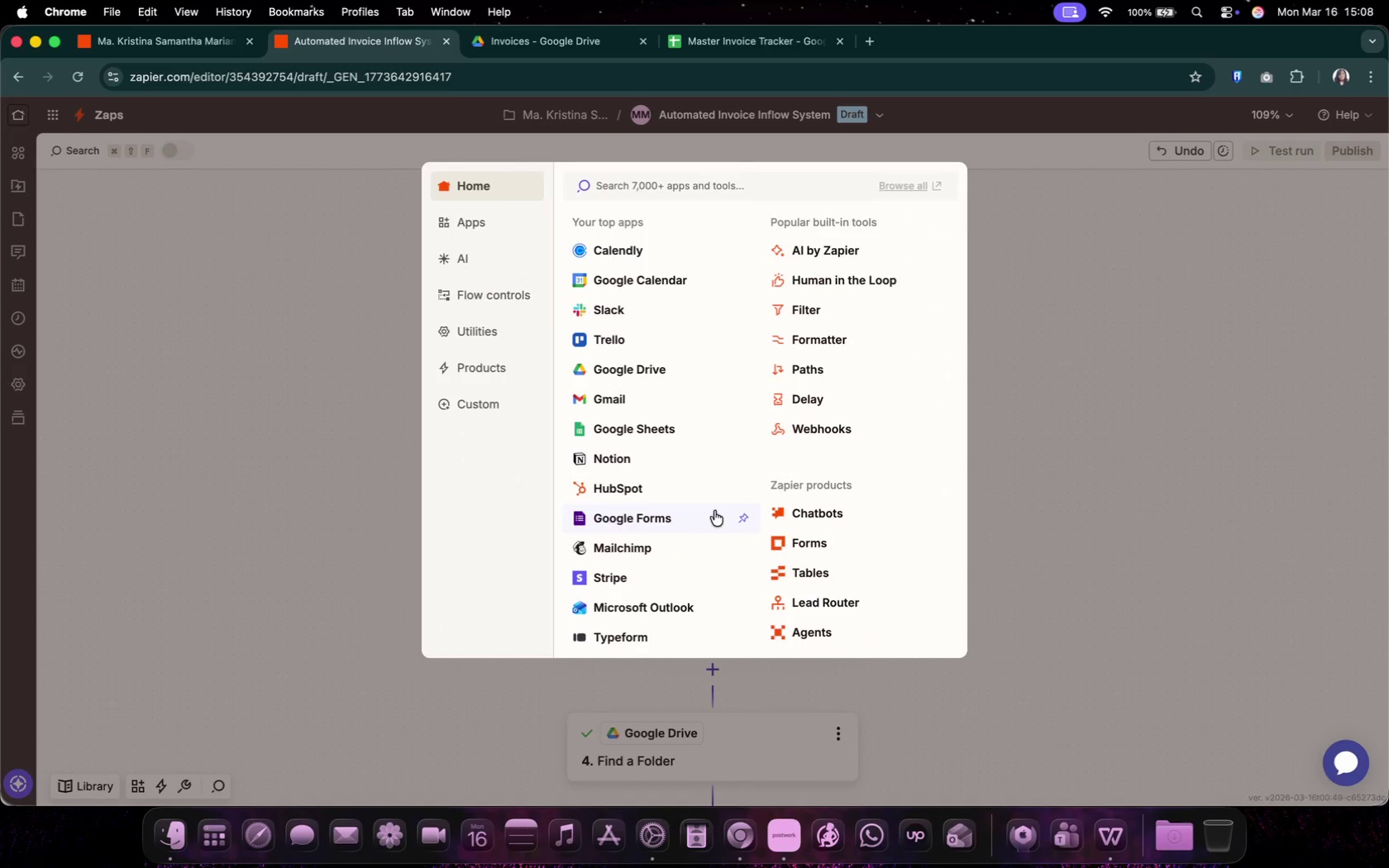 
left_click([487, 375])
 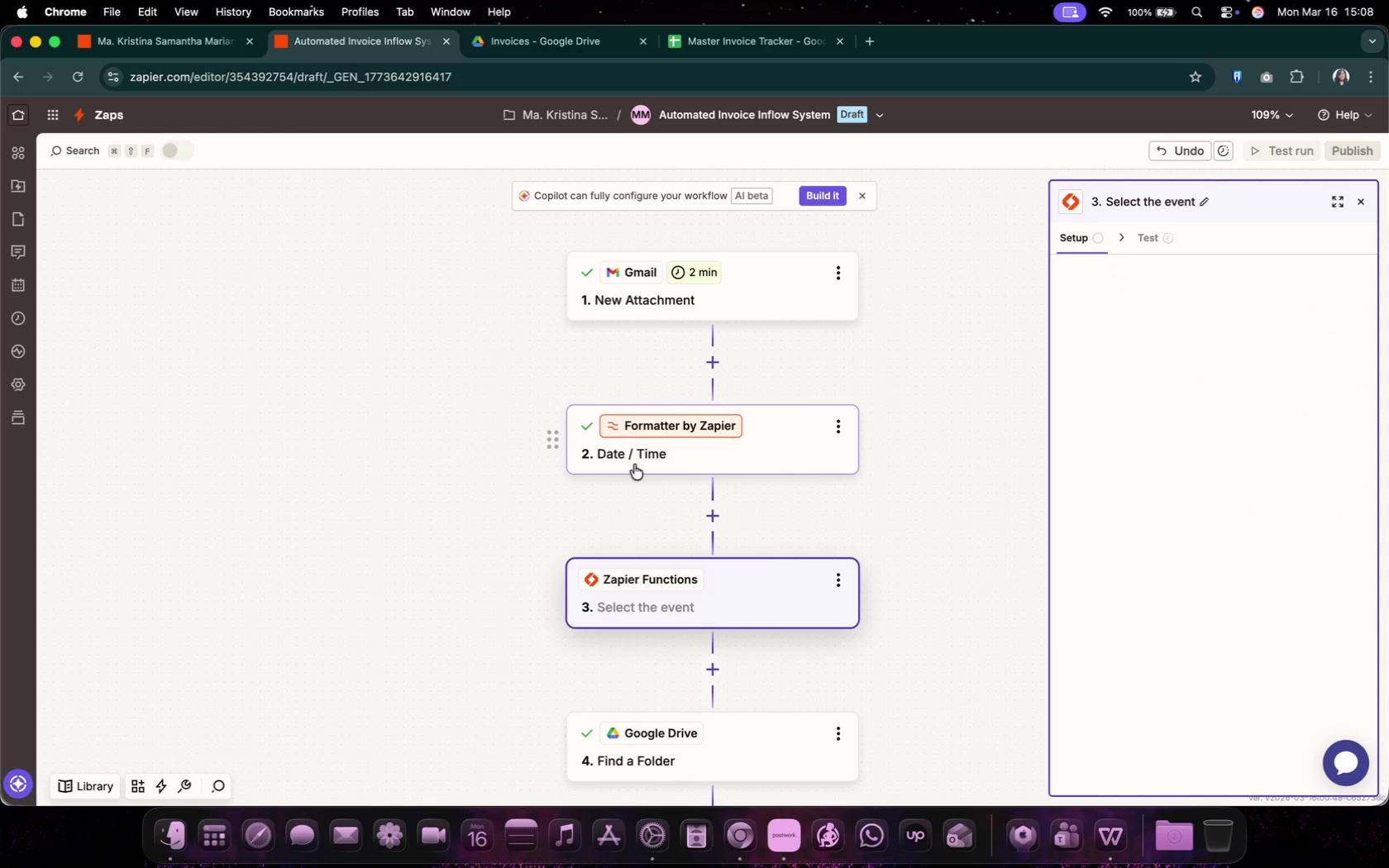 
left_click_drag(start_coordinate=[694, 348], to_coordinate=[694, 371])
 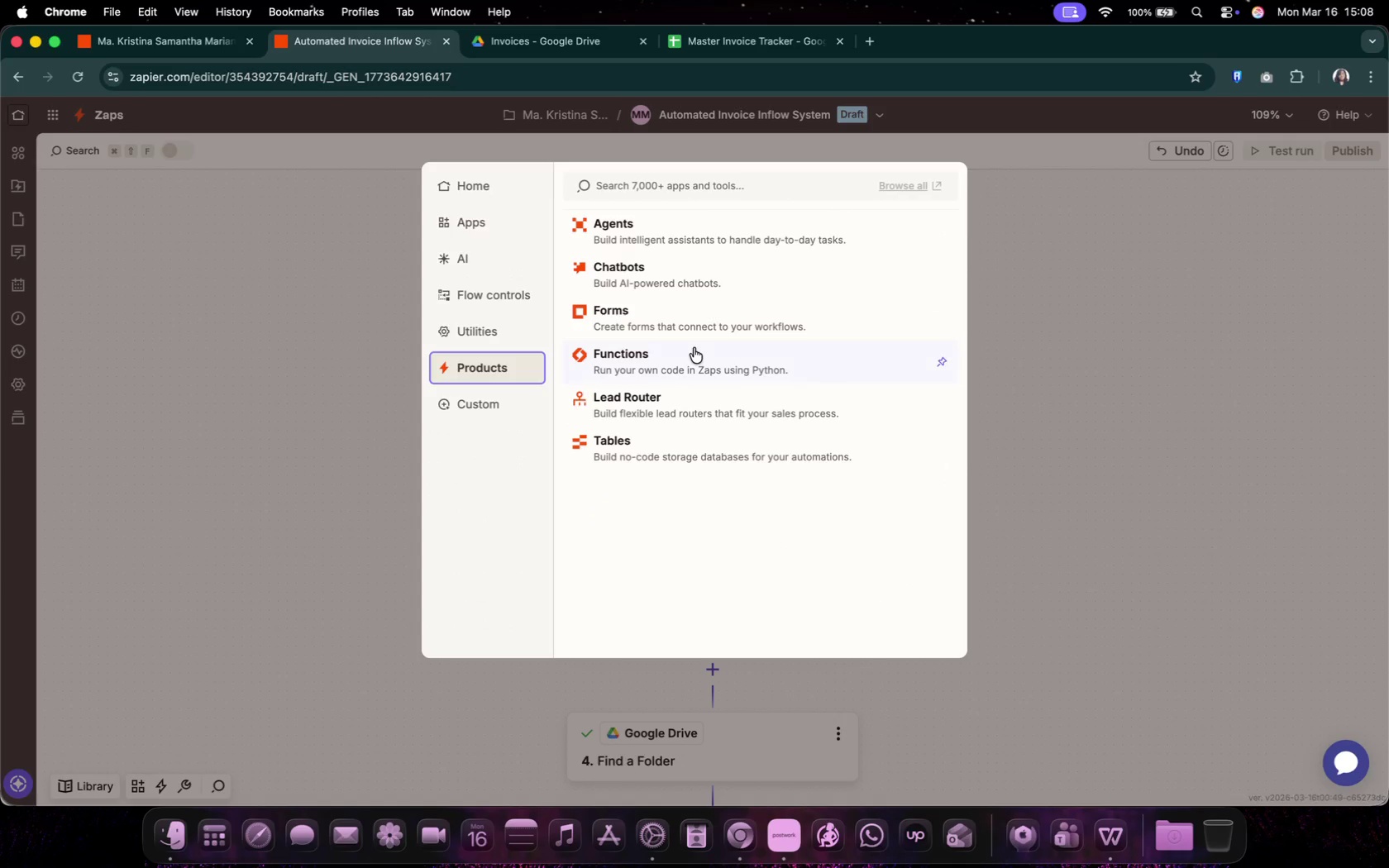 
left_click([831, 583])
 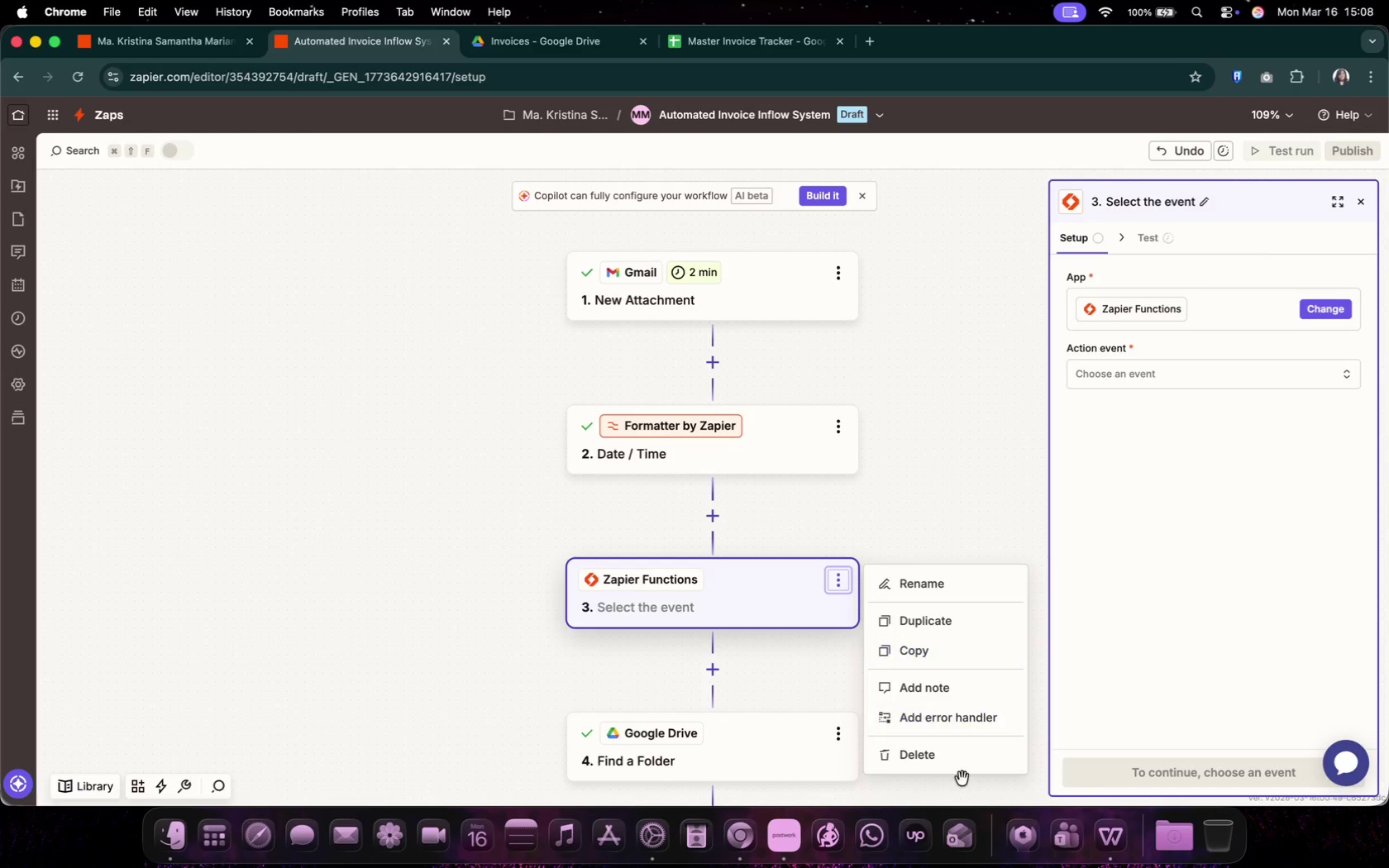 
left_click([962, 765])
 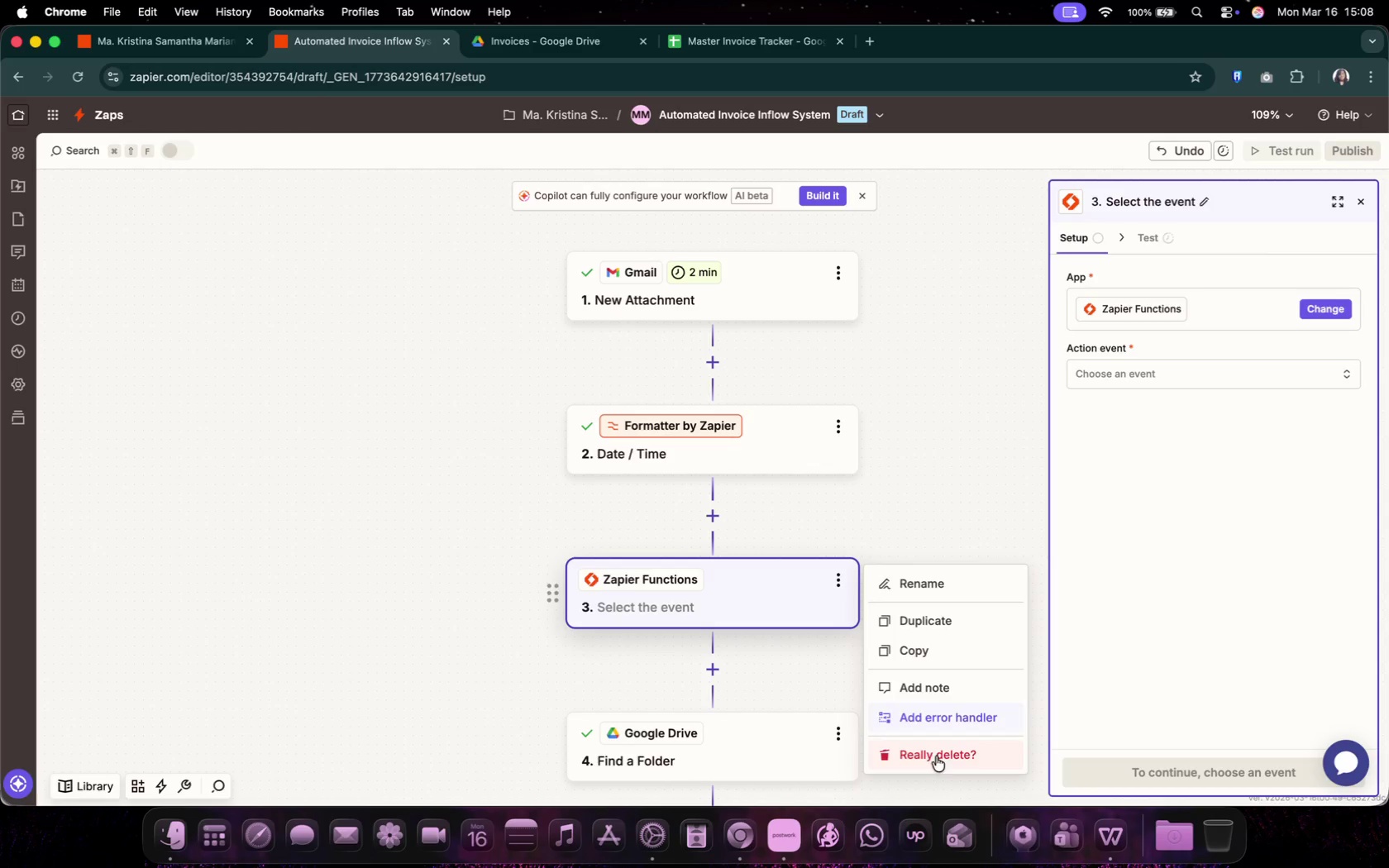 
left_click([959, 761])
 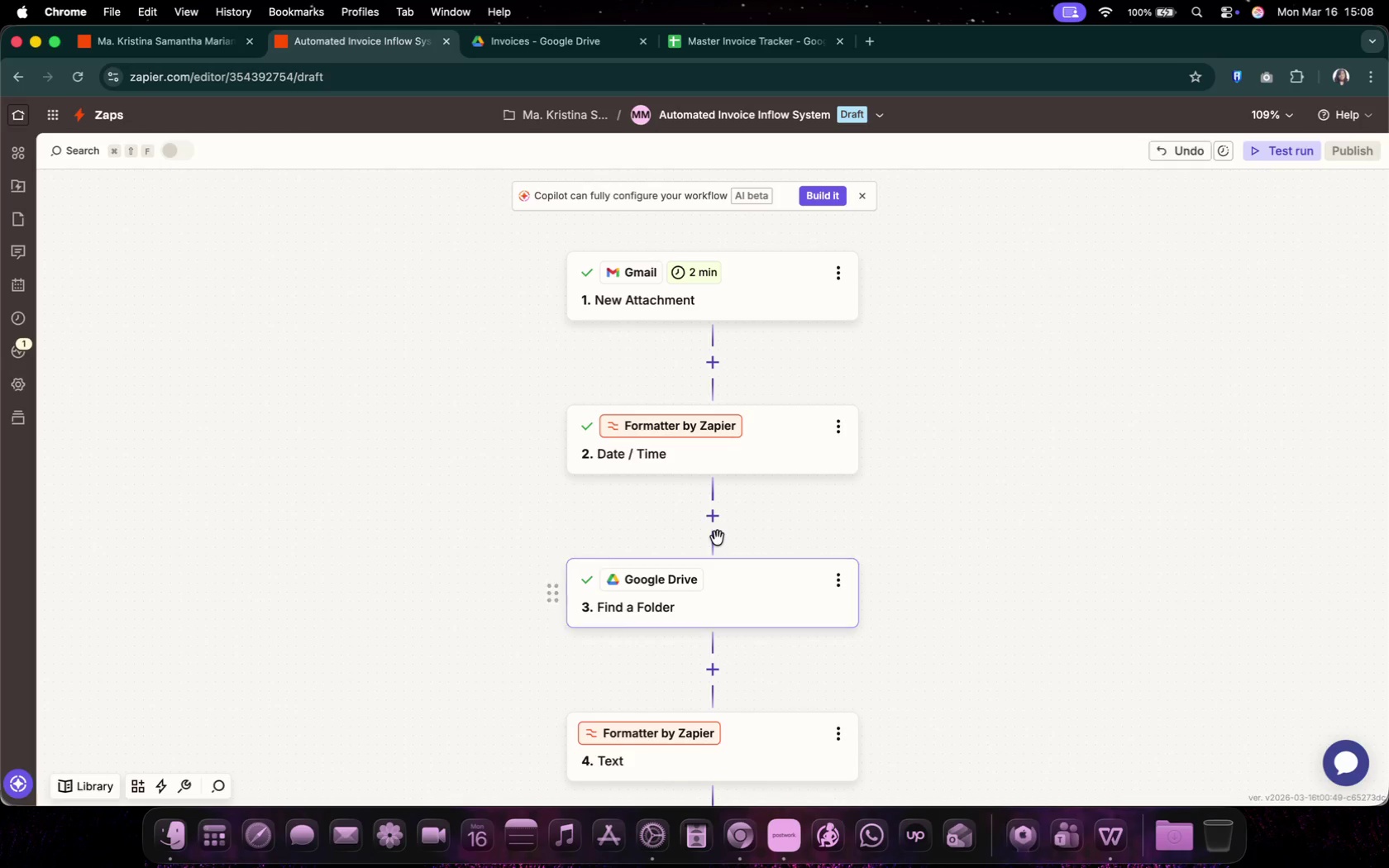 
left_click([719, 522])
 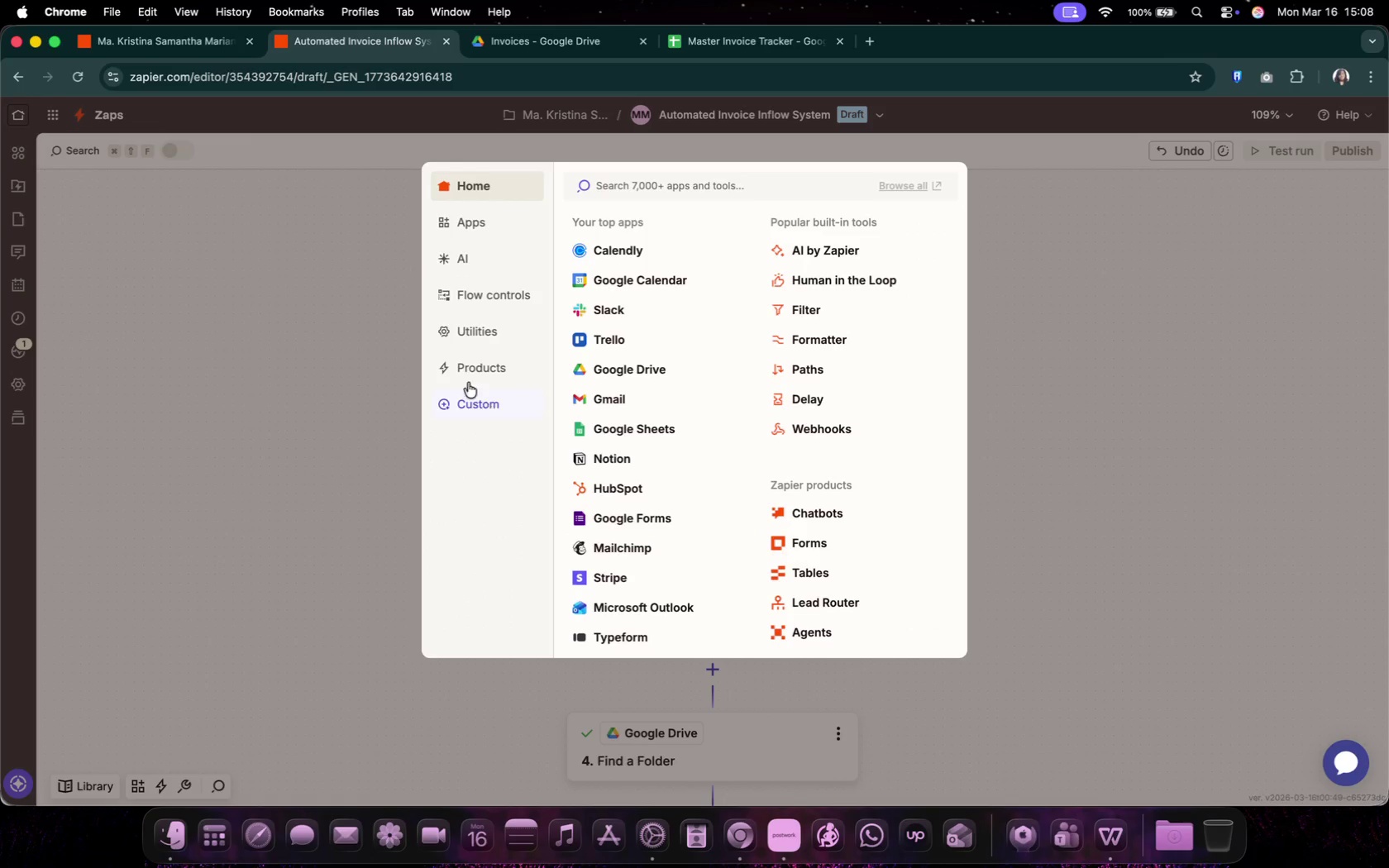 
left_click([455, 335])
 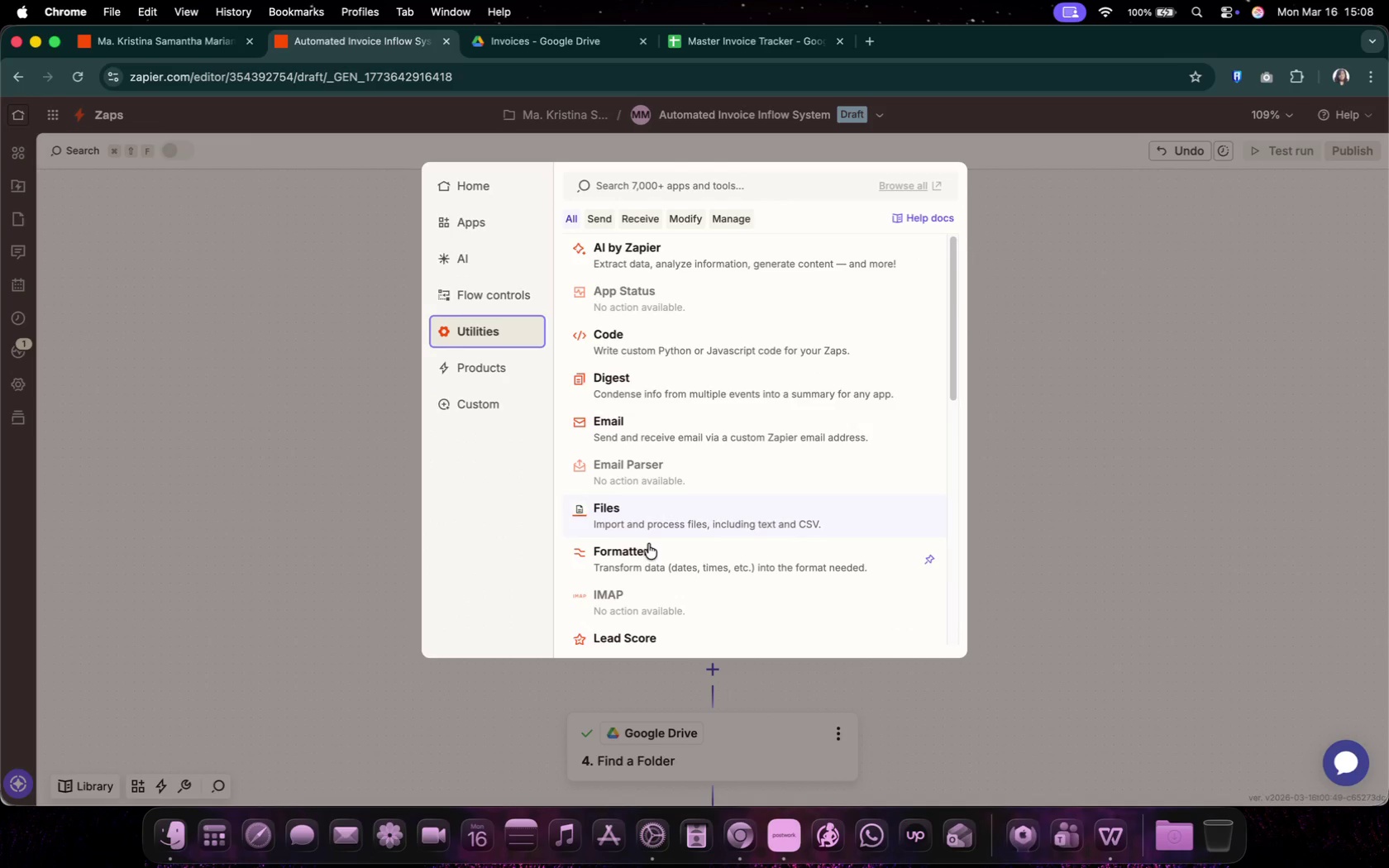 
left_click([648, 551])
 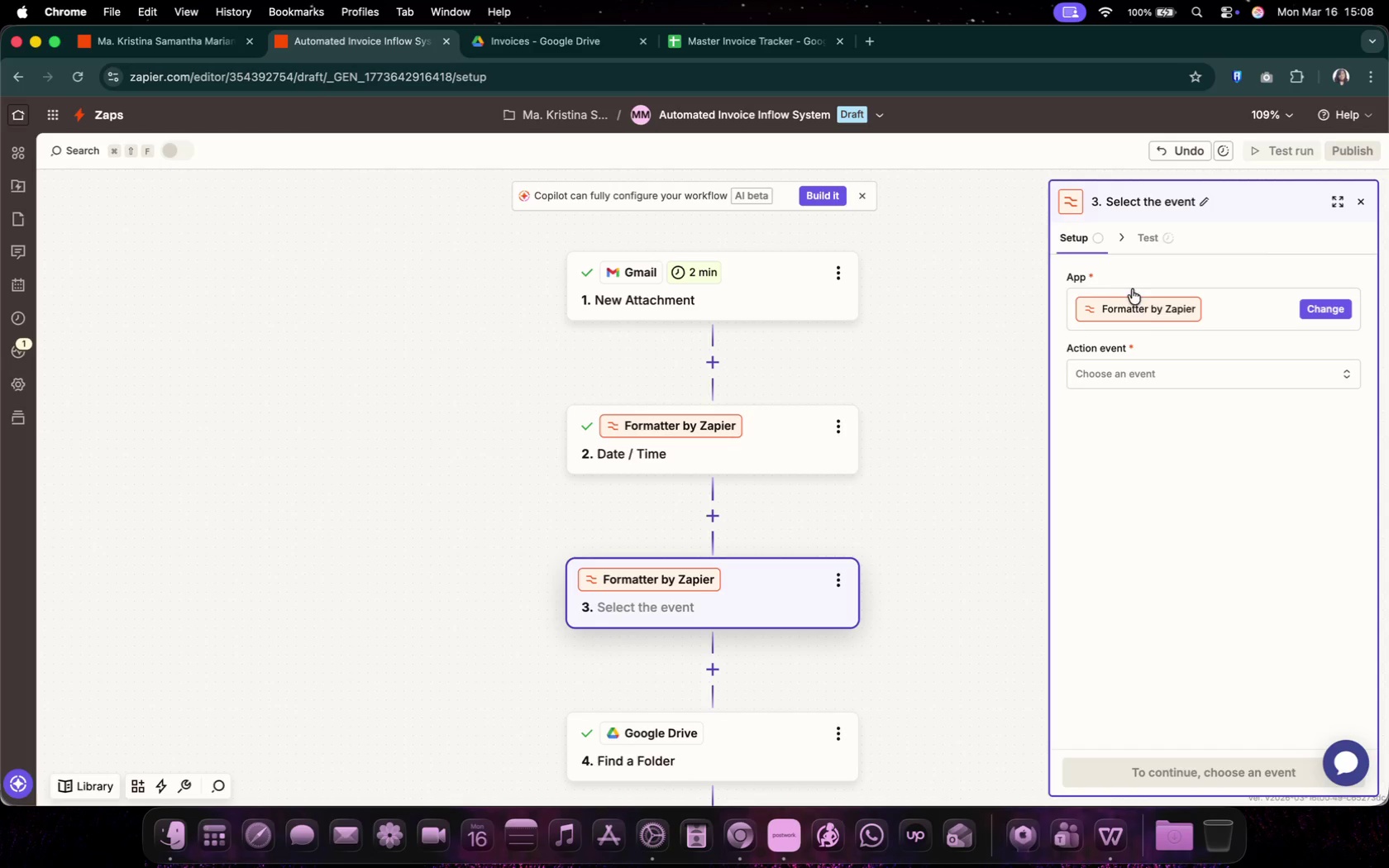 
double_click([1170, 376])
 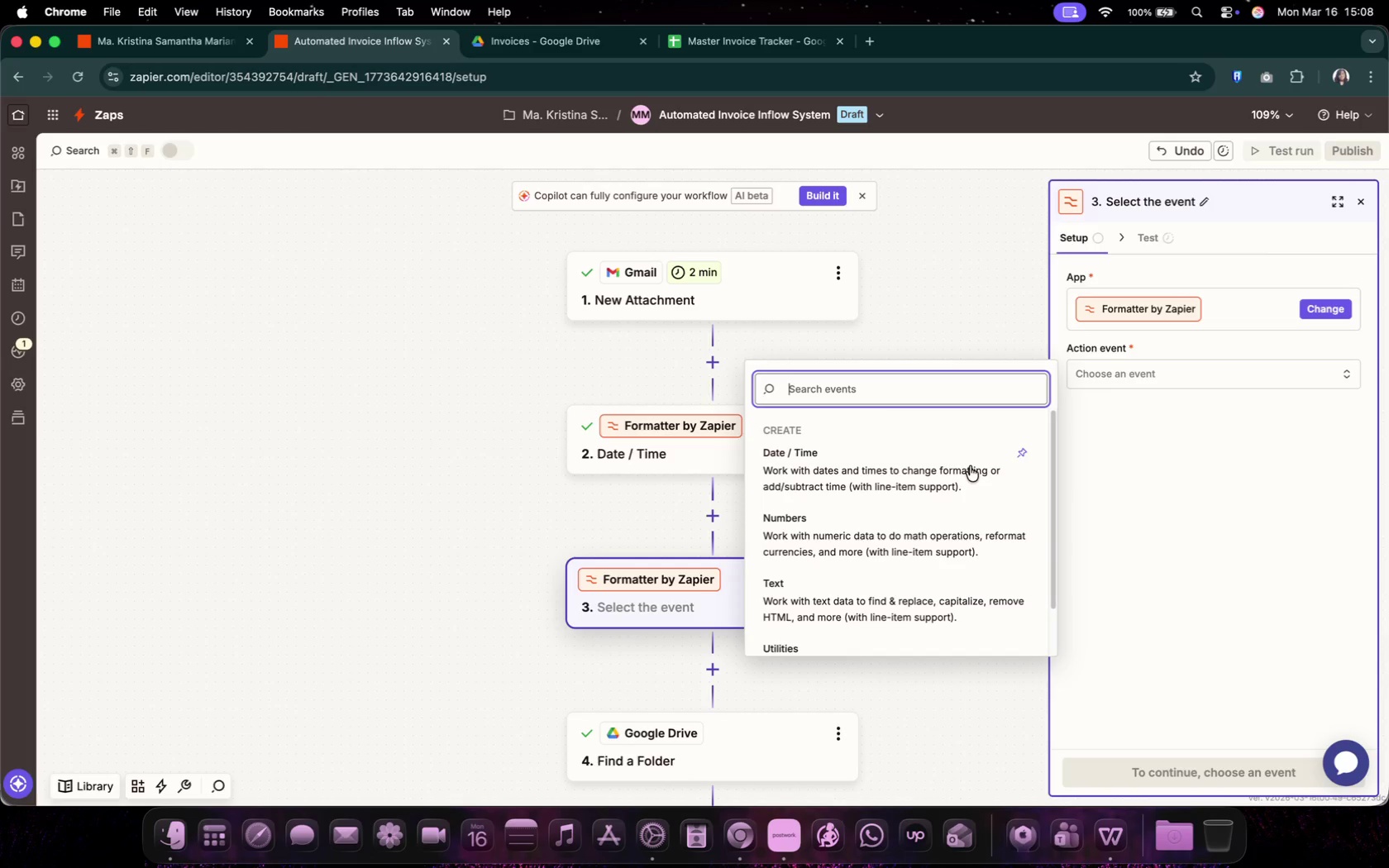 
left_click([948, 464])
 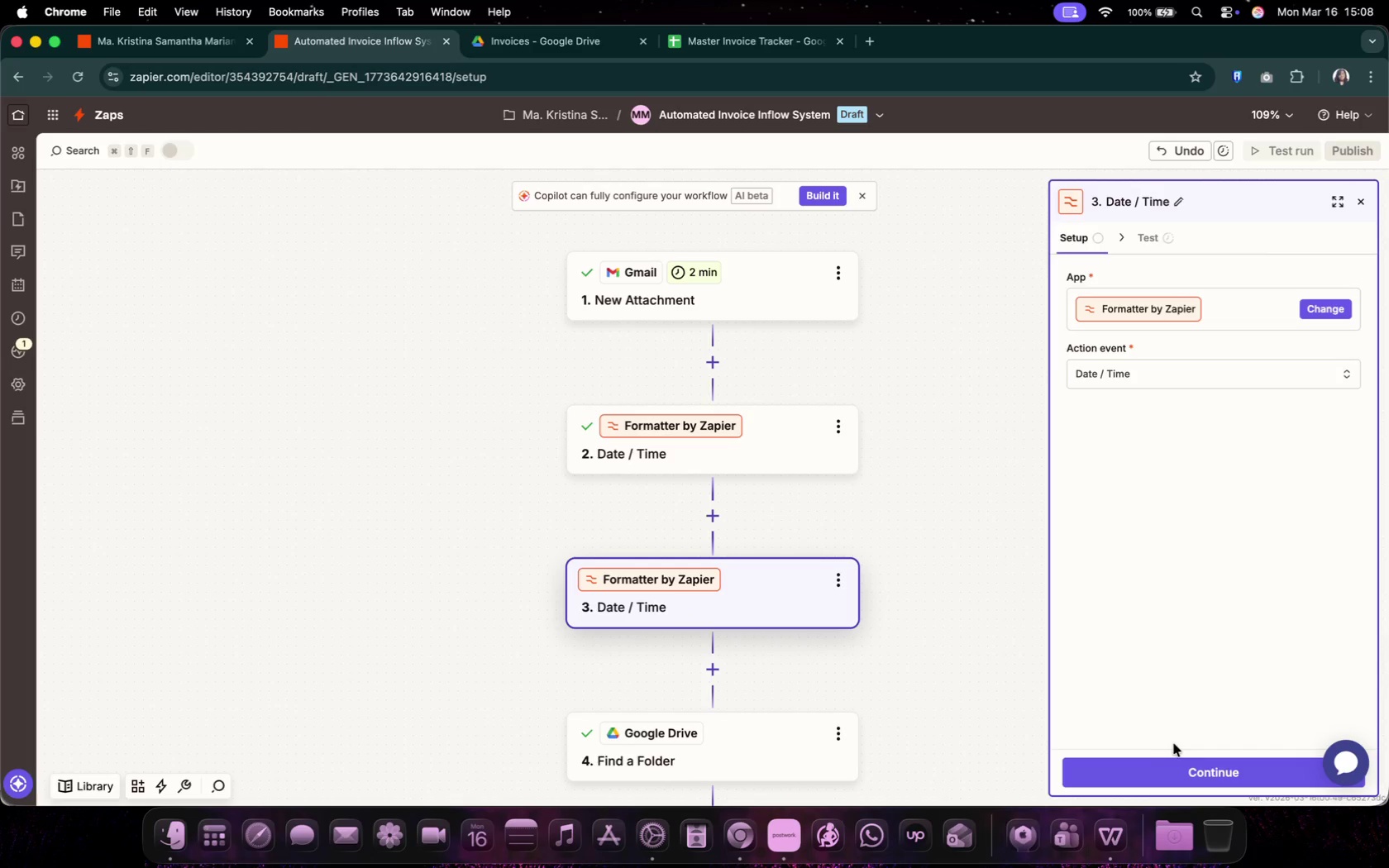 
left_click([1185, 764])
 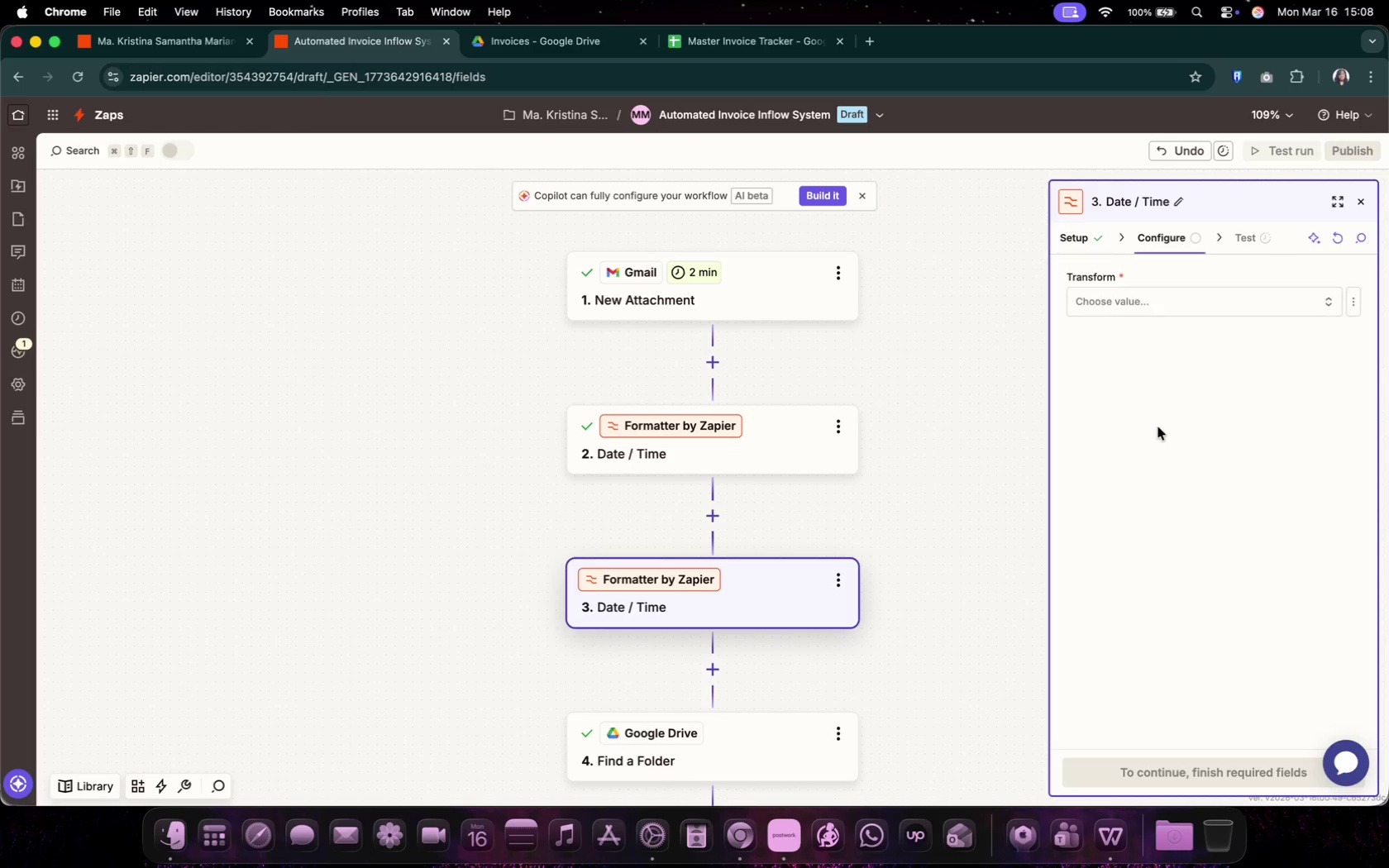 
left_click([1156, 307])
 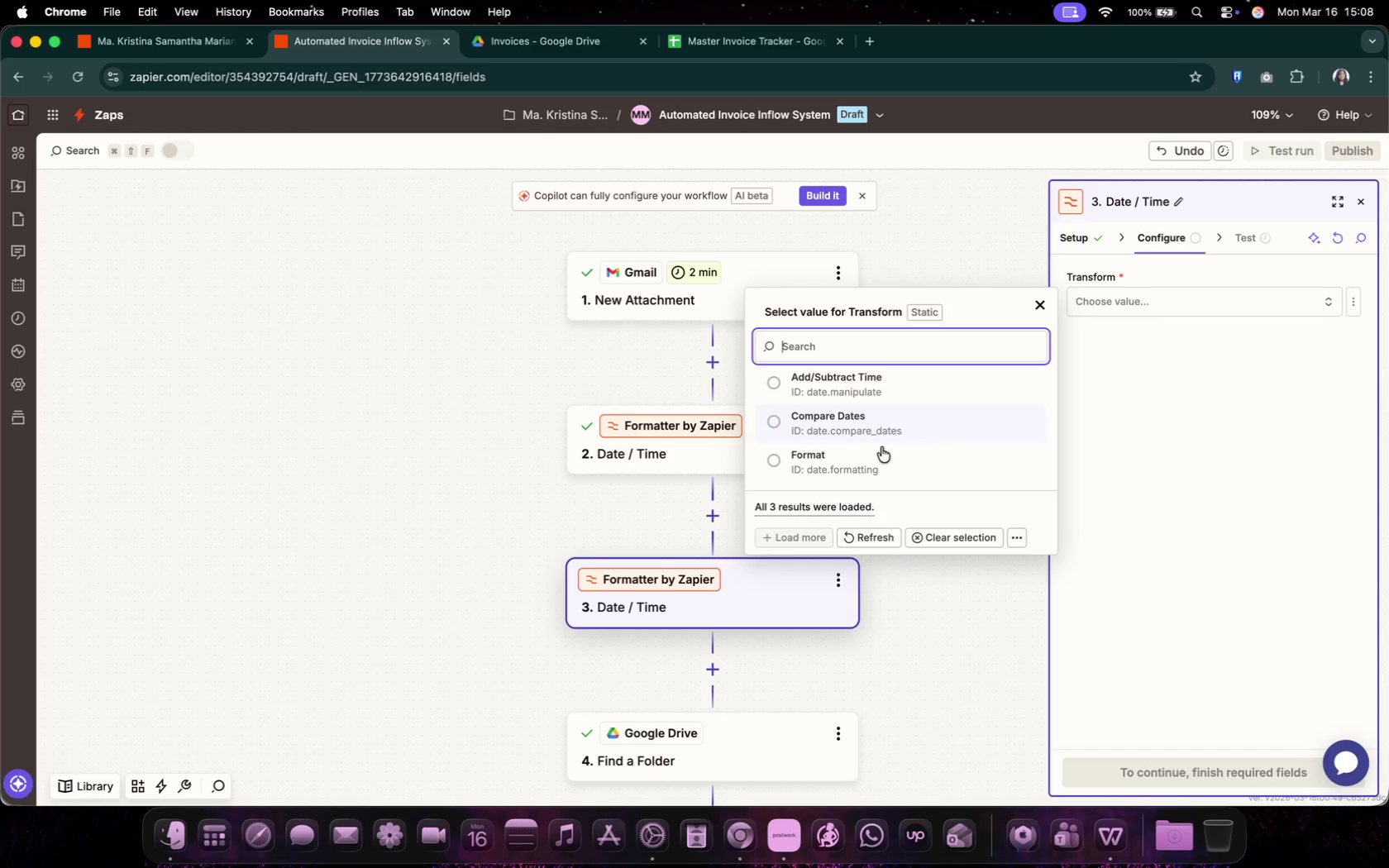 
left_click([876, 455])
 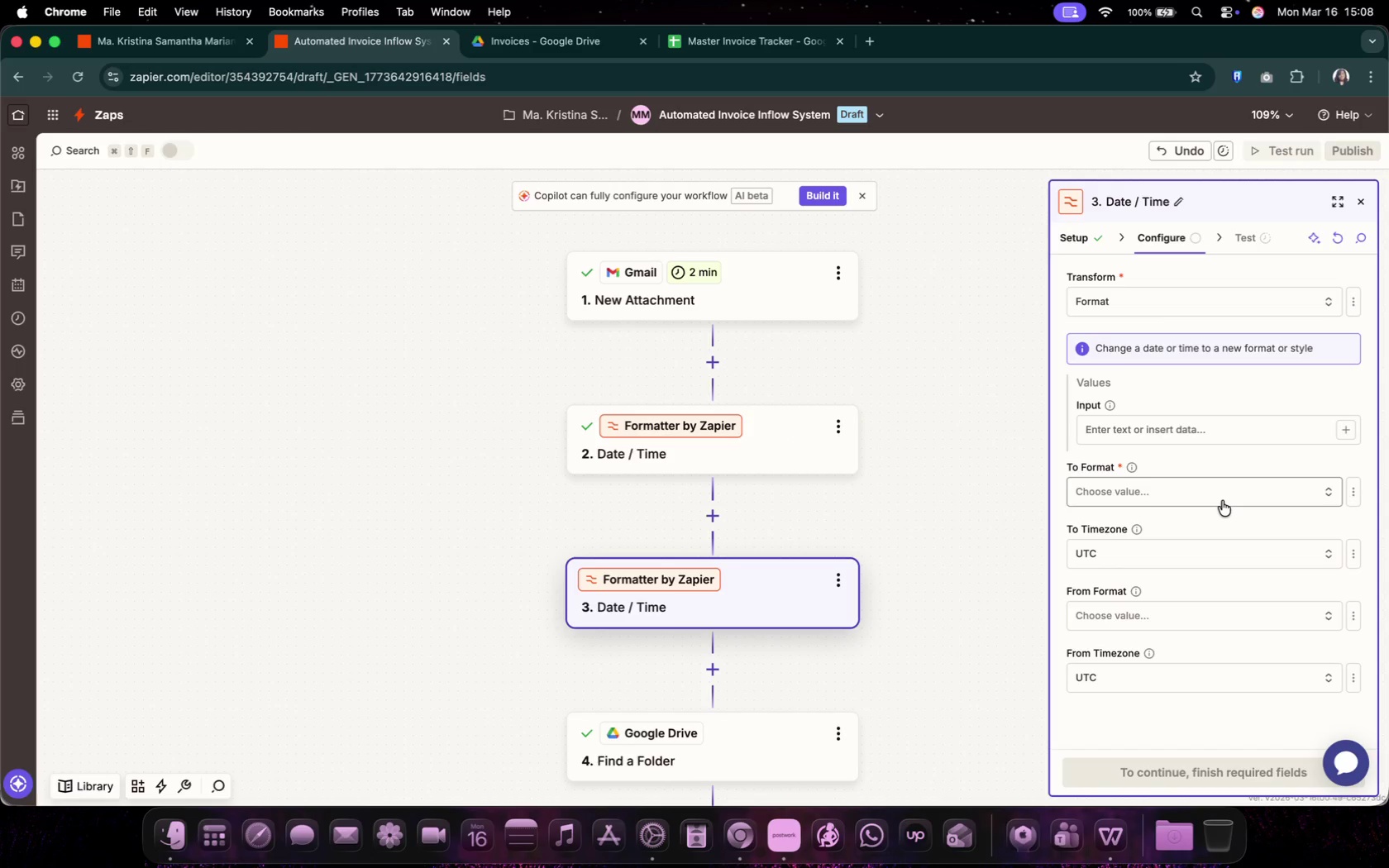 
left_click([1231, 427])
 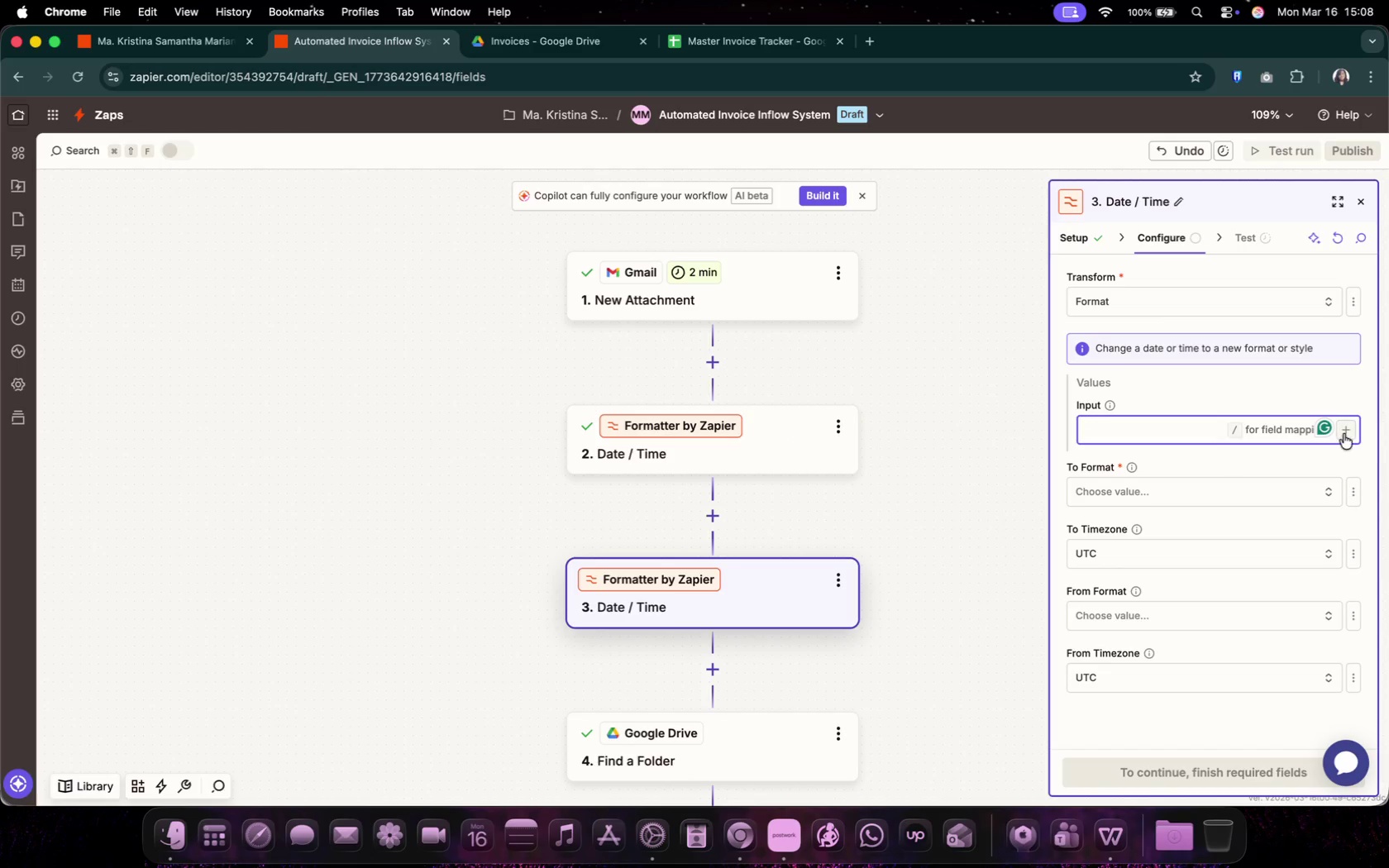 
left_click([1341, 433])
 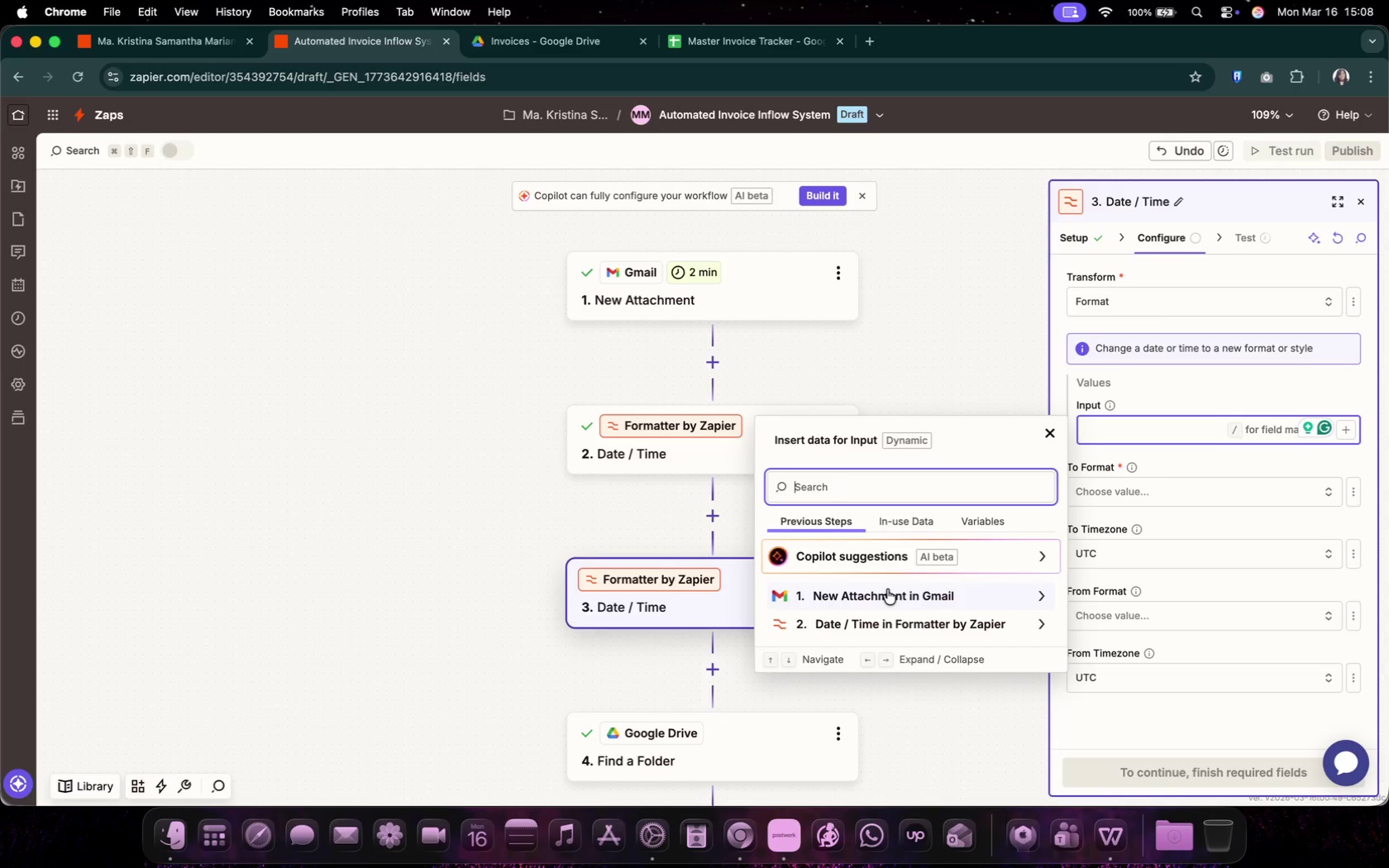 
left_click([887, 589])
 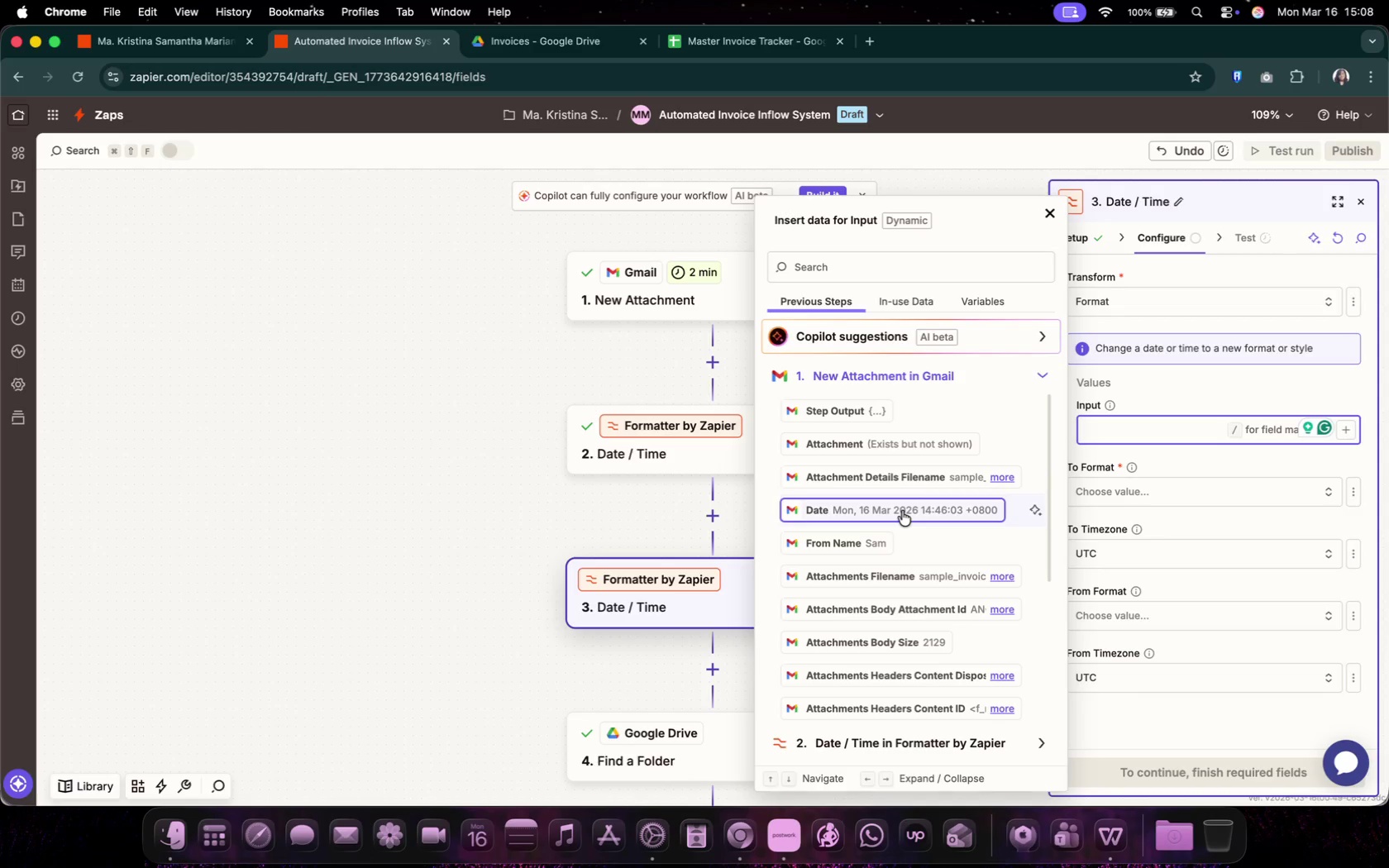 
wait(5.55)
 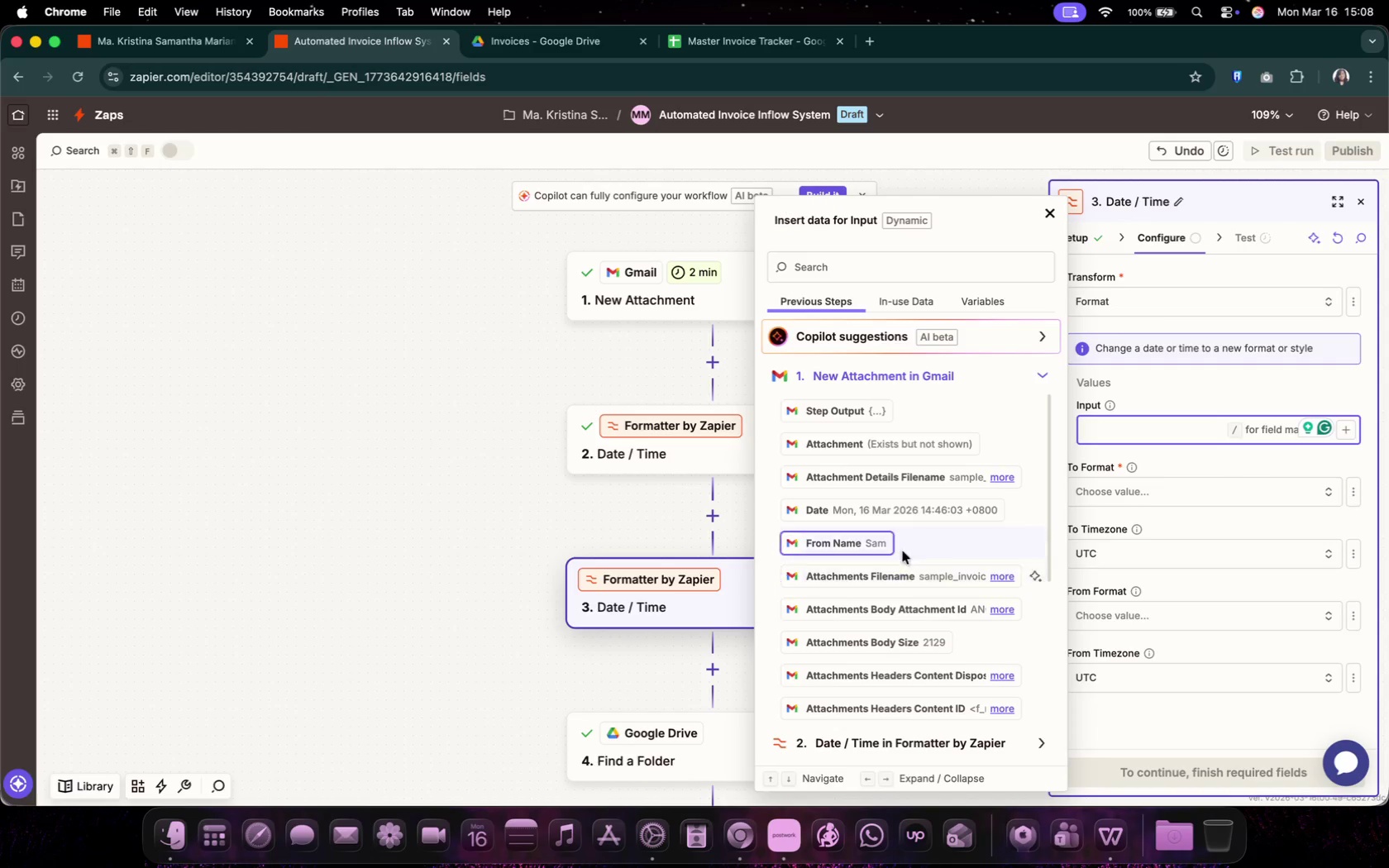 
scroll: coordinate [907, 513], scroll_direction: down, amount: 18.0
 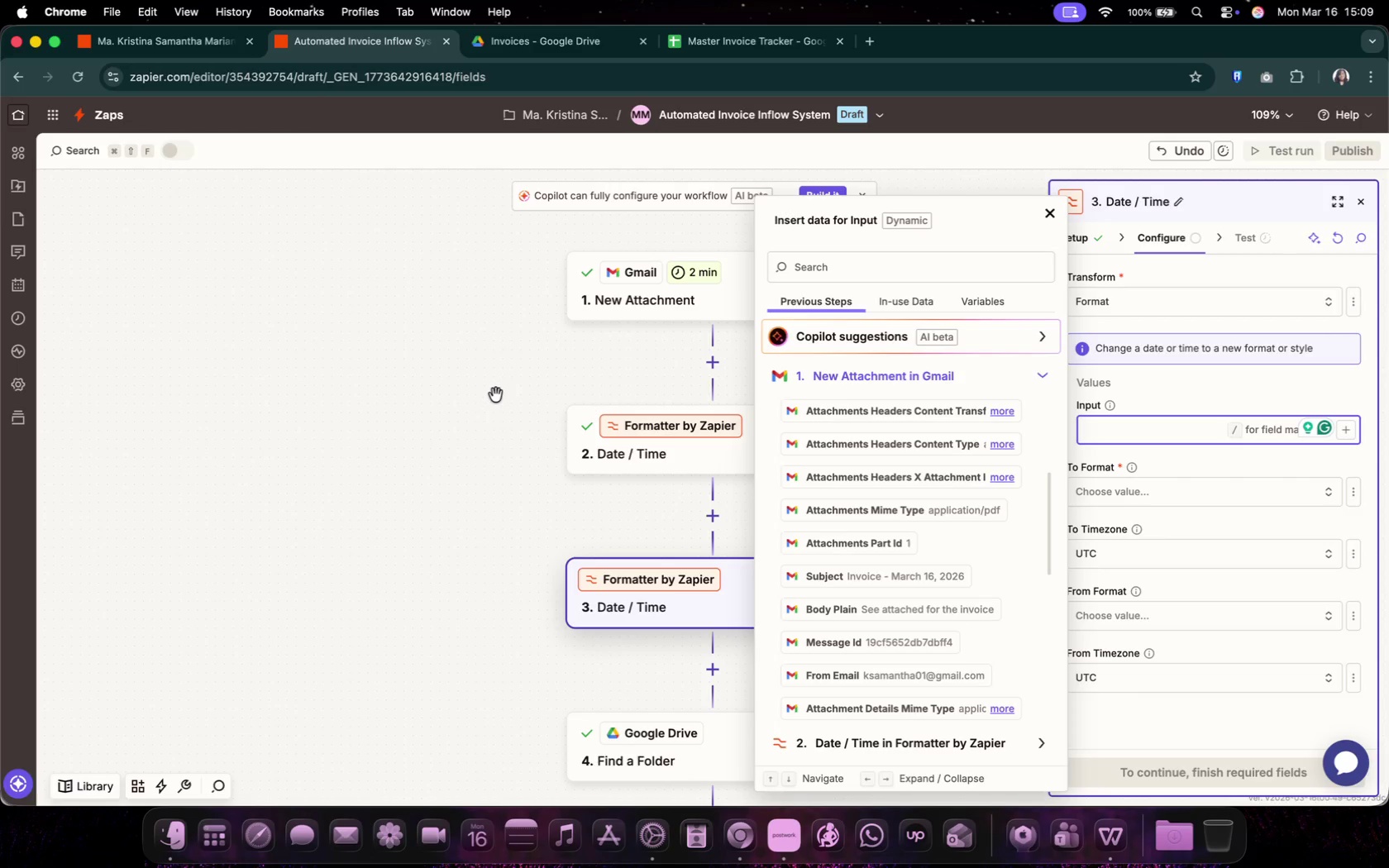 
wait(31.78)
 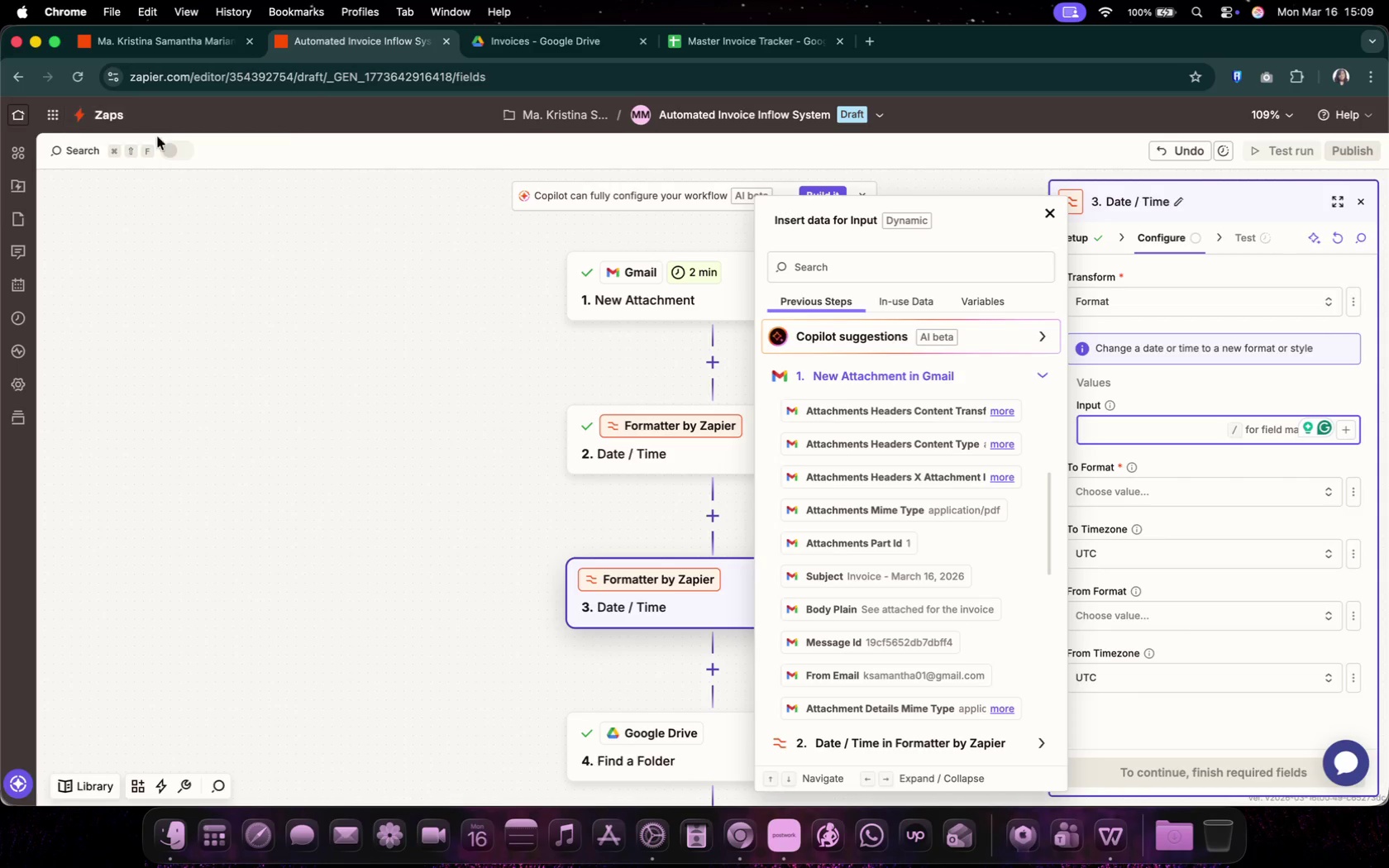 
left_click([291, 372])
 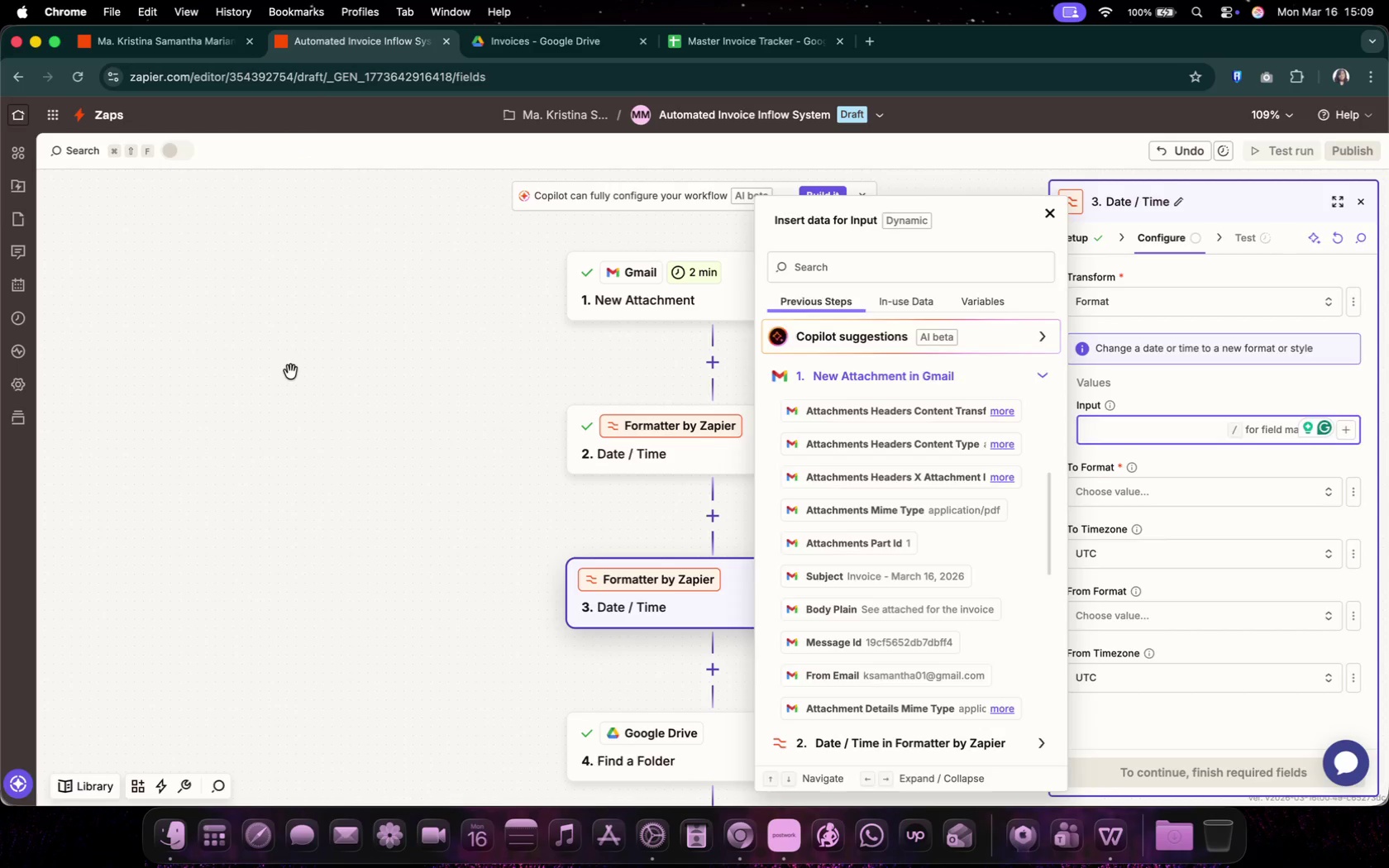 
scroll: coordinate [384, 386], scroll_direction: down, amount: 21.0
 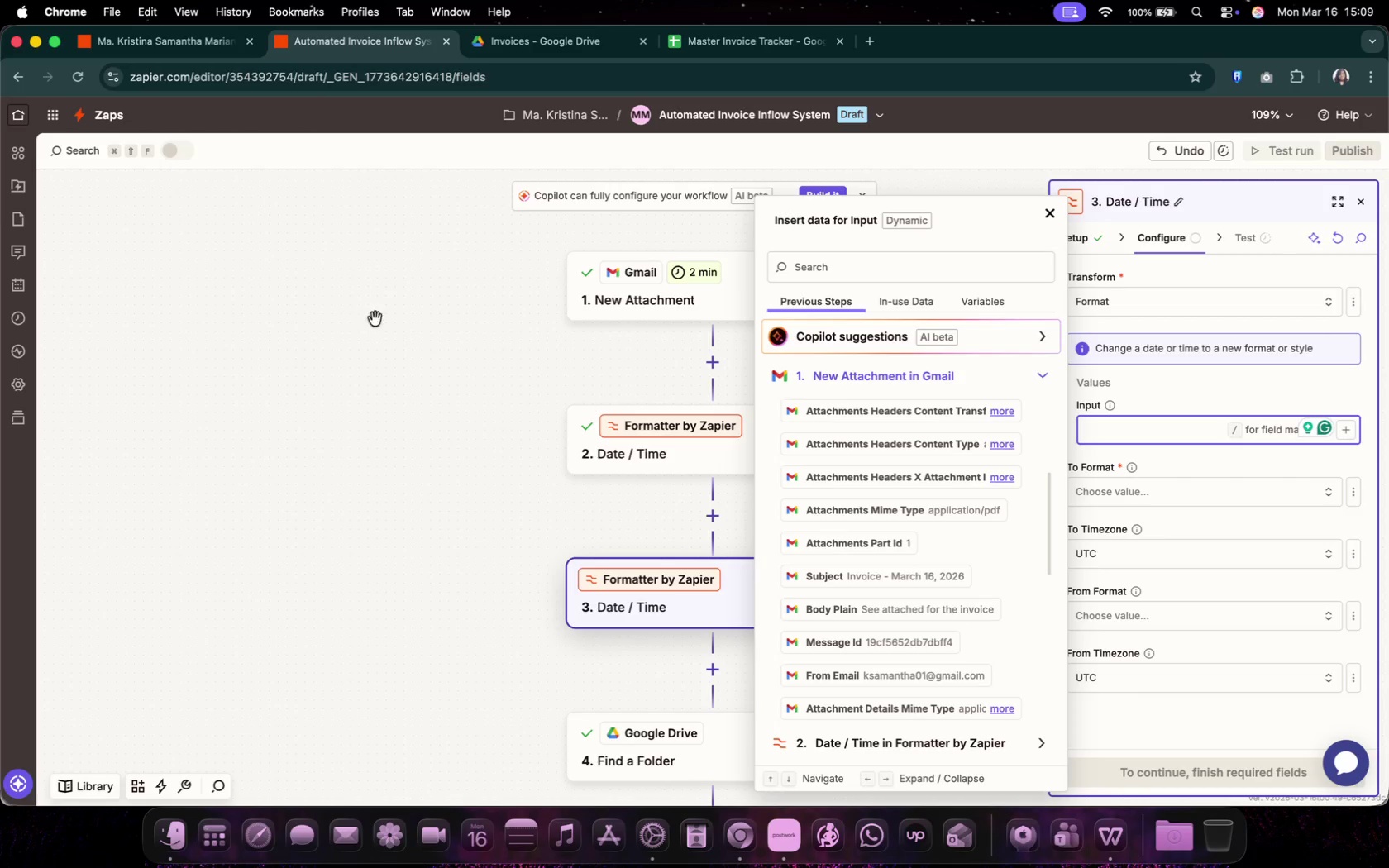 
scroll: coordinate [384, 385], scroll_direction: up, amount: 13.0
 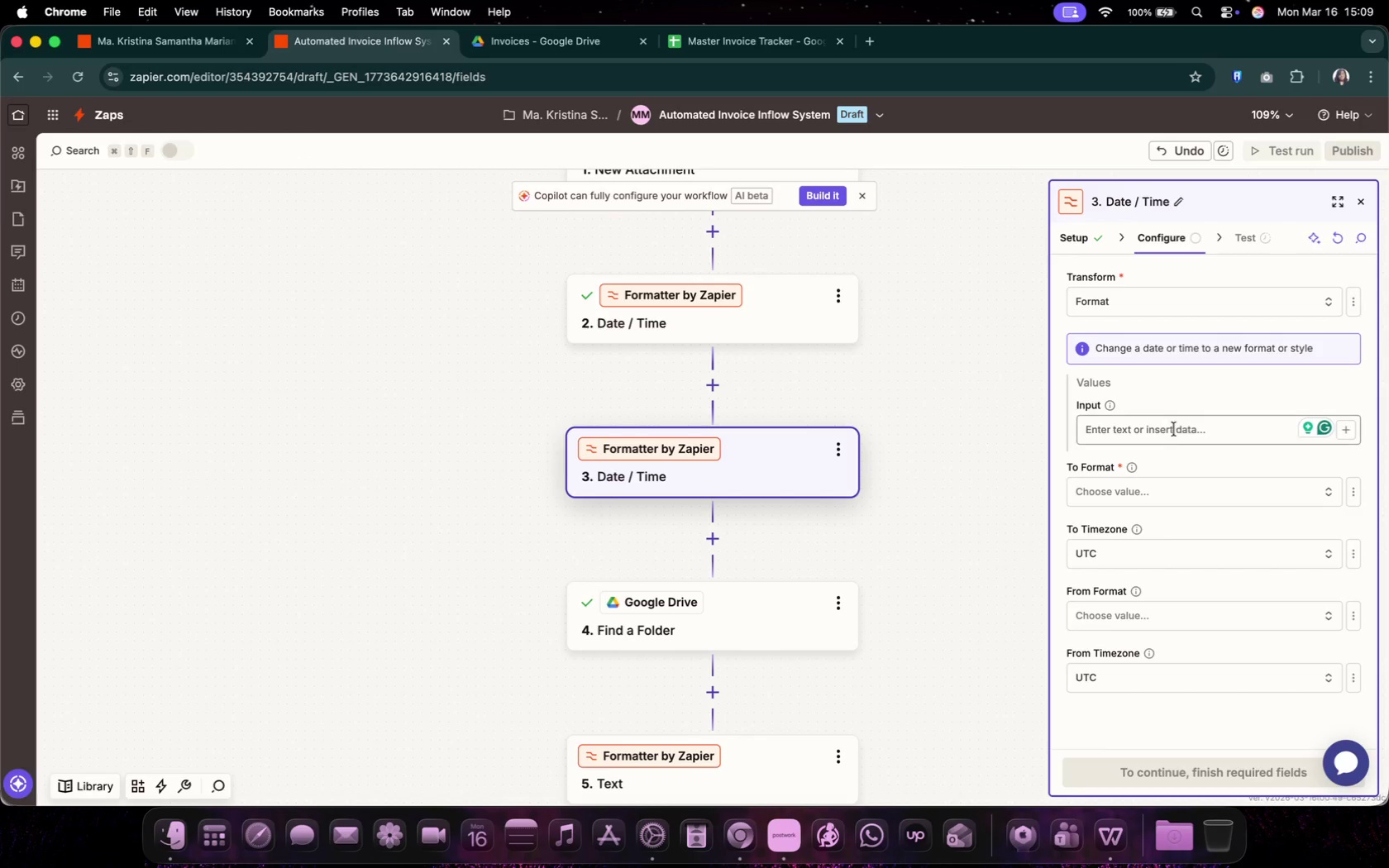 
left_click([1353, 428])
 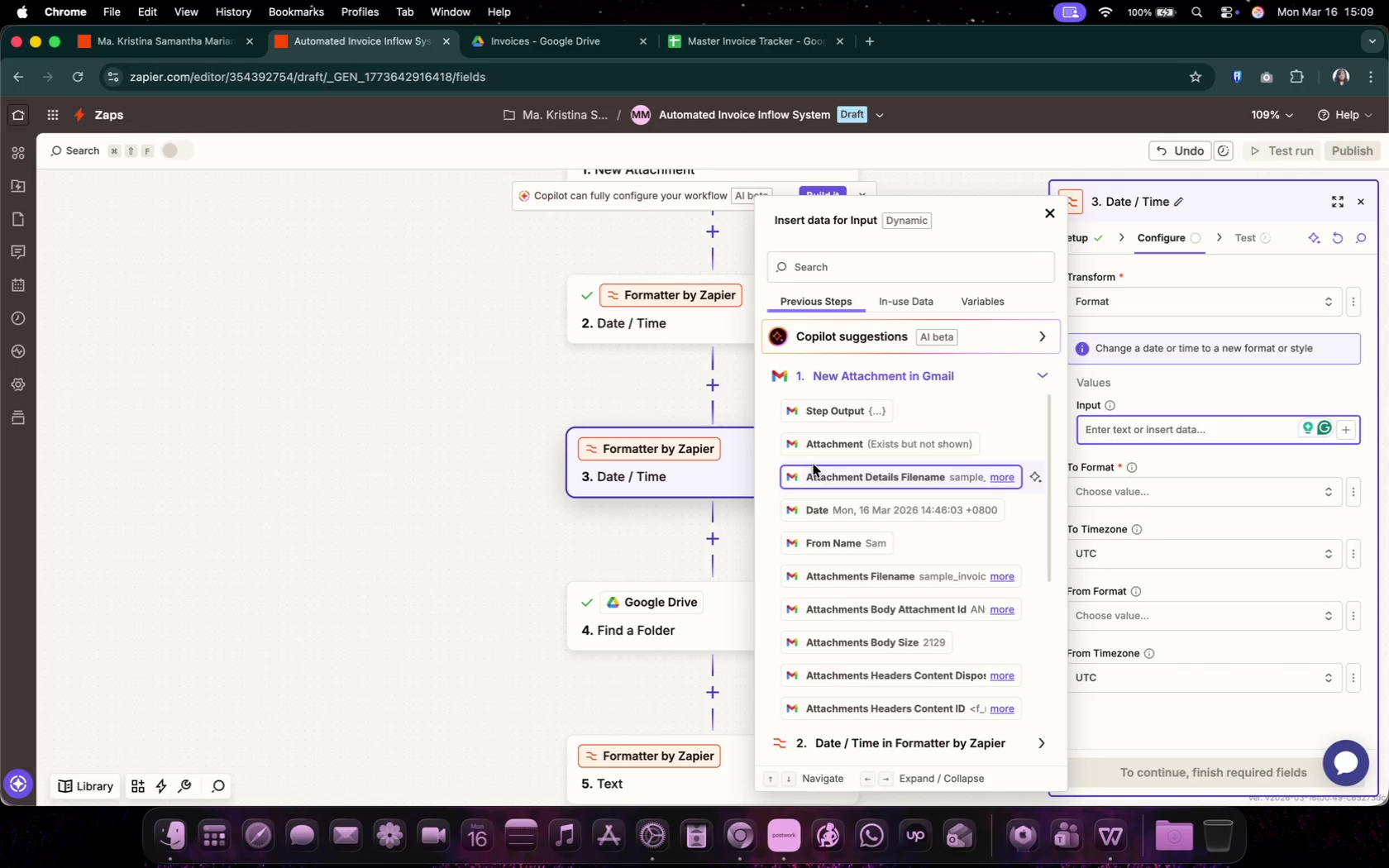 
left_click([834, 518])
 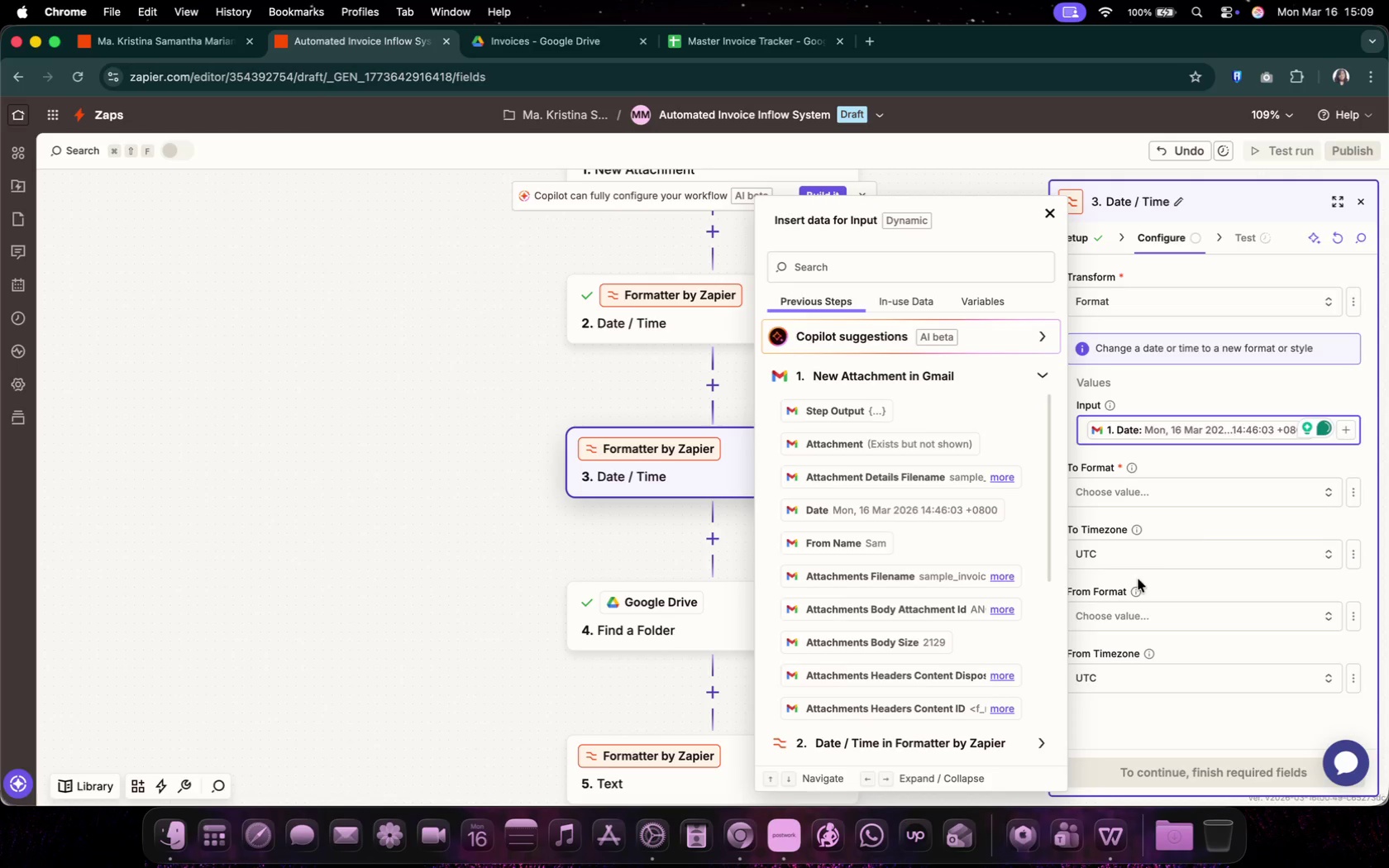 
left_click([1205, 503])
 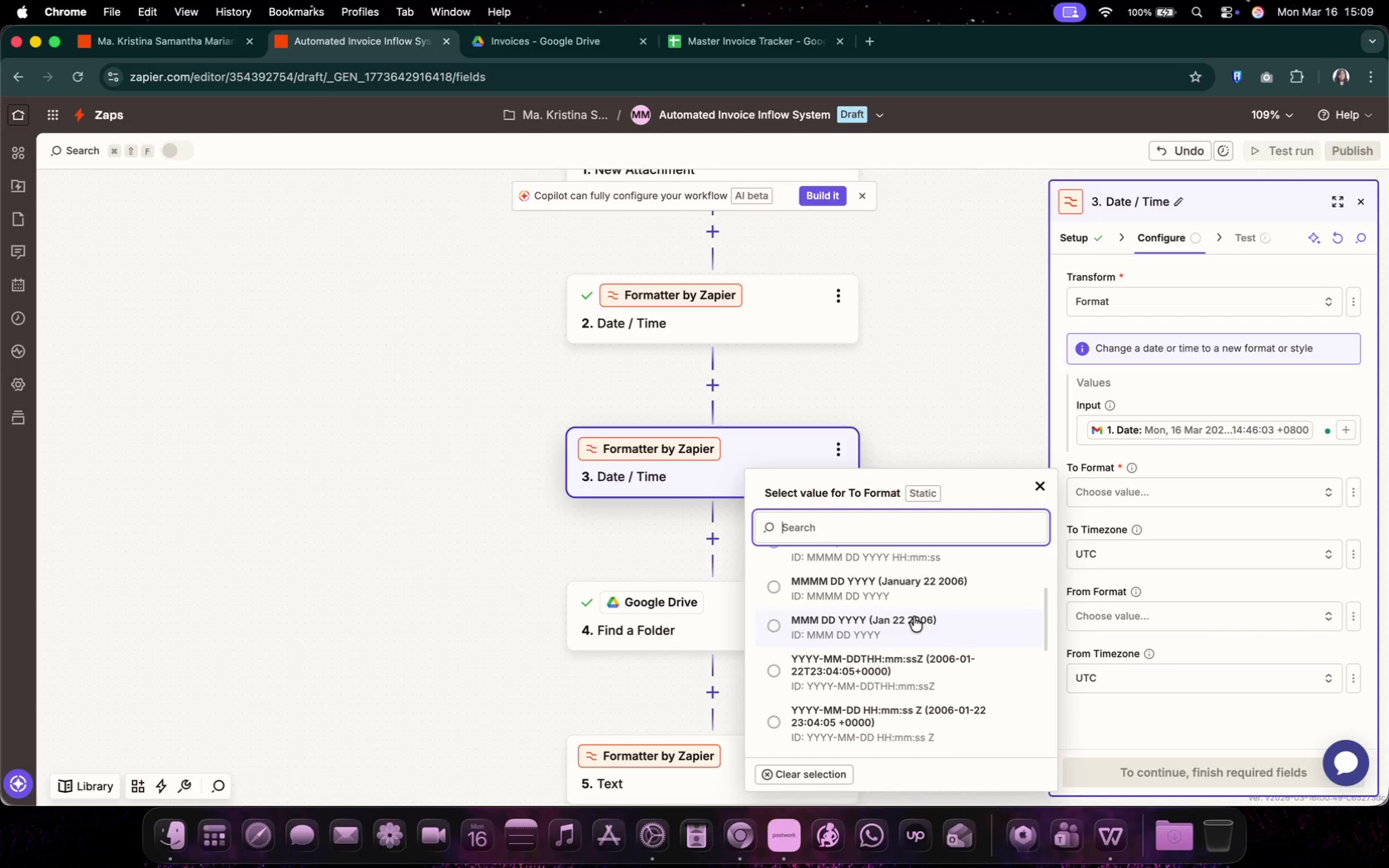 
scroll: coordinate [889, 667], scroll_direction: down, amount: 5.0
 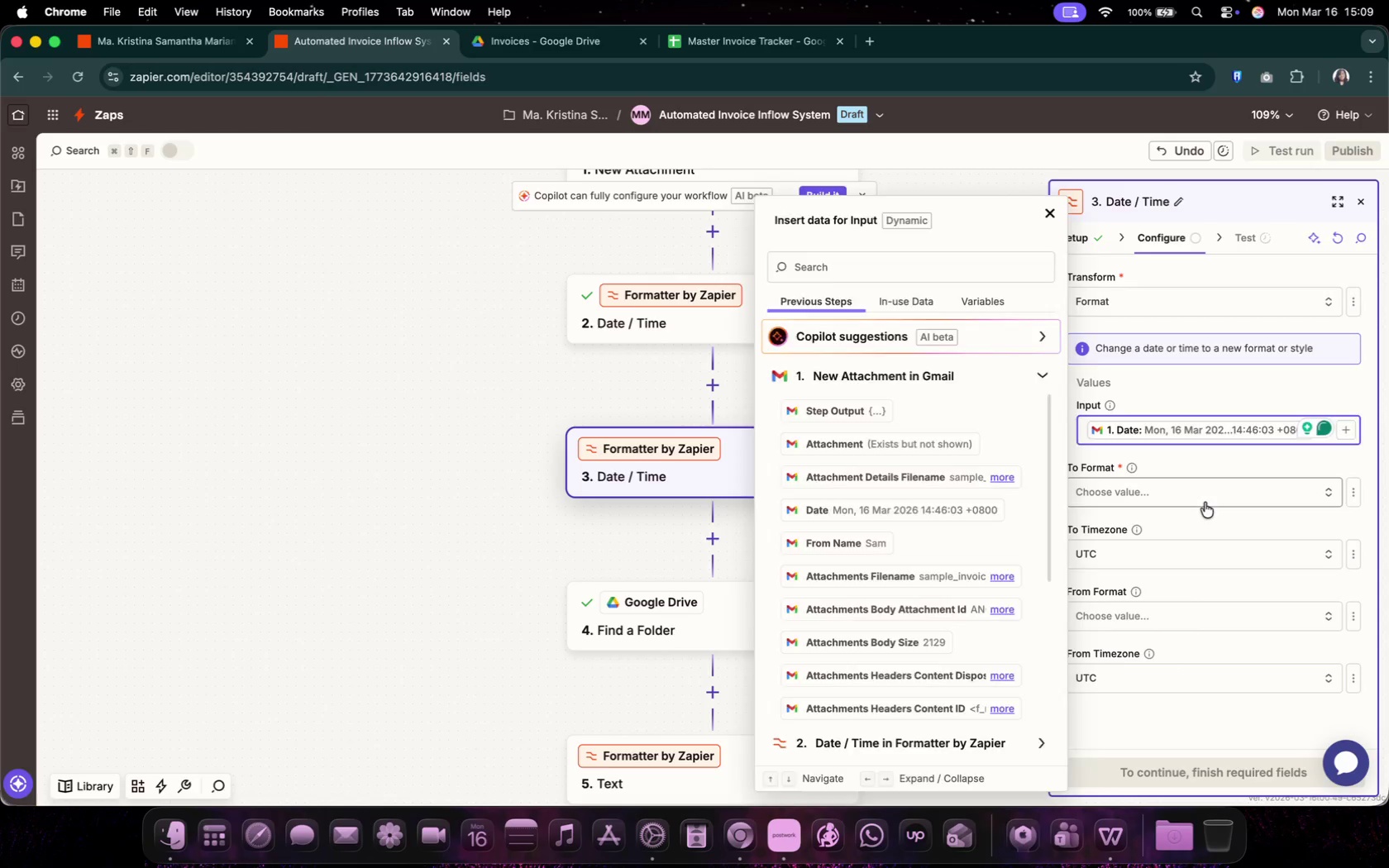 
double_click([914, 617])
 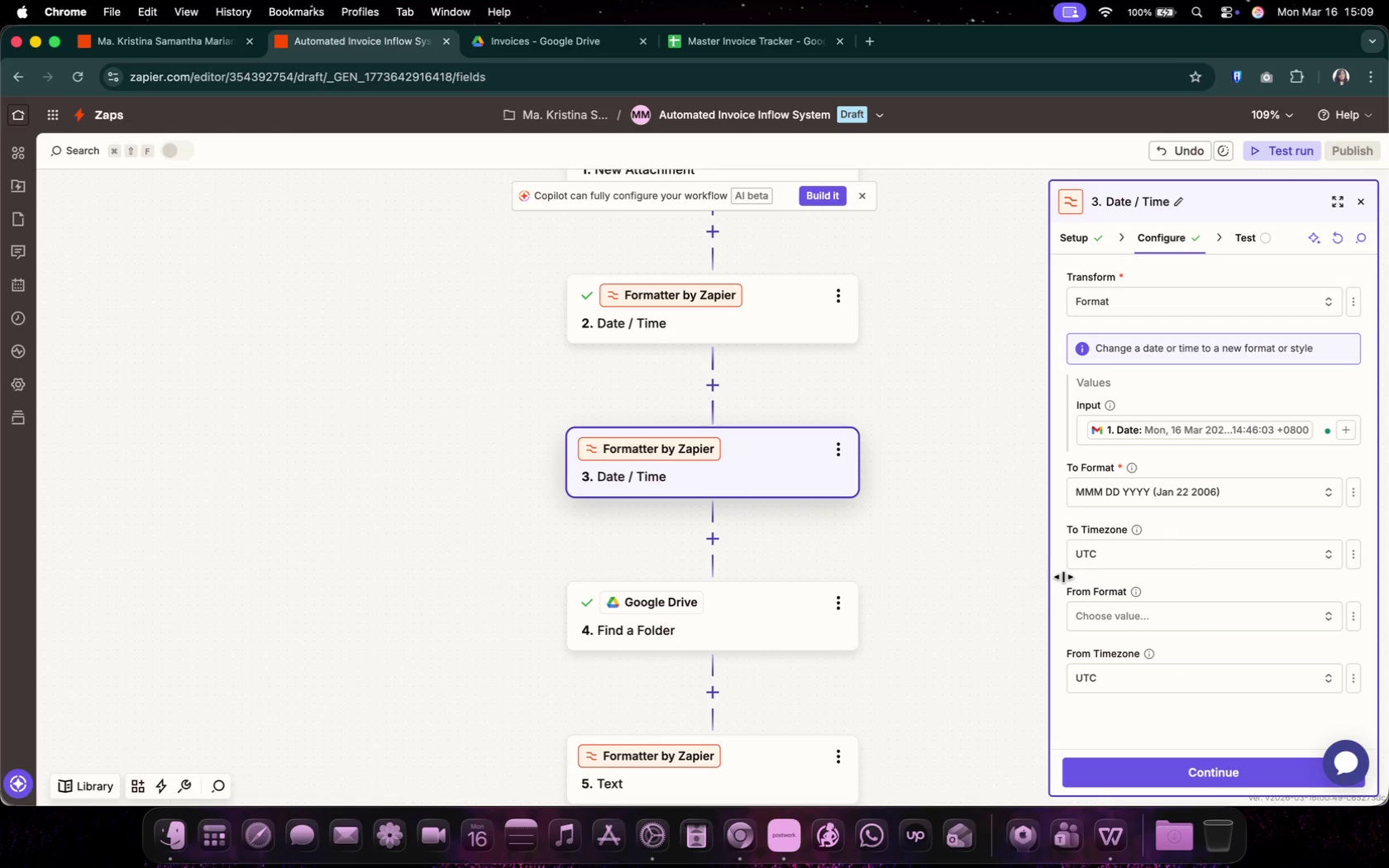 
left_click([1120, 556])
 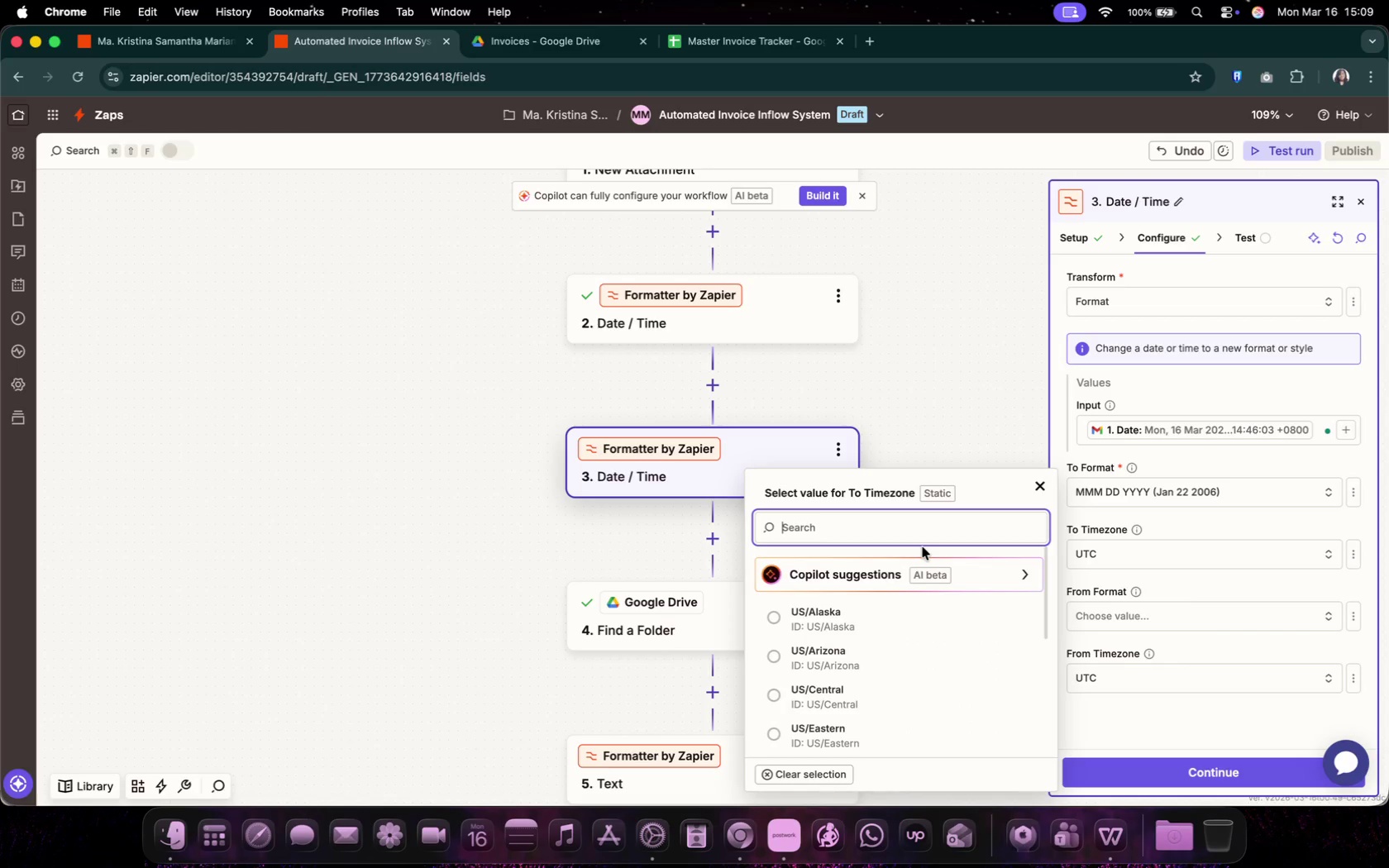 
type(man)
 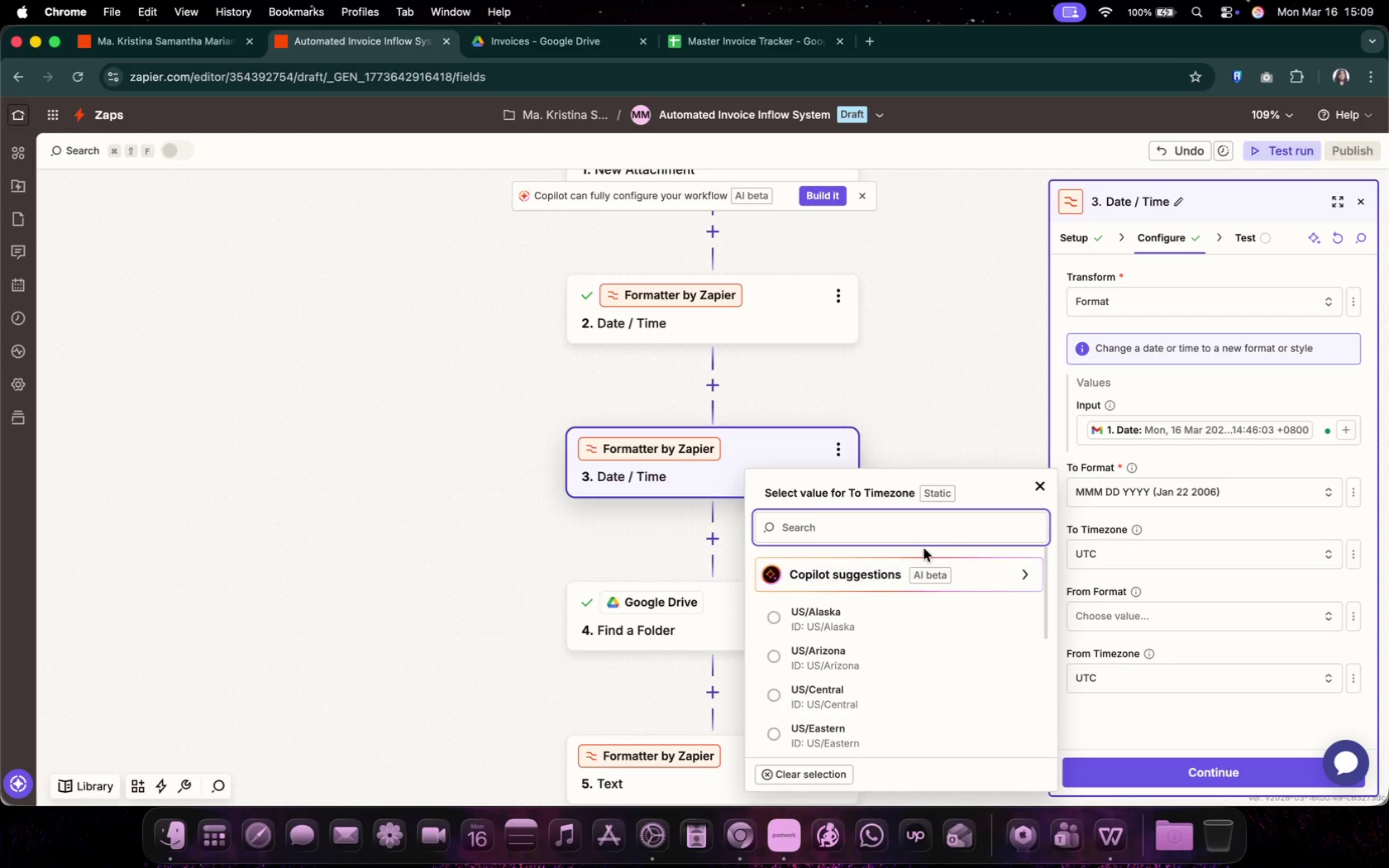 
type(il)
 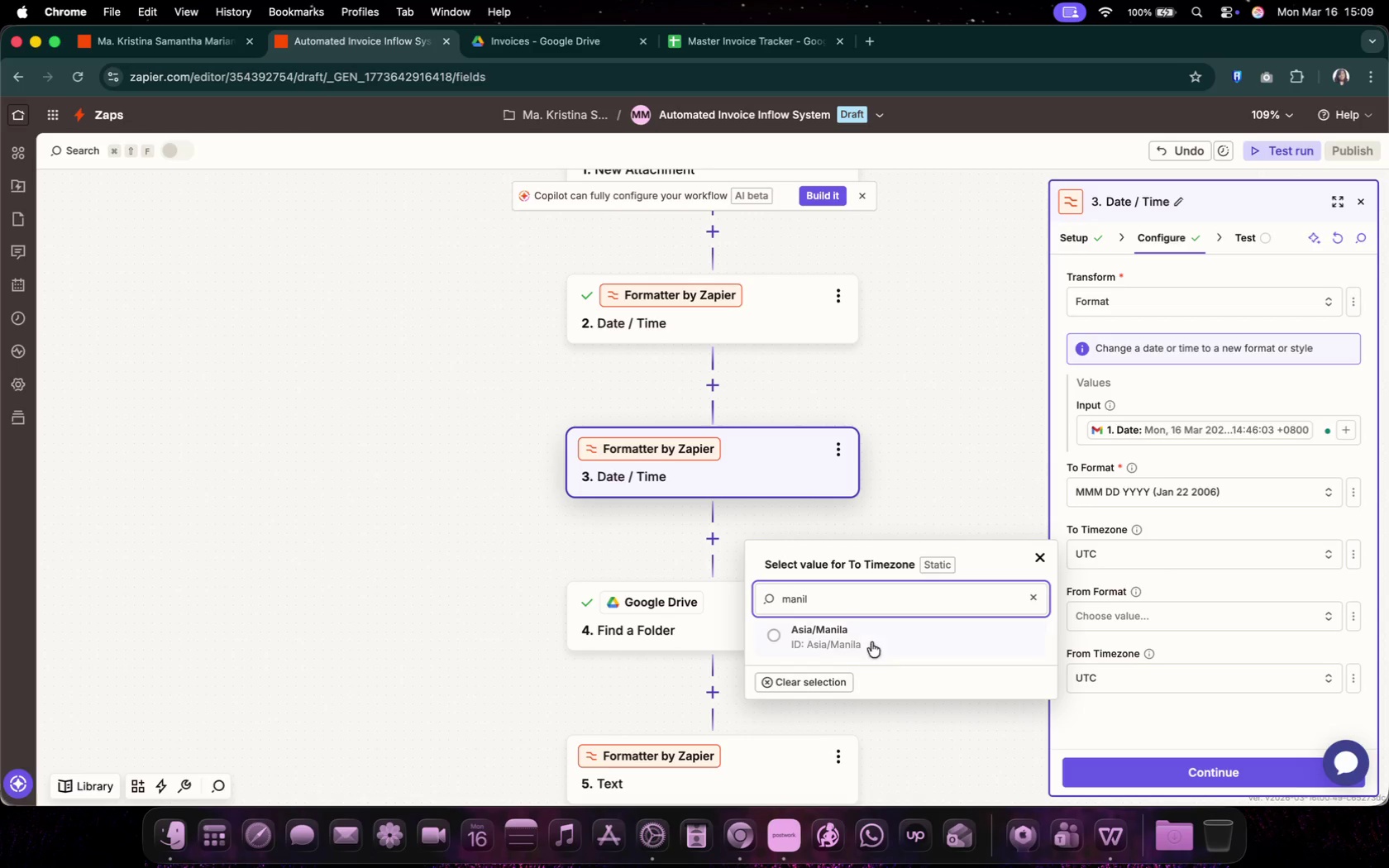 
left_click([1171, 784])
 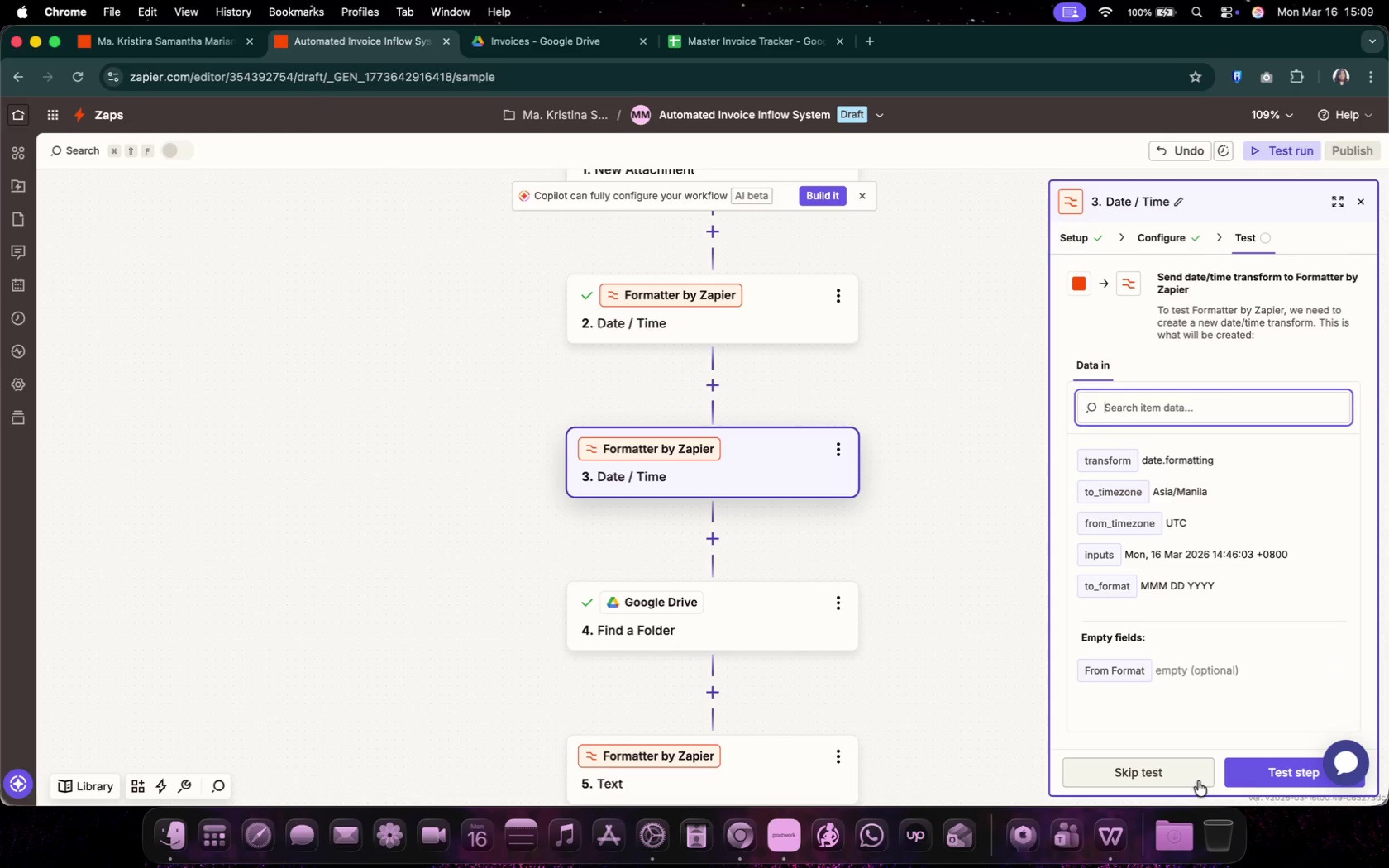 
left_click([1277, 780])
 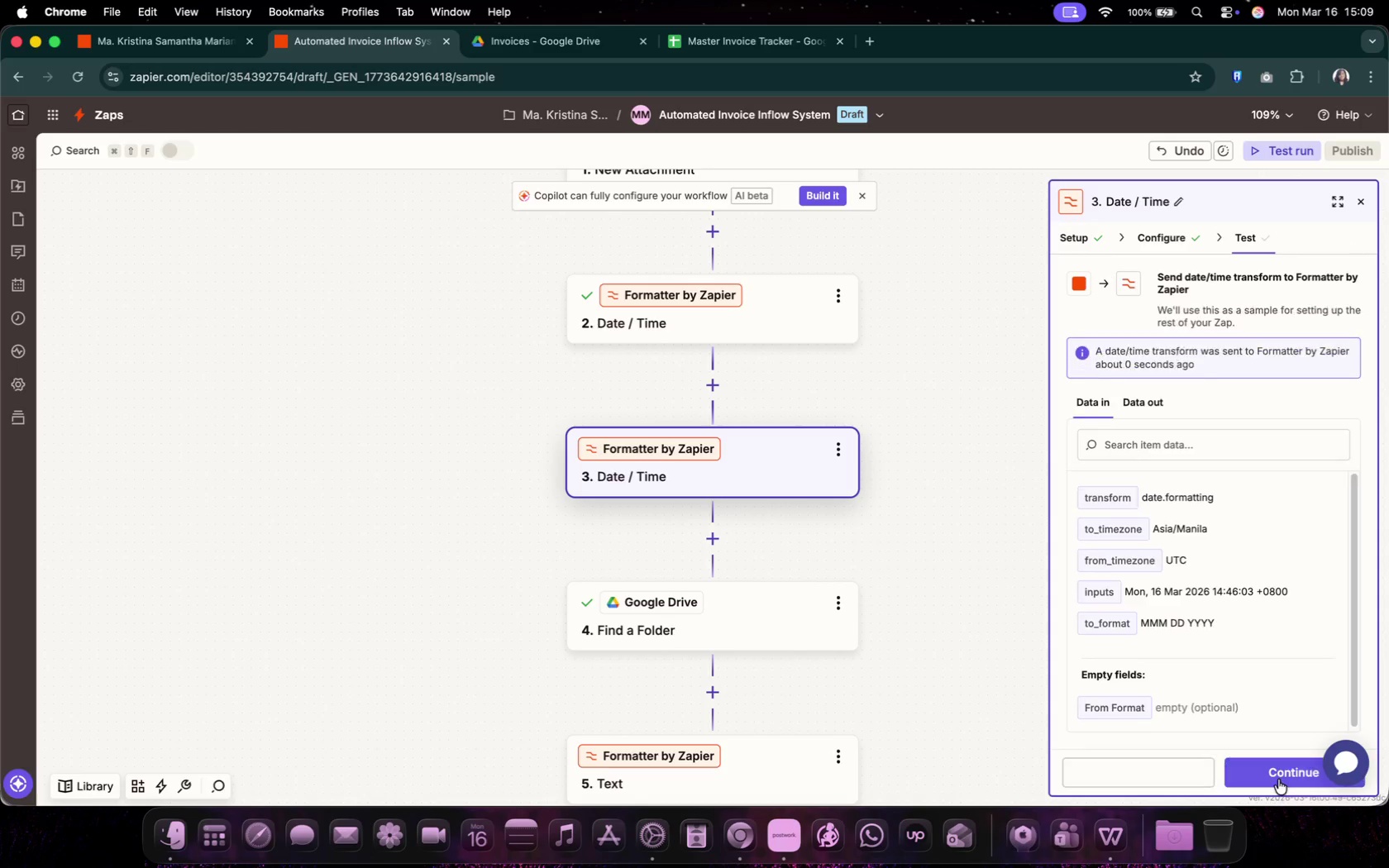 
scroll: coordinate [699, 617], scroll_direction: down, amount: 9.0
 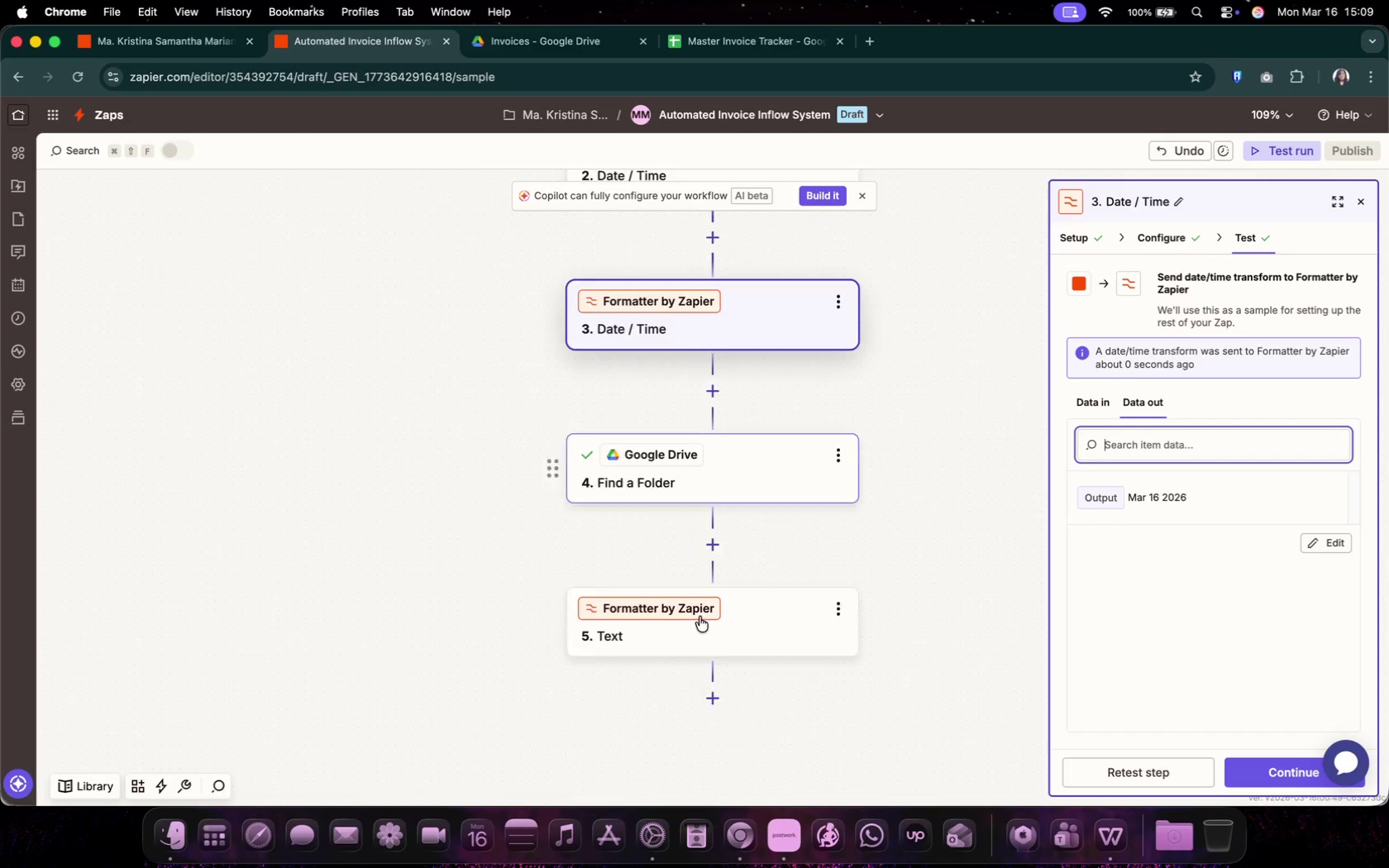 
left_click([736, 602])
 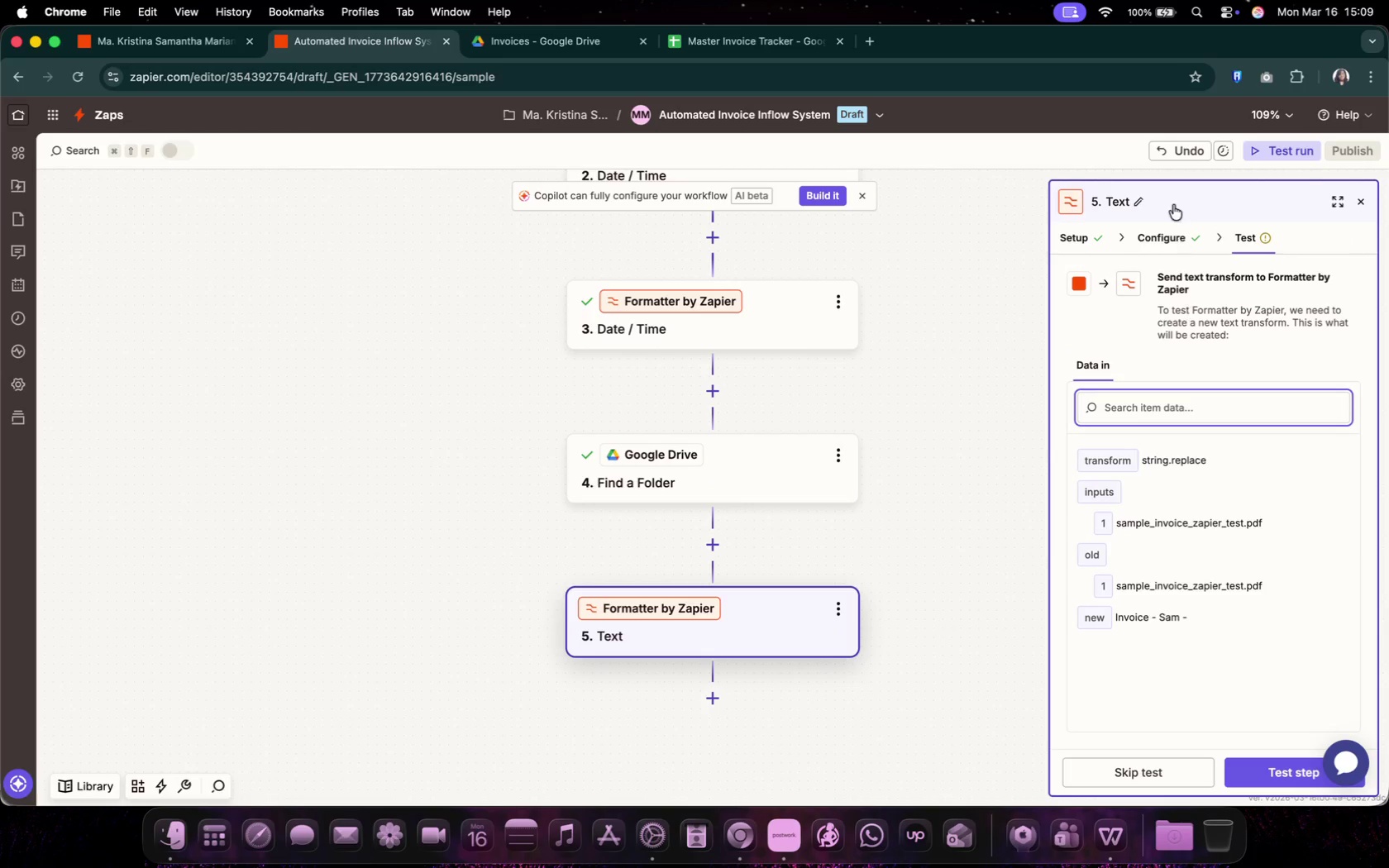 
left_click([1161, 229])
 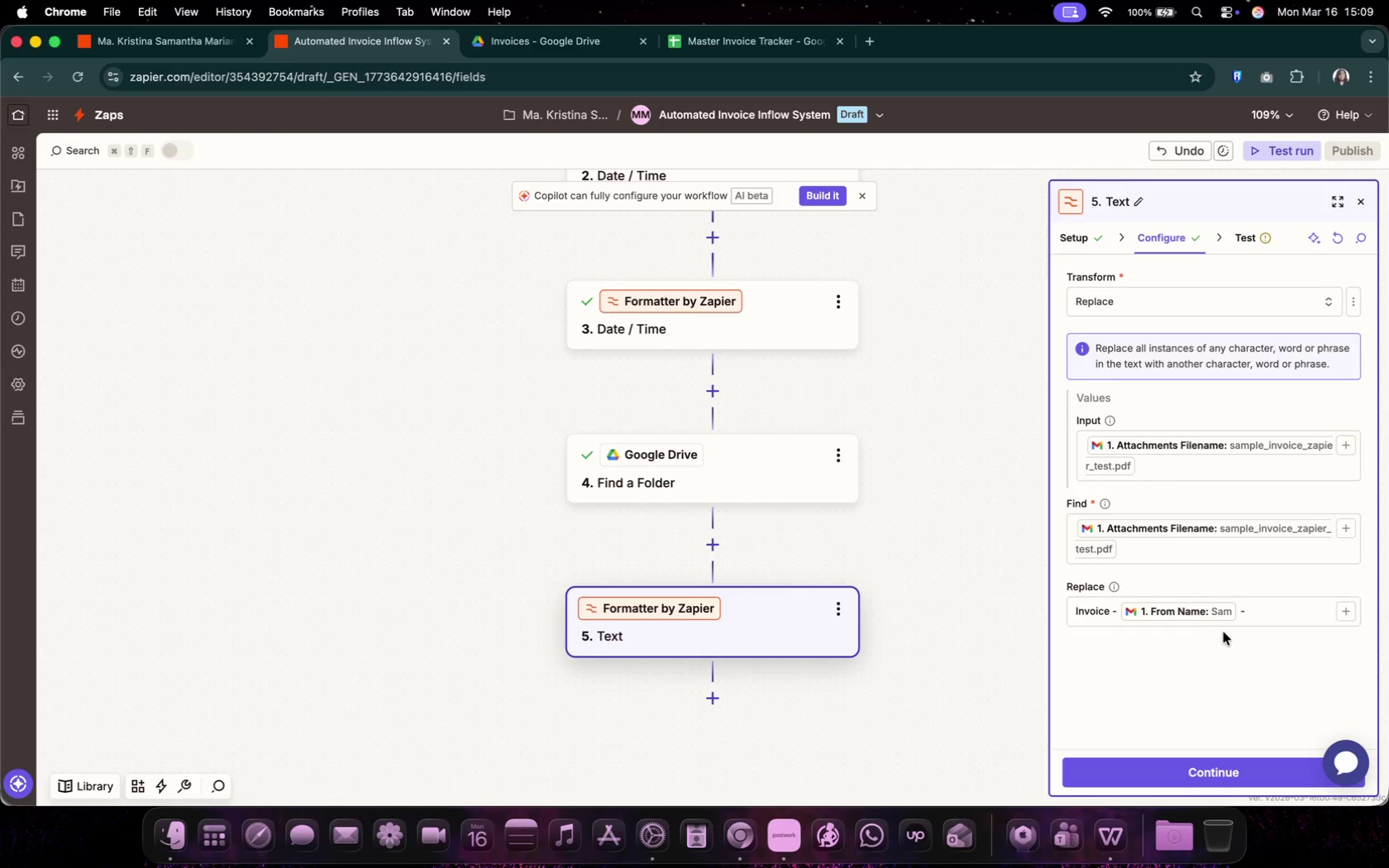 
left_click([1280, 618])
 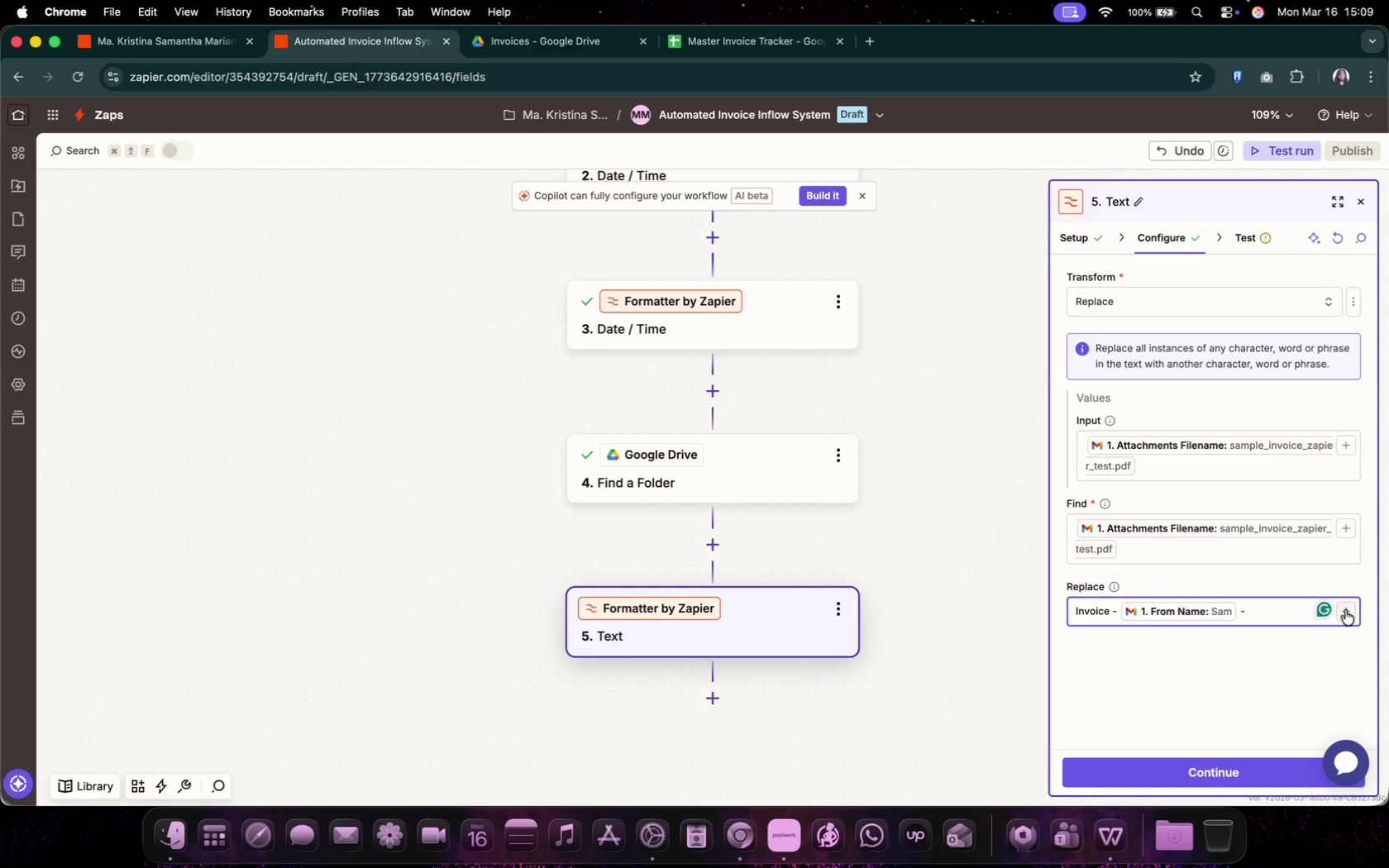 
left_click([1345, 610])
 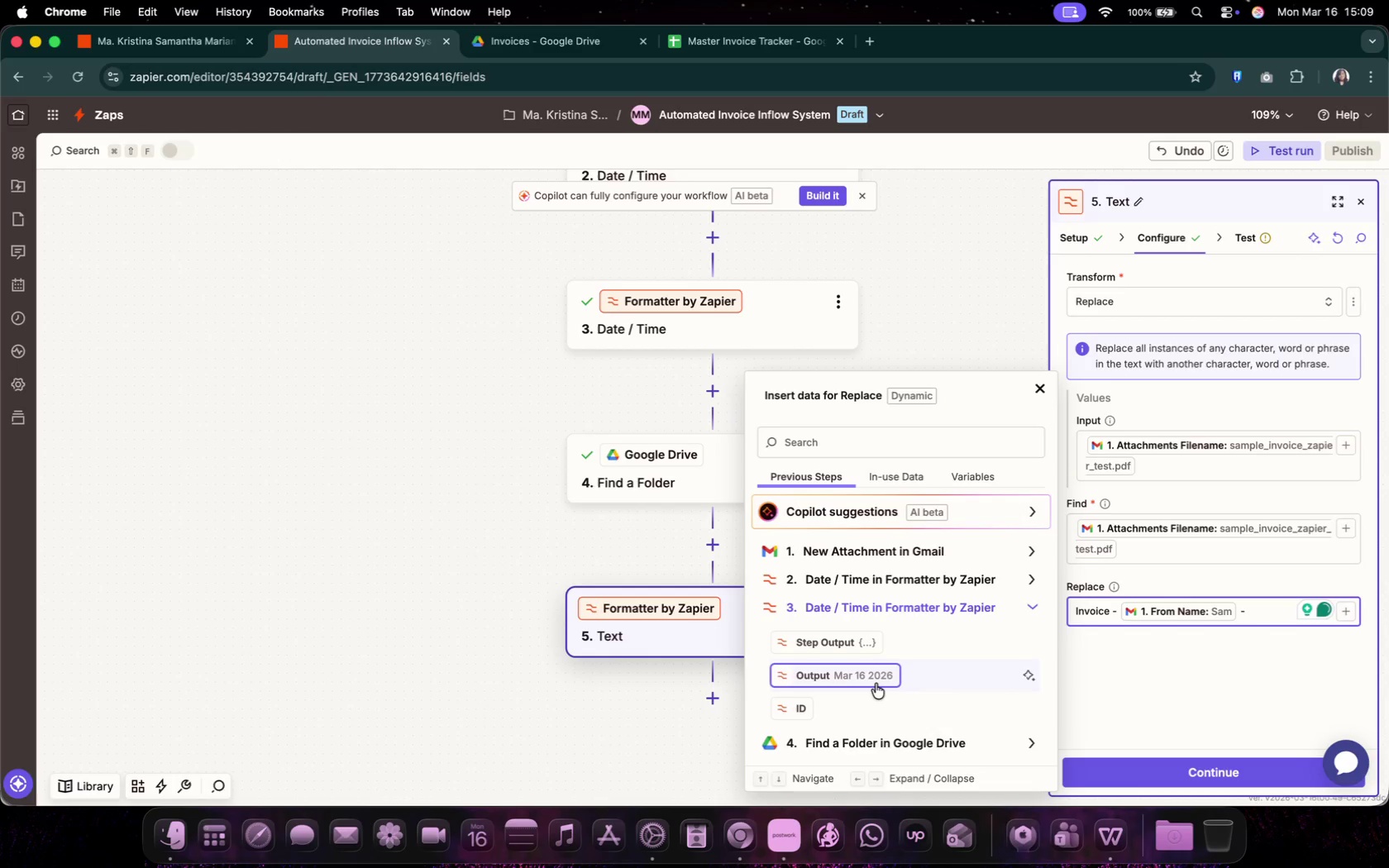 
left_click([1188, 708])
 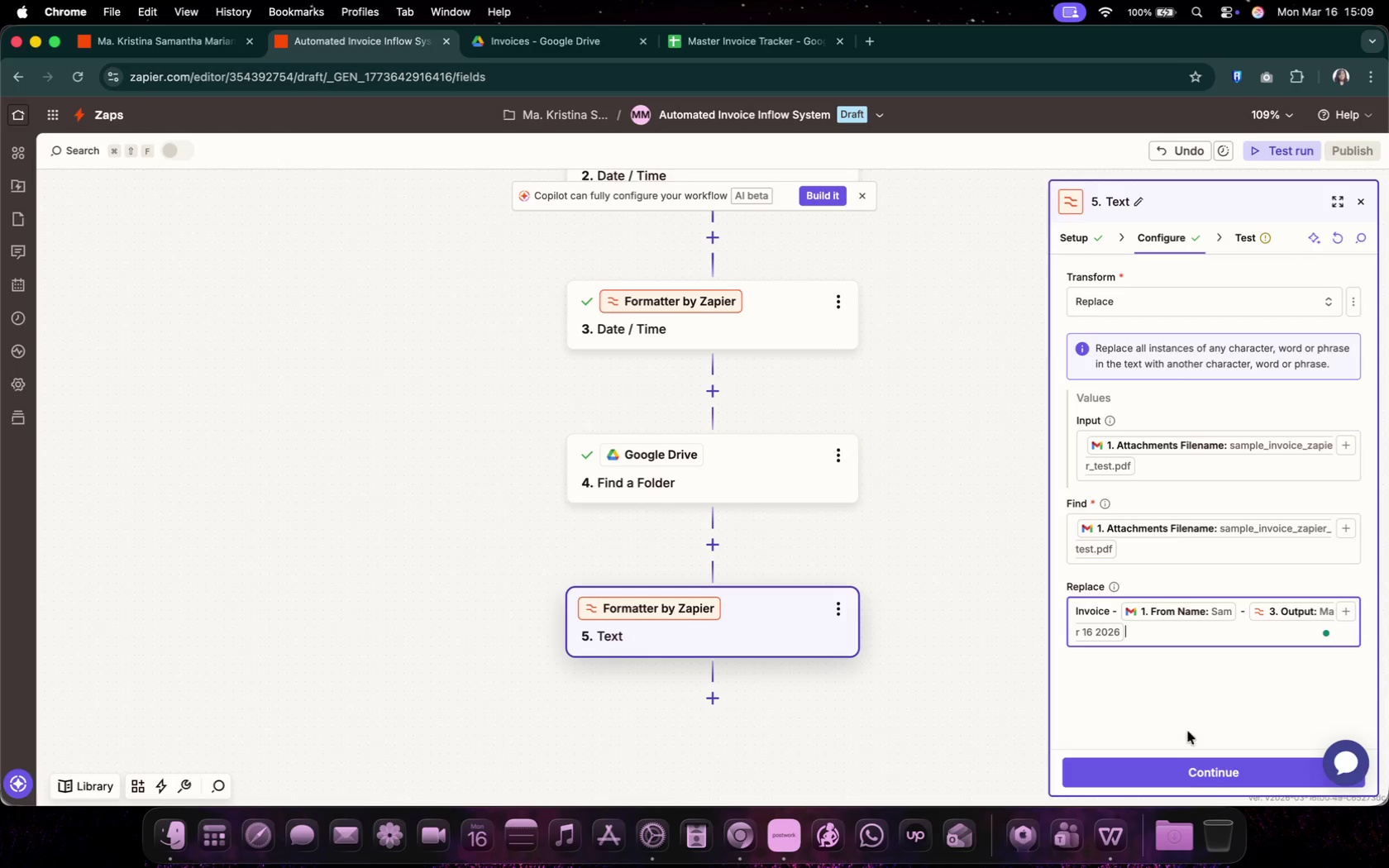 
left_click([1184, 769])
 